 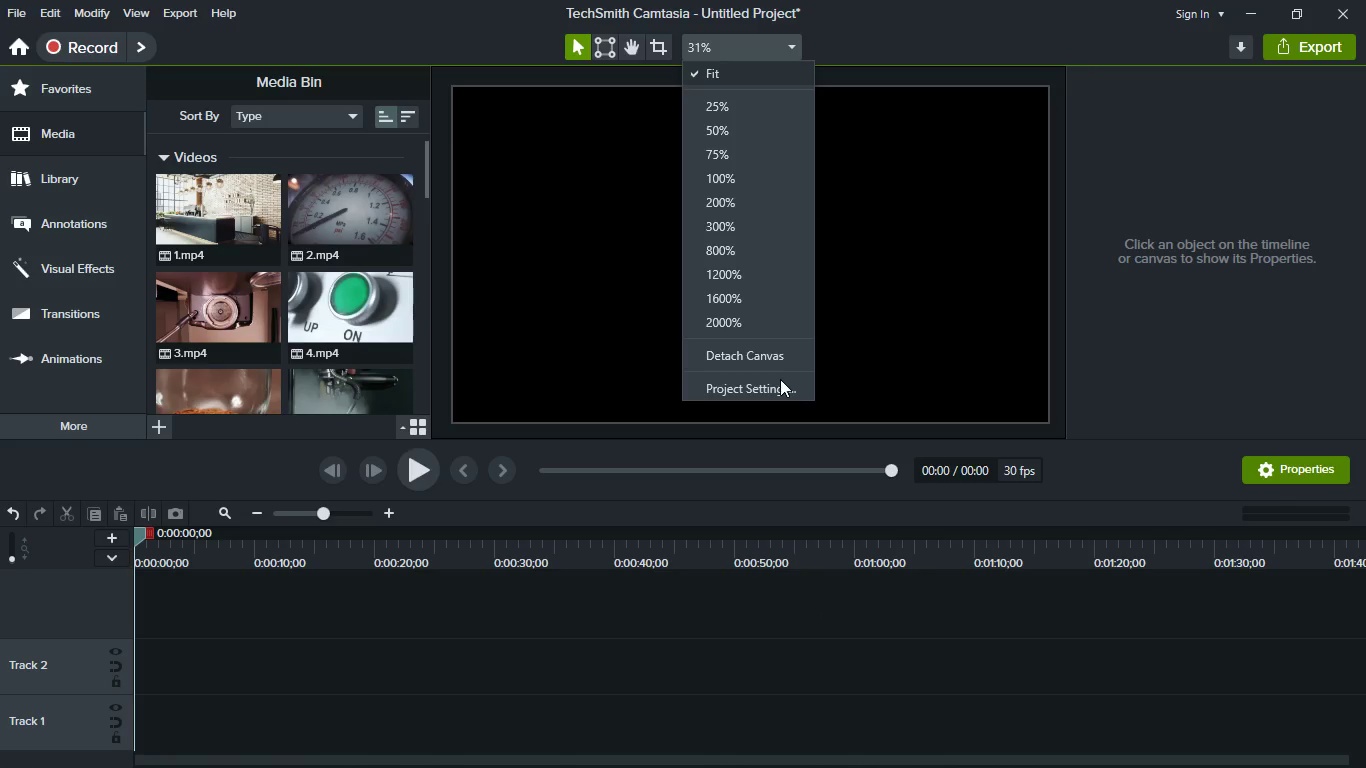 
left_click([780, 384])
 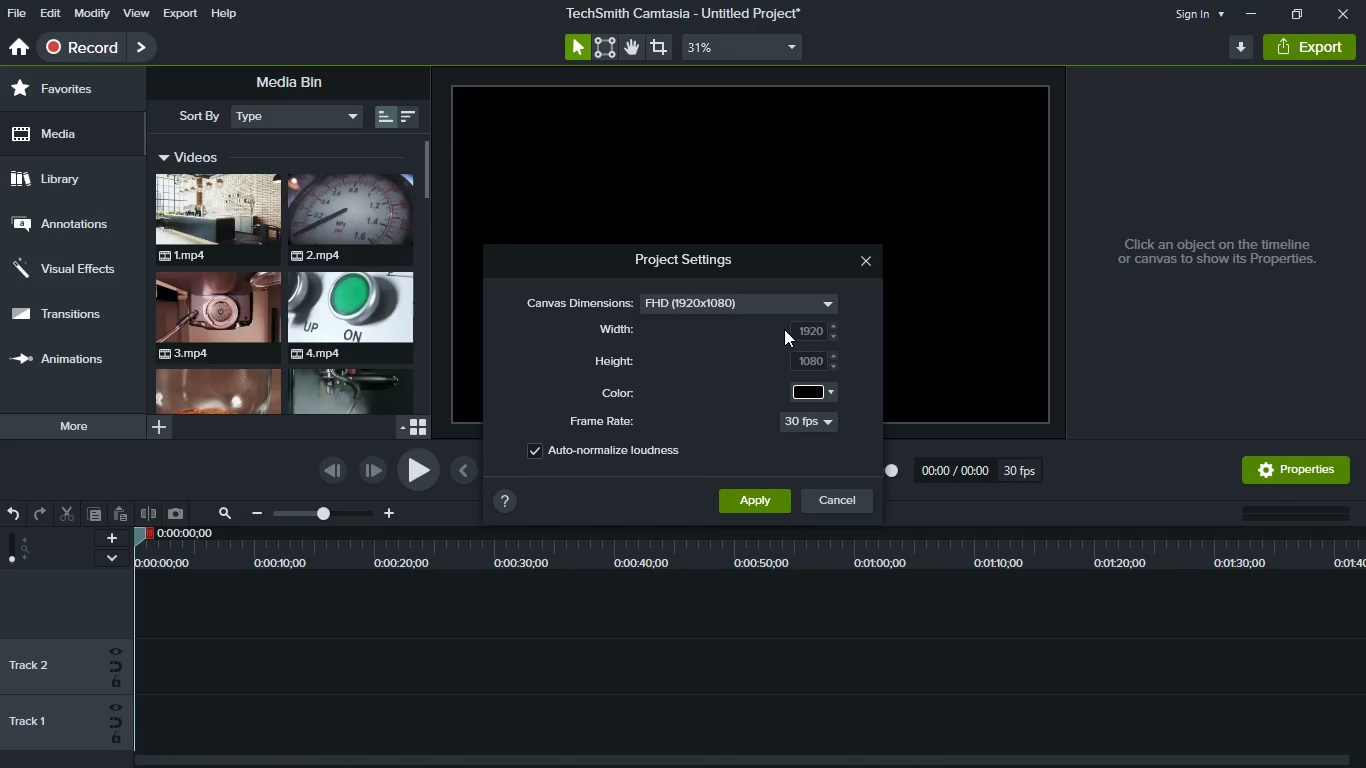 
left_click([806, 303])
 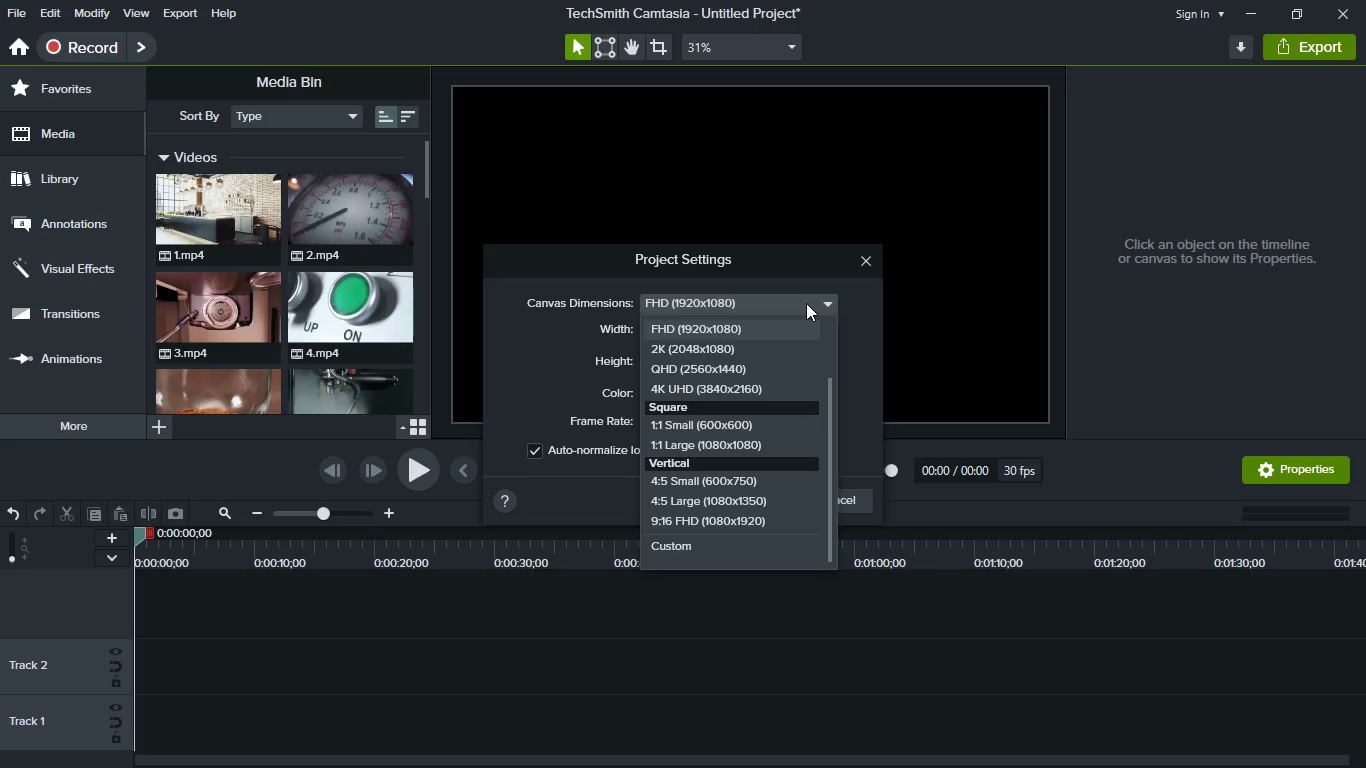 
wait(7.14)
 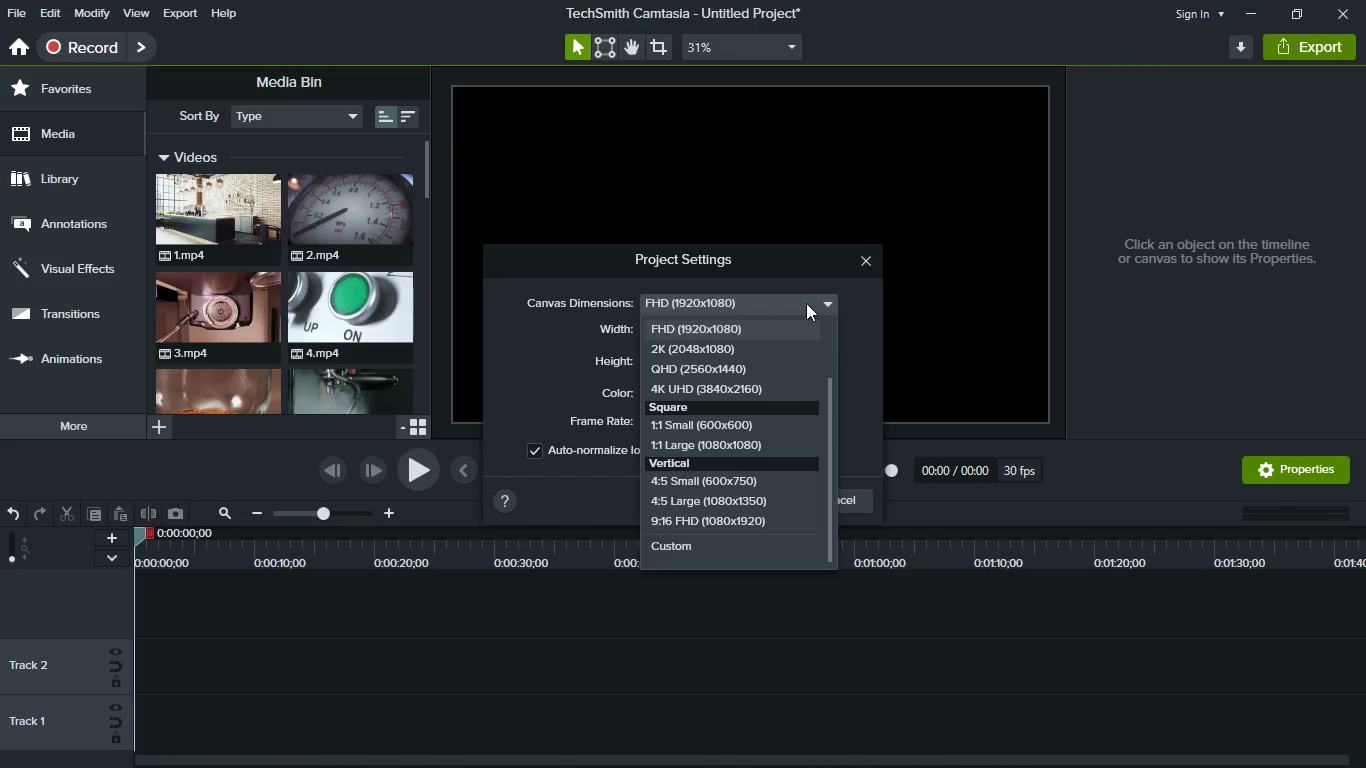 
left_click([806, 303])
 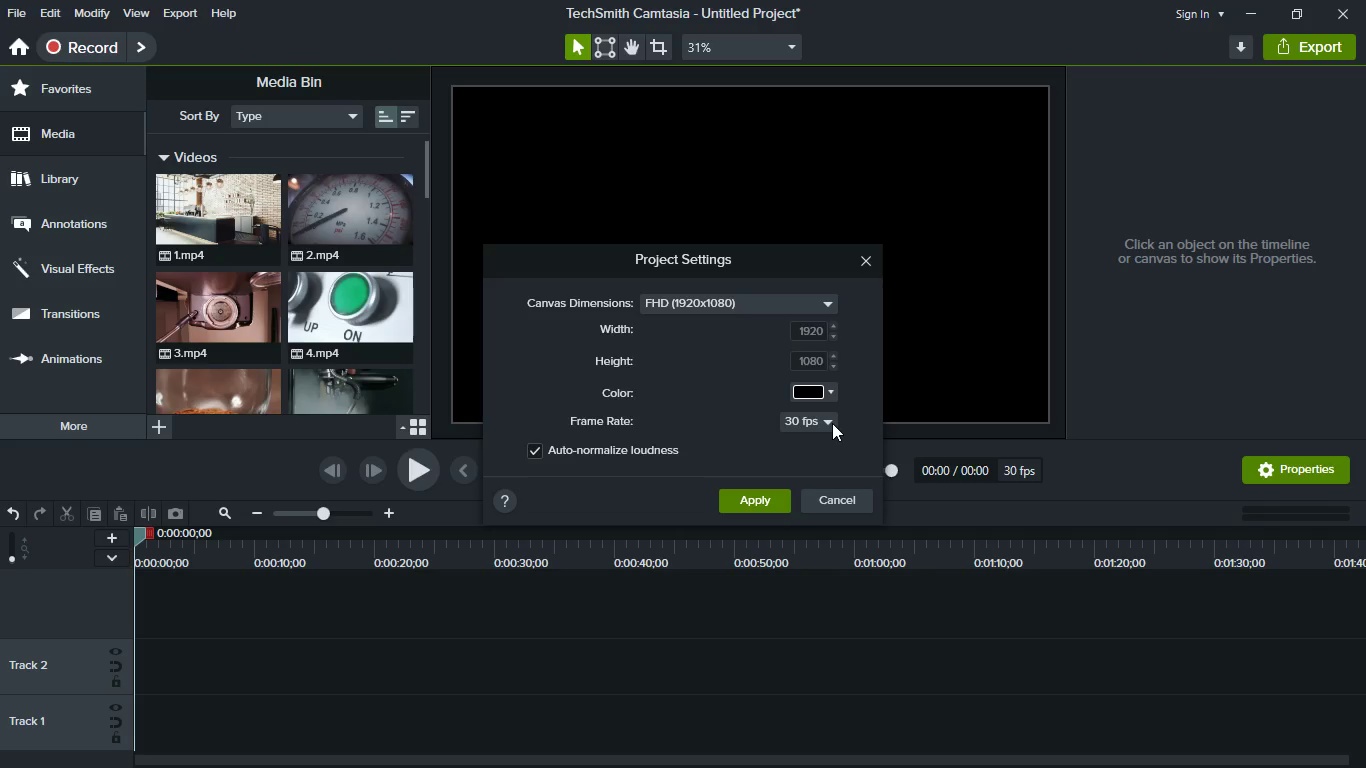 
left_click([830, 398])
 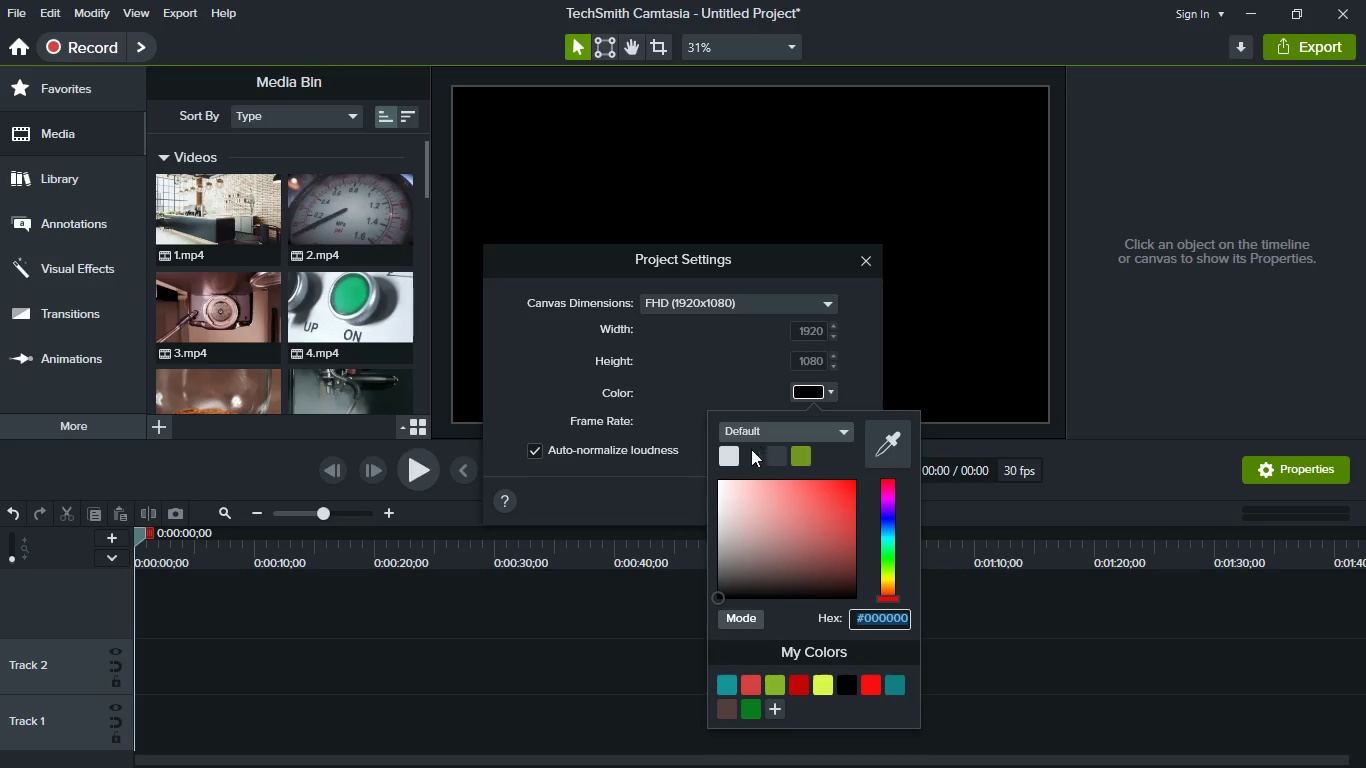 
left_click([730, 456])
 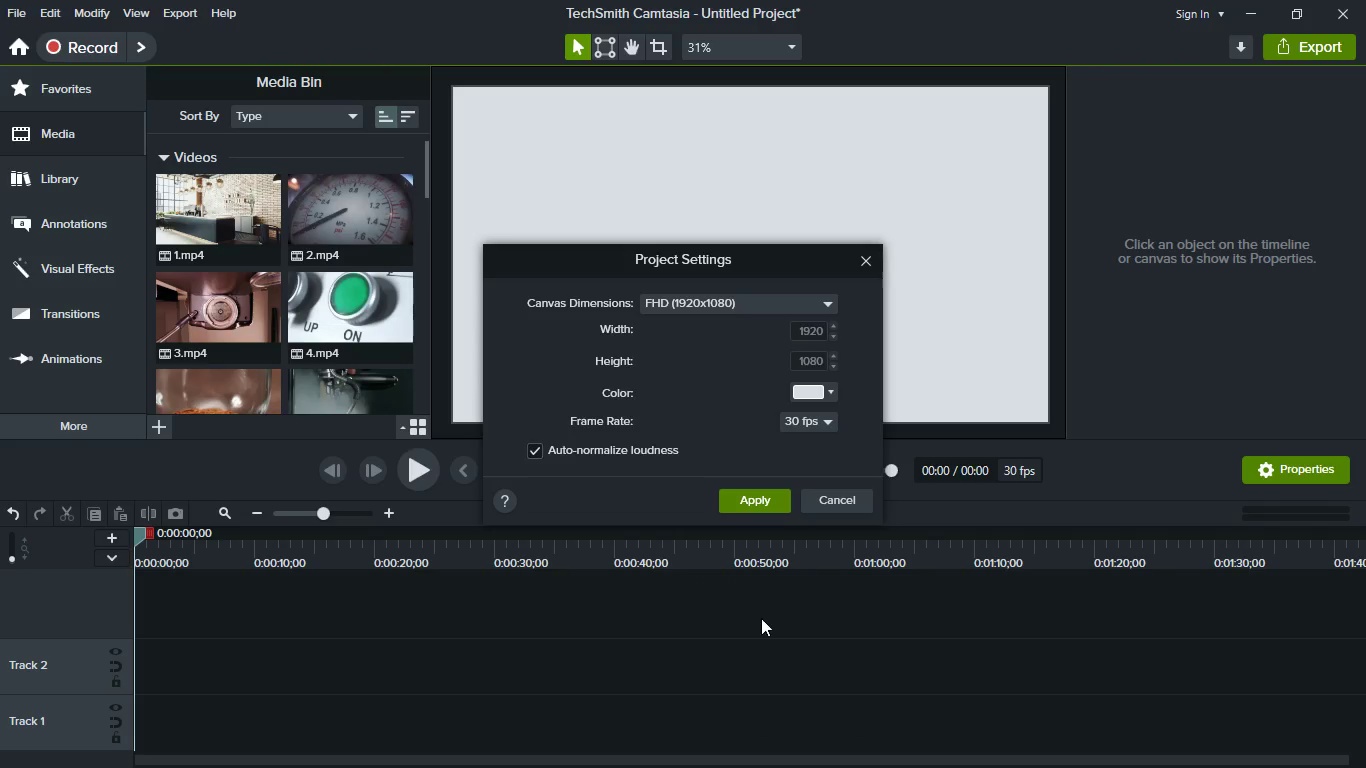 
left_click([761, 618])
 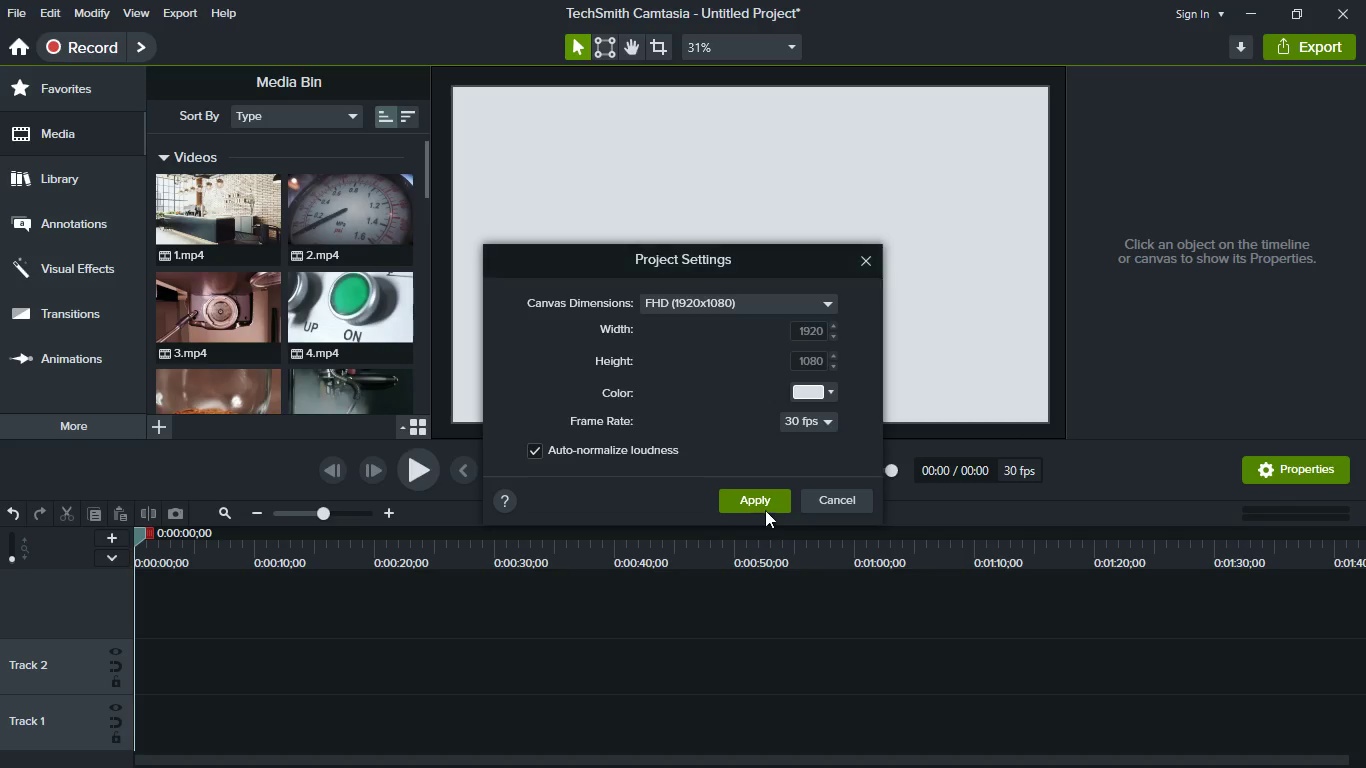 
left_click([763, 500])
 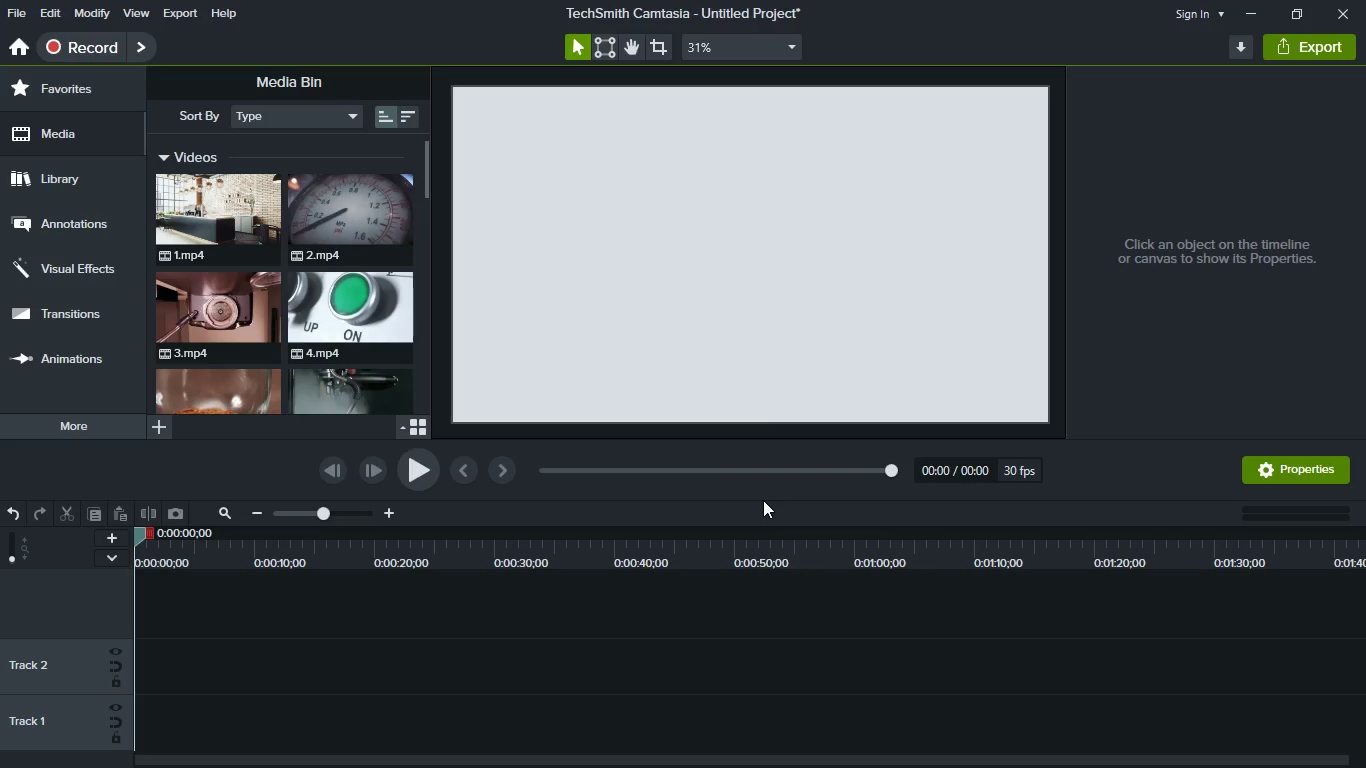 
key(Control+S)
 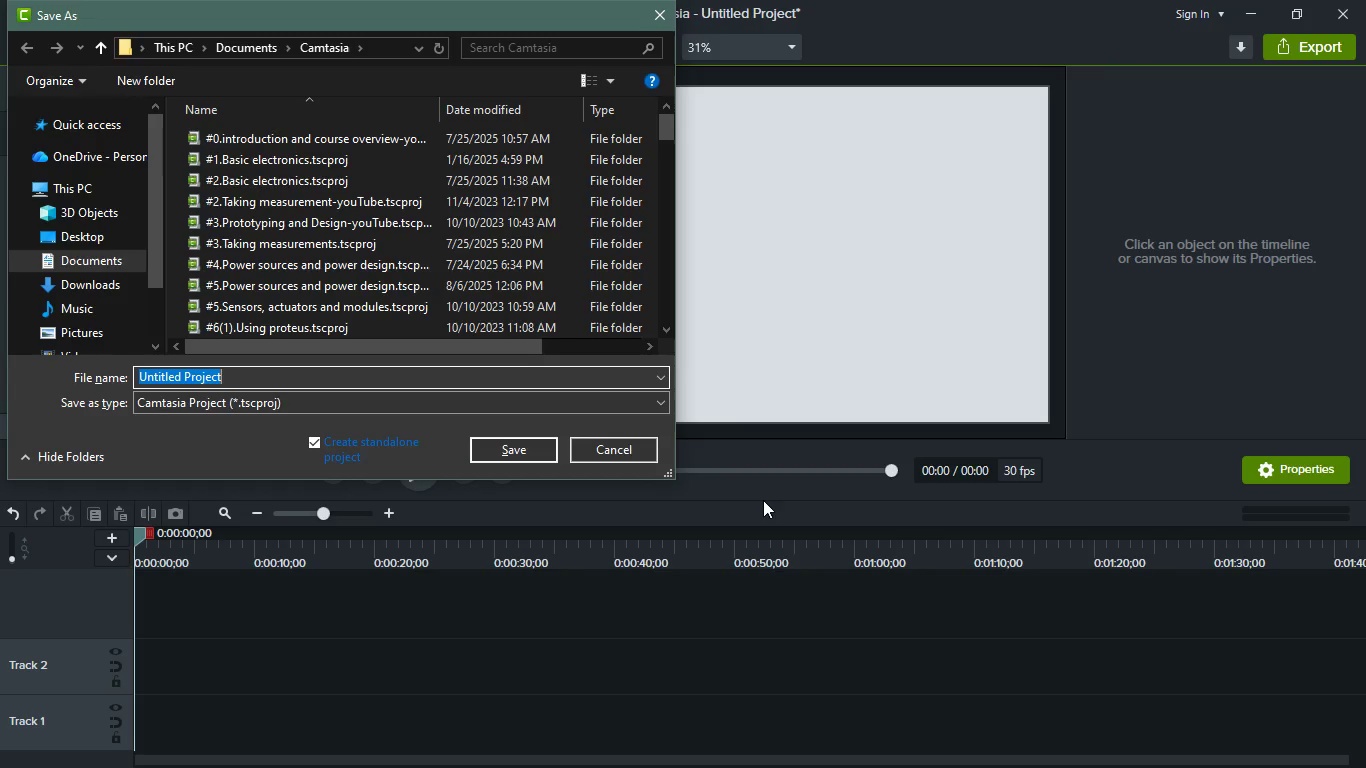 
type(coffpostwork_coffee)
 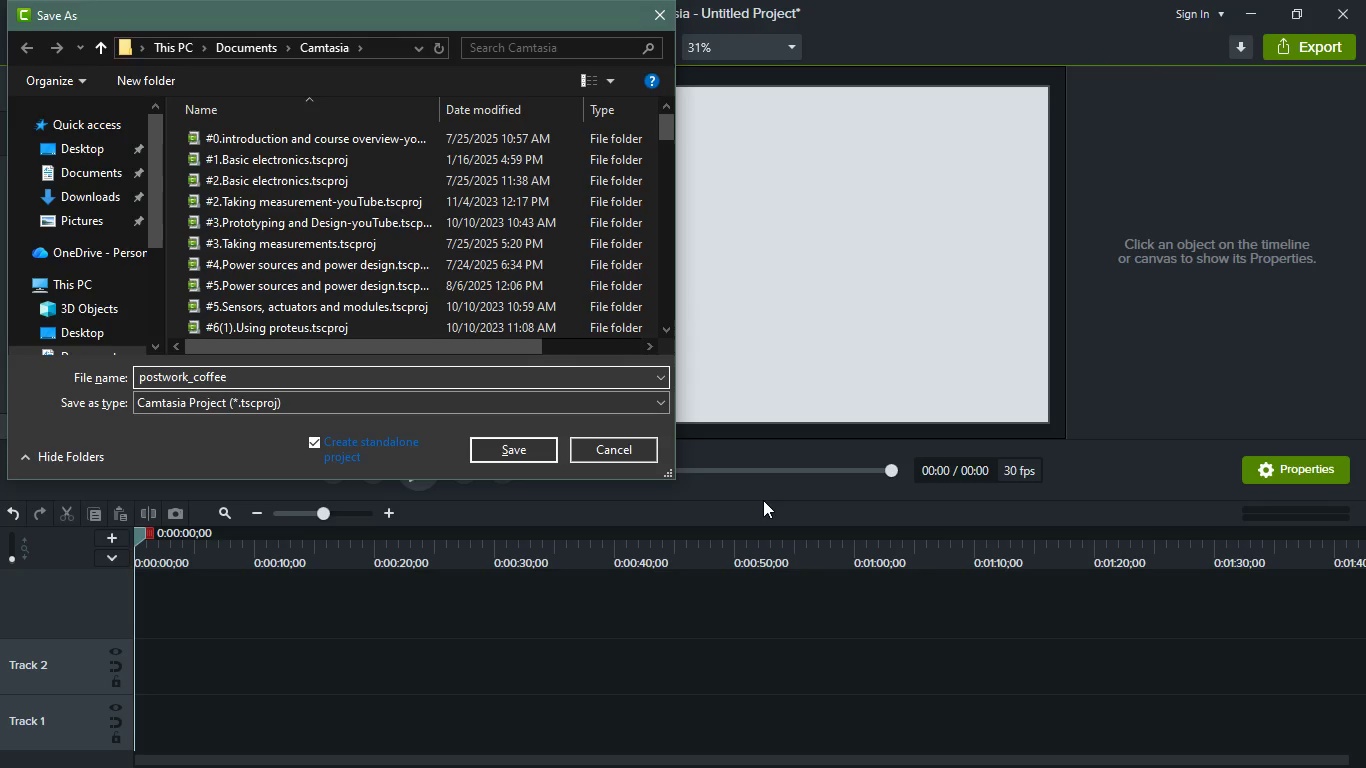 
hold_key(key=Backspace, duration=0.7)
 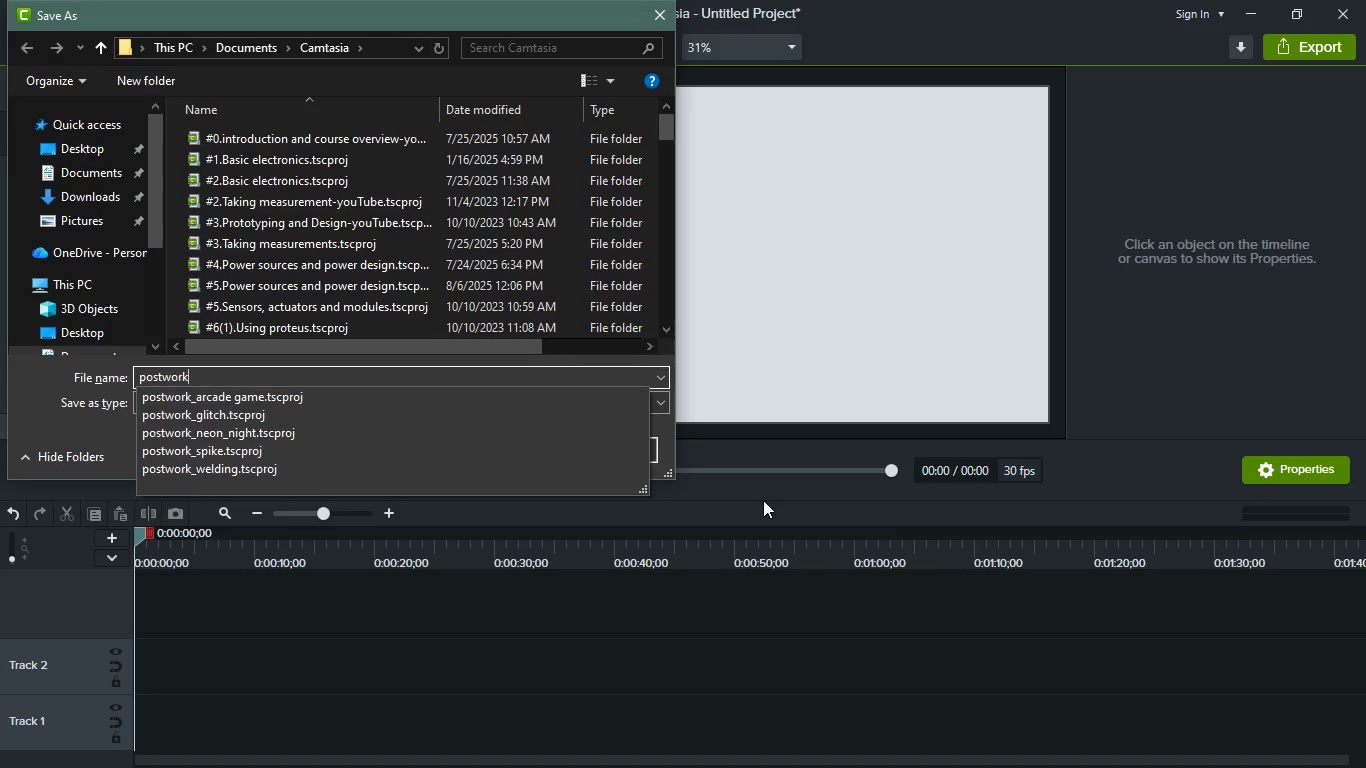 
key(Enter)
 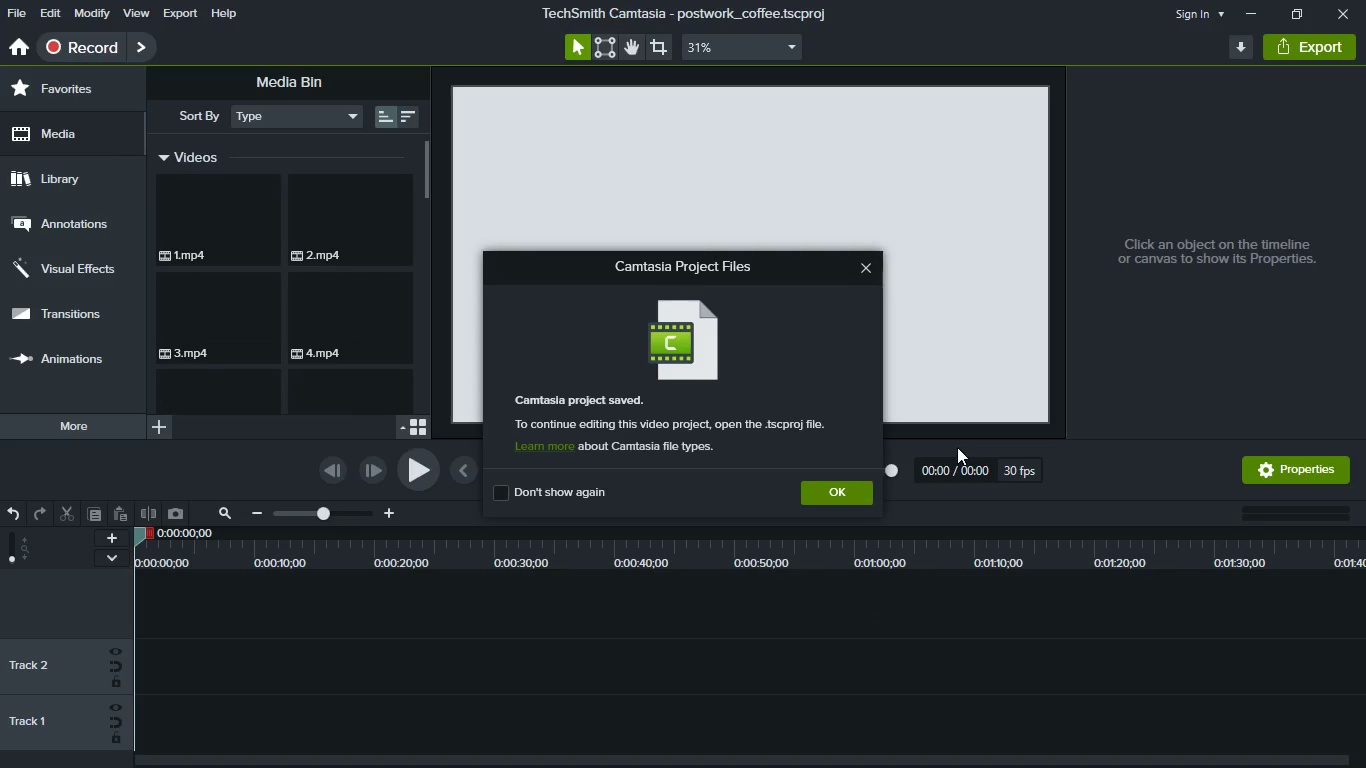 
wait(7.8)
 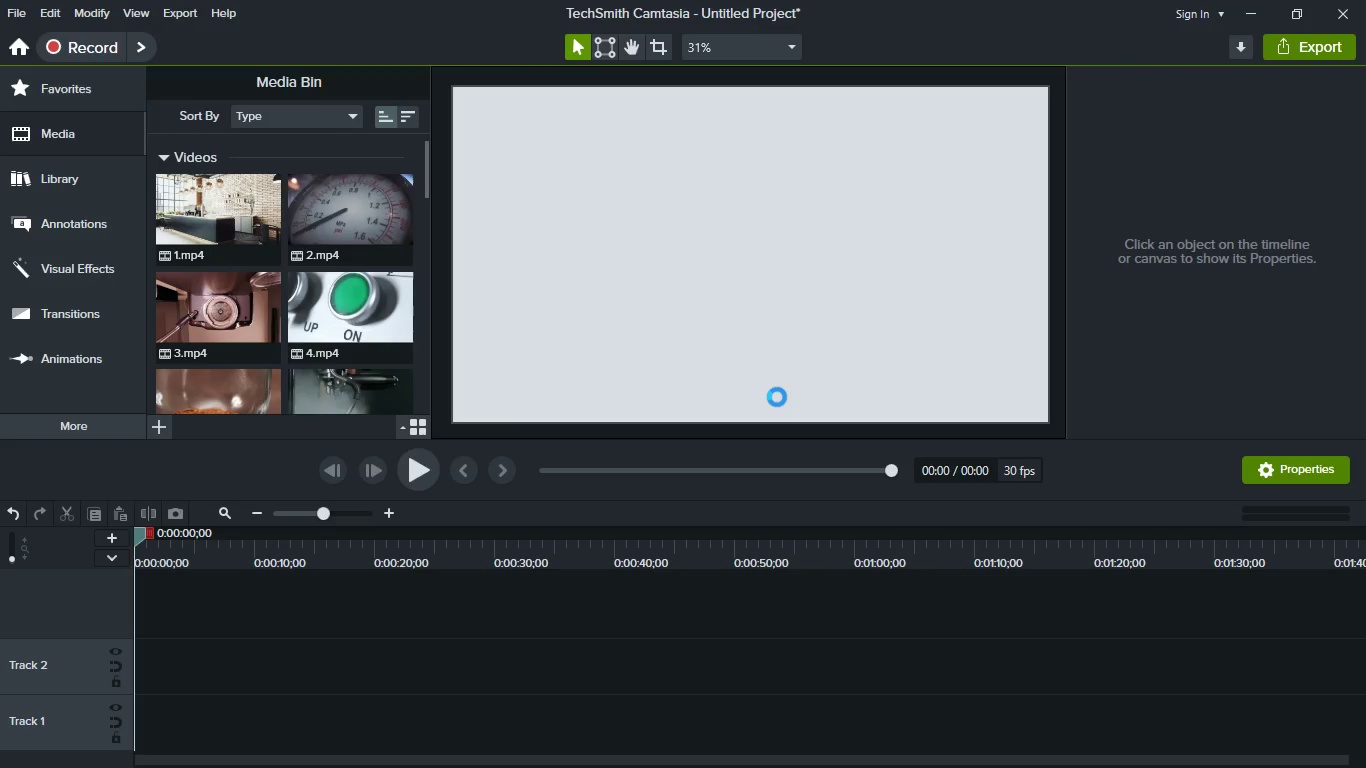 
left_click([839, 487])
 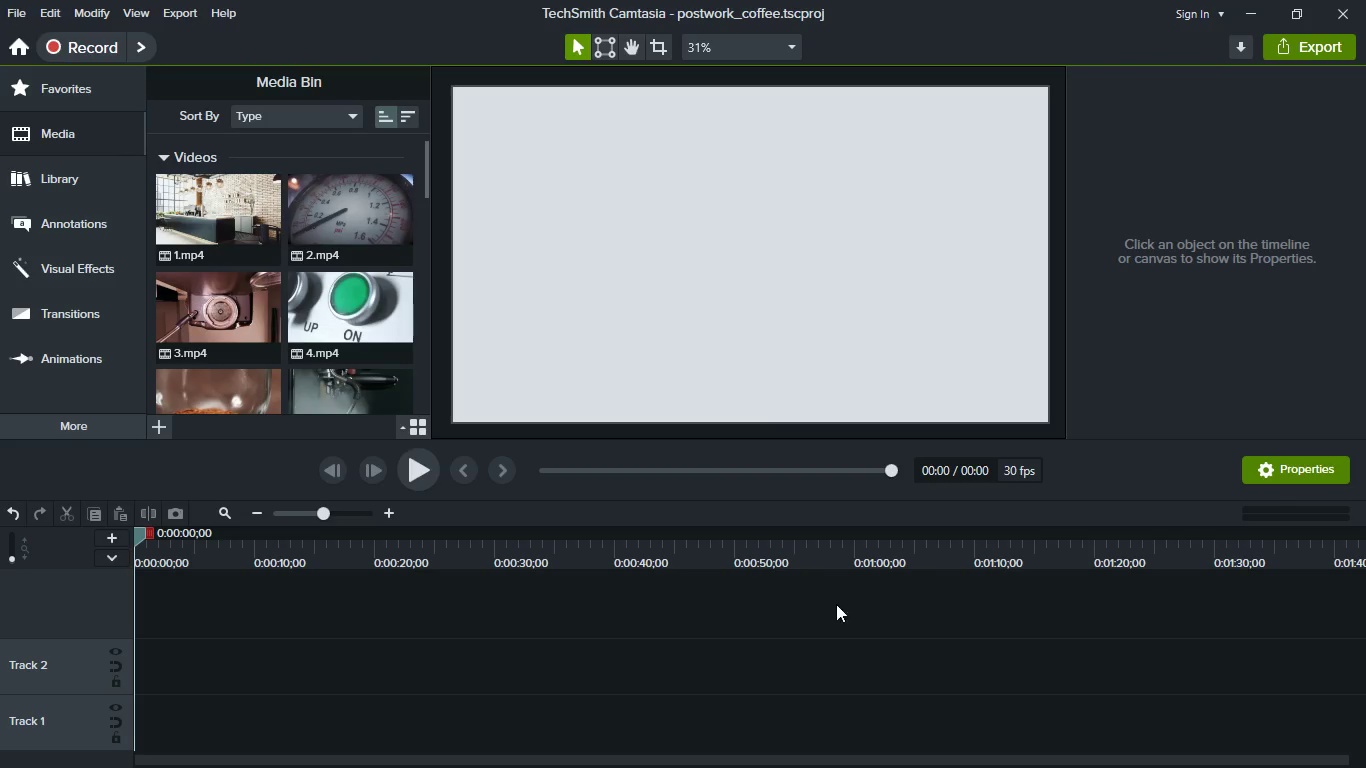 
hold_key(key=ControlLeft, duration=1.52)
scroll: coordinate [813, 630], scroll_direction: down, amount: 1.0
 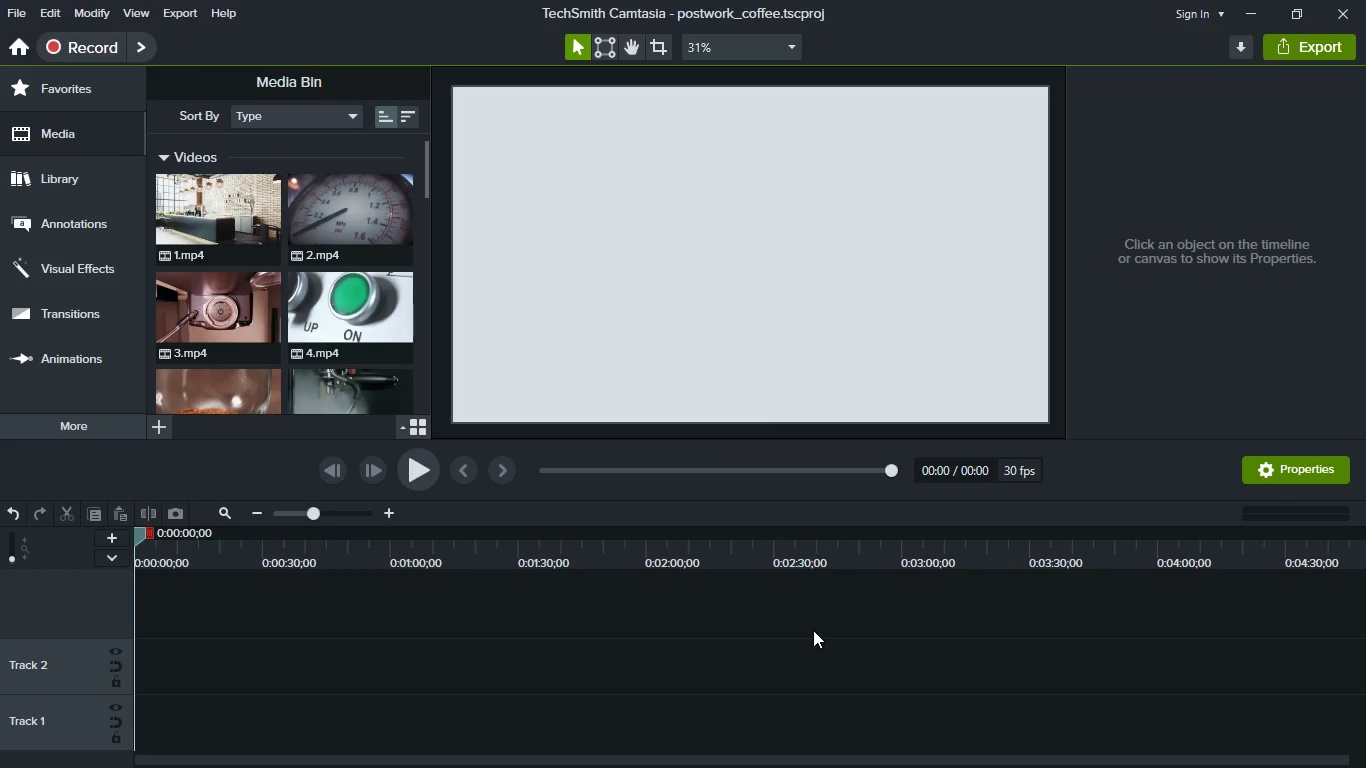 
hold_key(key=ControlLeft, duration=0.48)
 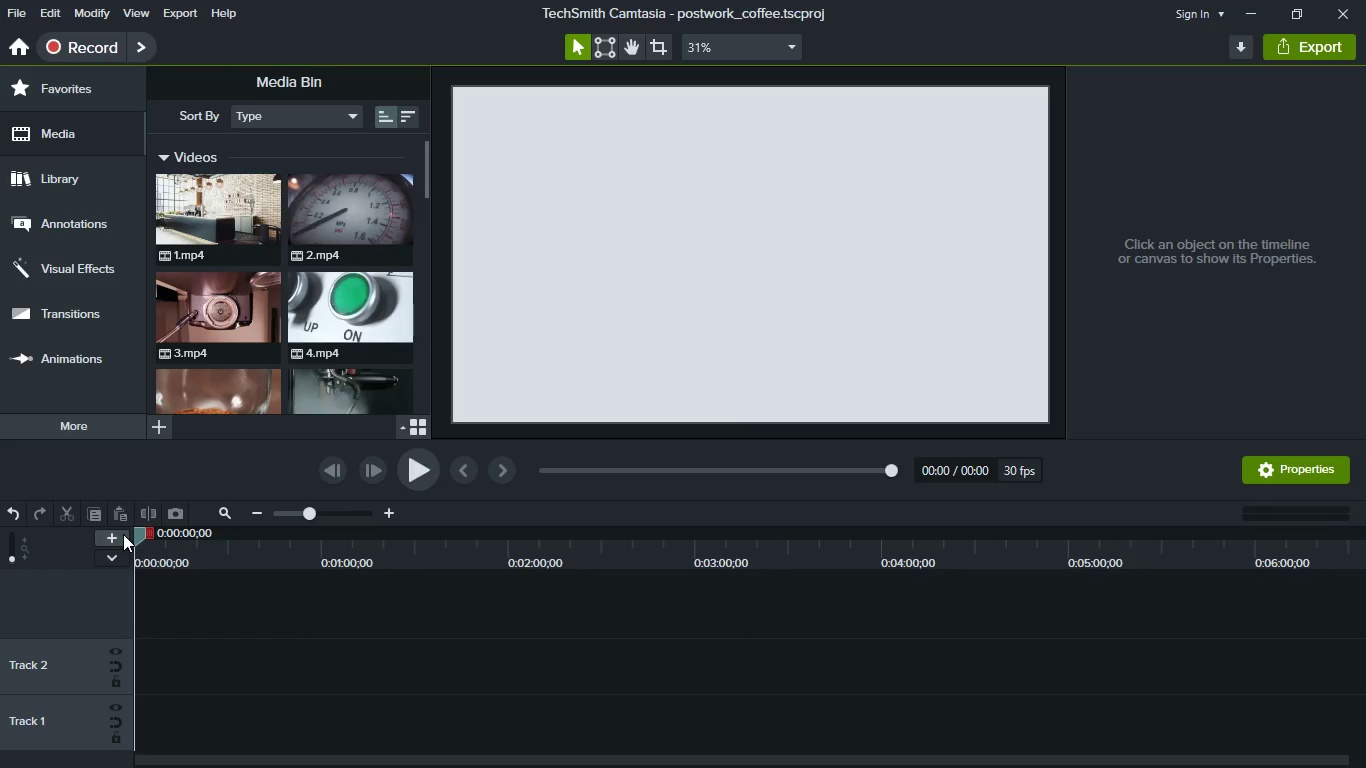 
triple_click([123, 534])
 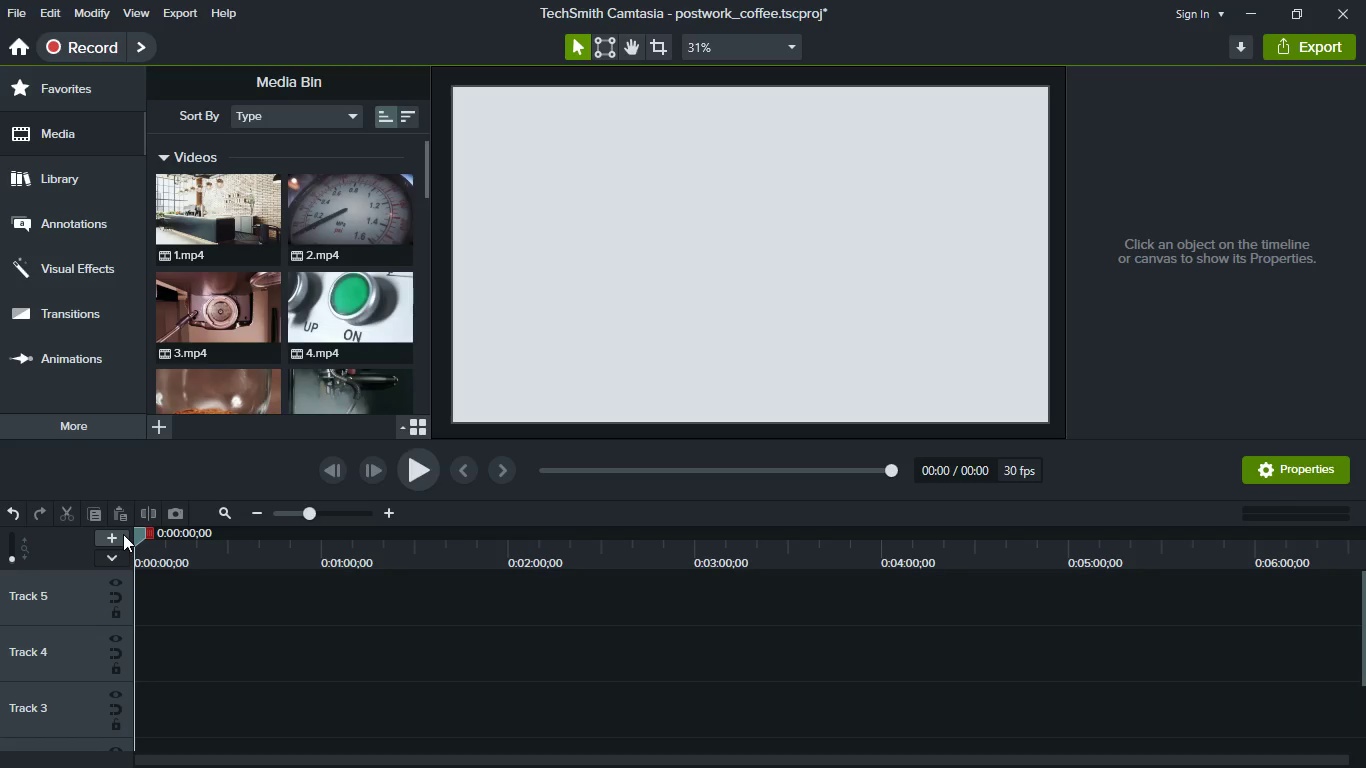 
triple_click([123, 534])
 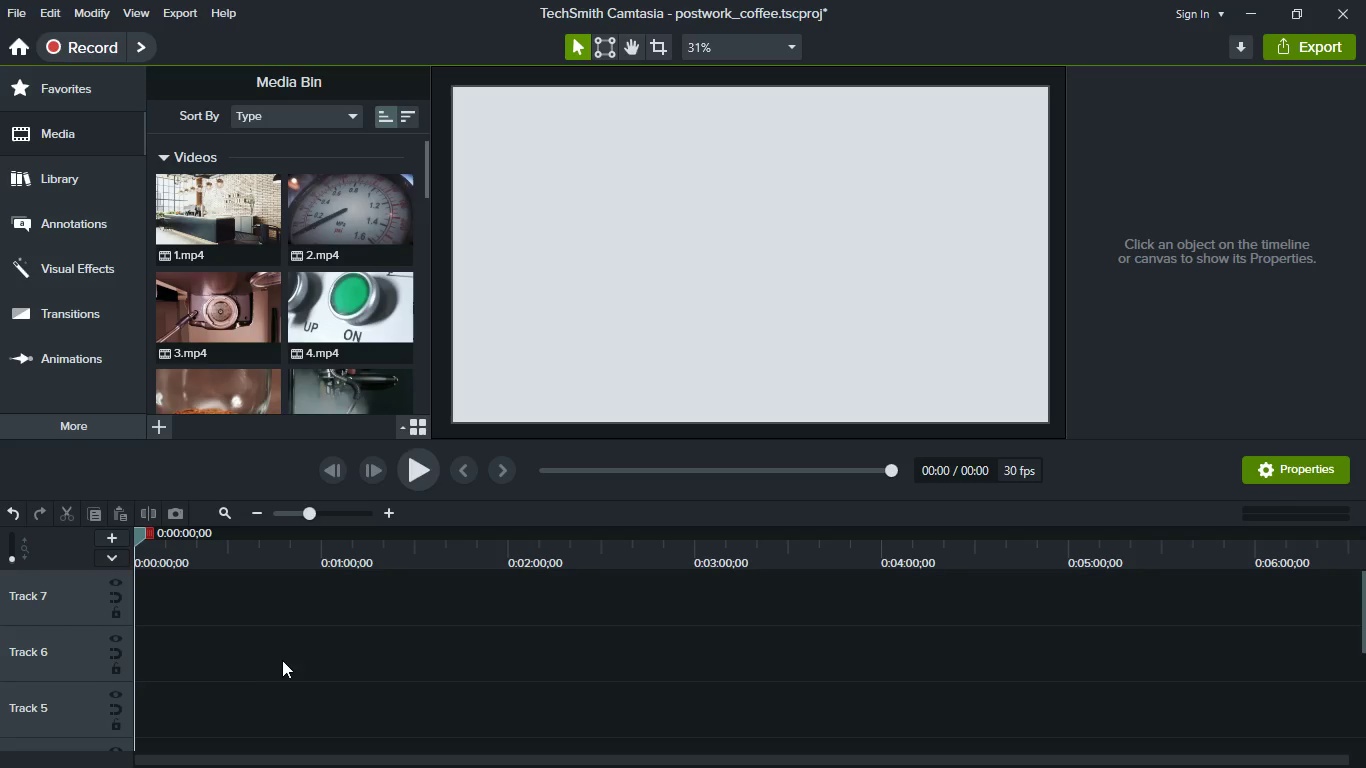 
scroll: coordinate [281, 658], scroll_direction: down, amount: 19.0
 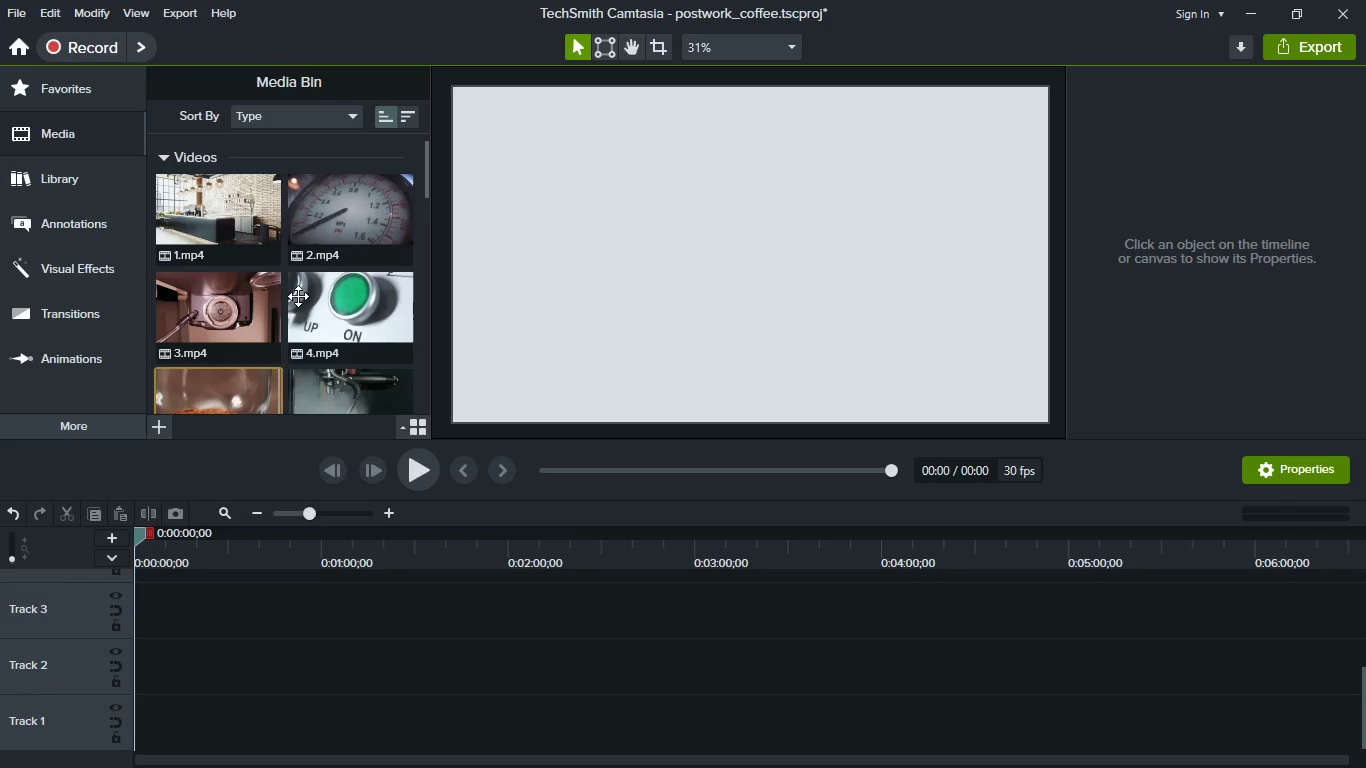 
scroll: coordinate [298, 296], scroll_direction: up, amount: 1.0
 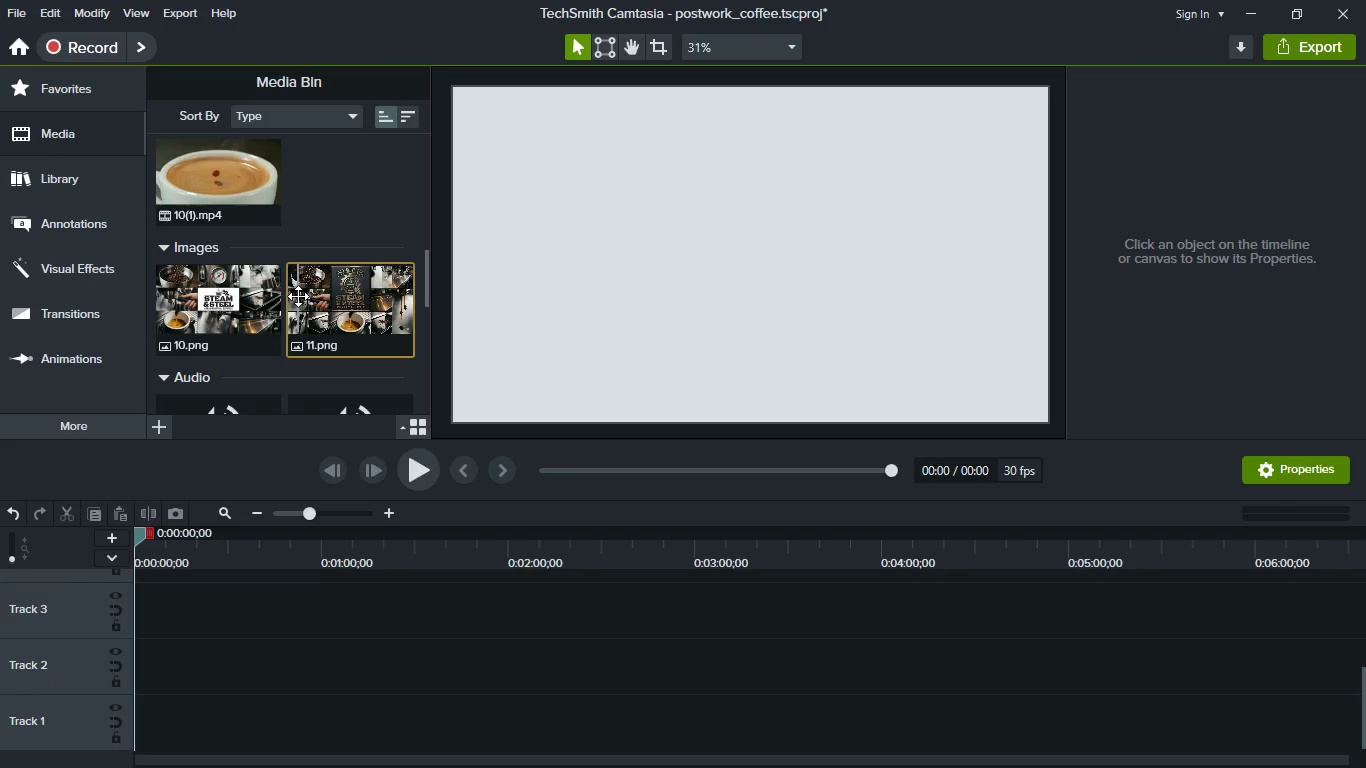 
scroll: coordinate [298, 296], scroll_direction: down, amount: 7.0
 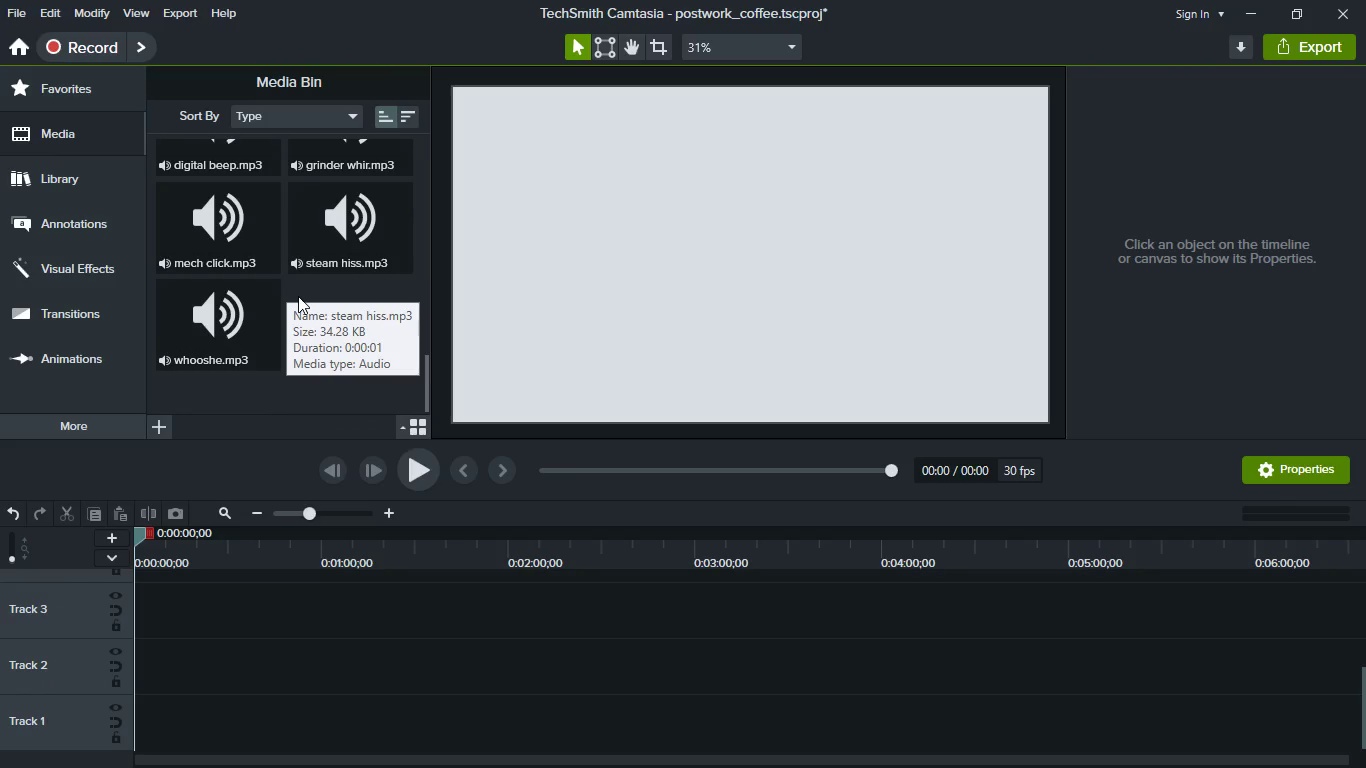 
scroll: coordinate [298, 296], scroll_direction: up, amount: 4.0
 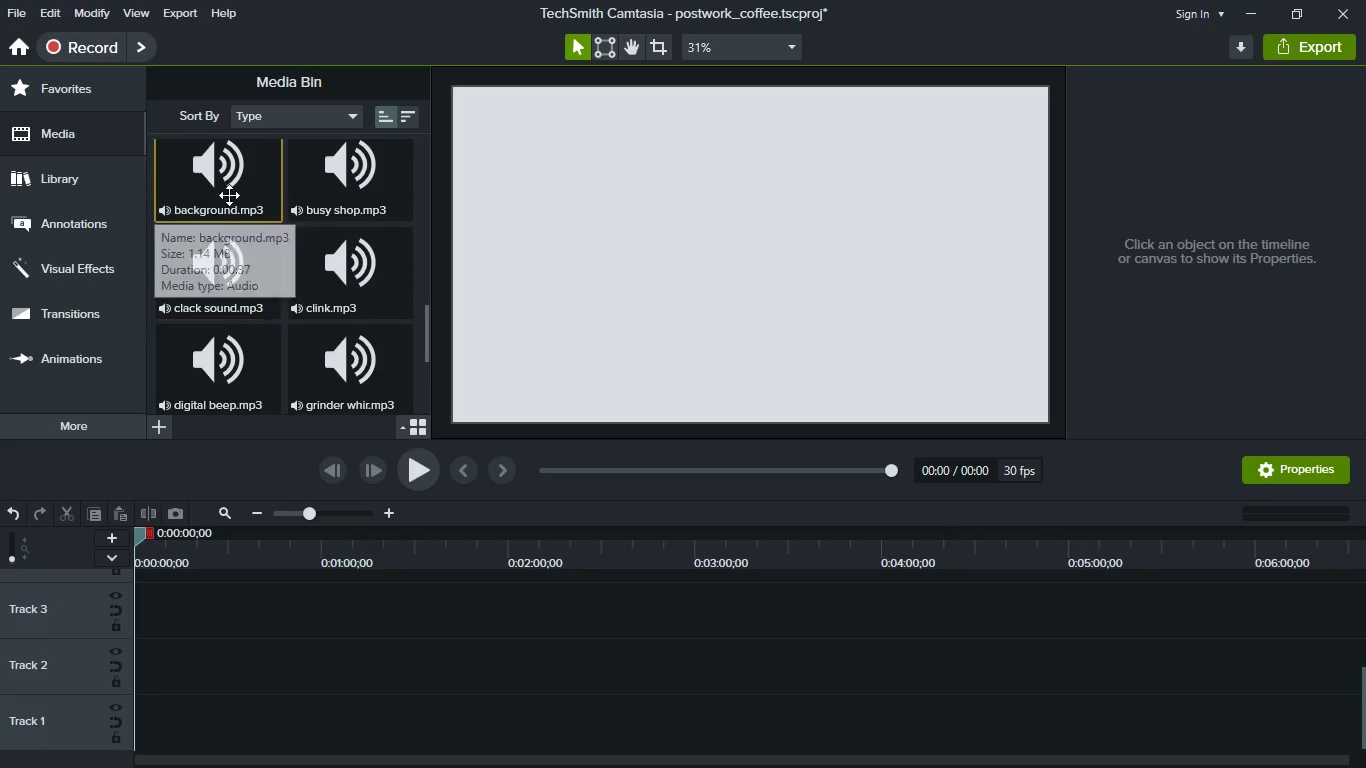 
left_click_drag(start_coordinate=[229, 195], to_coordinate=[259, 727])
 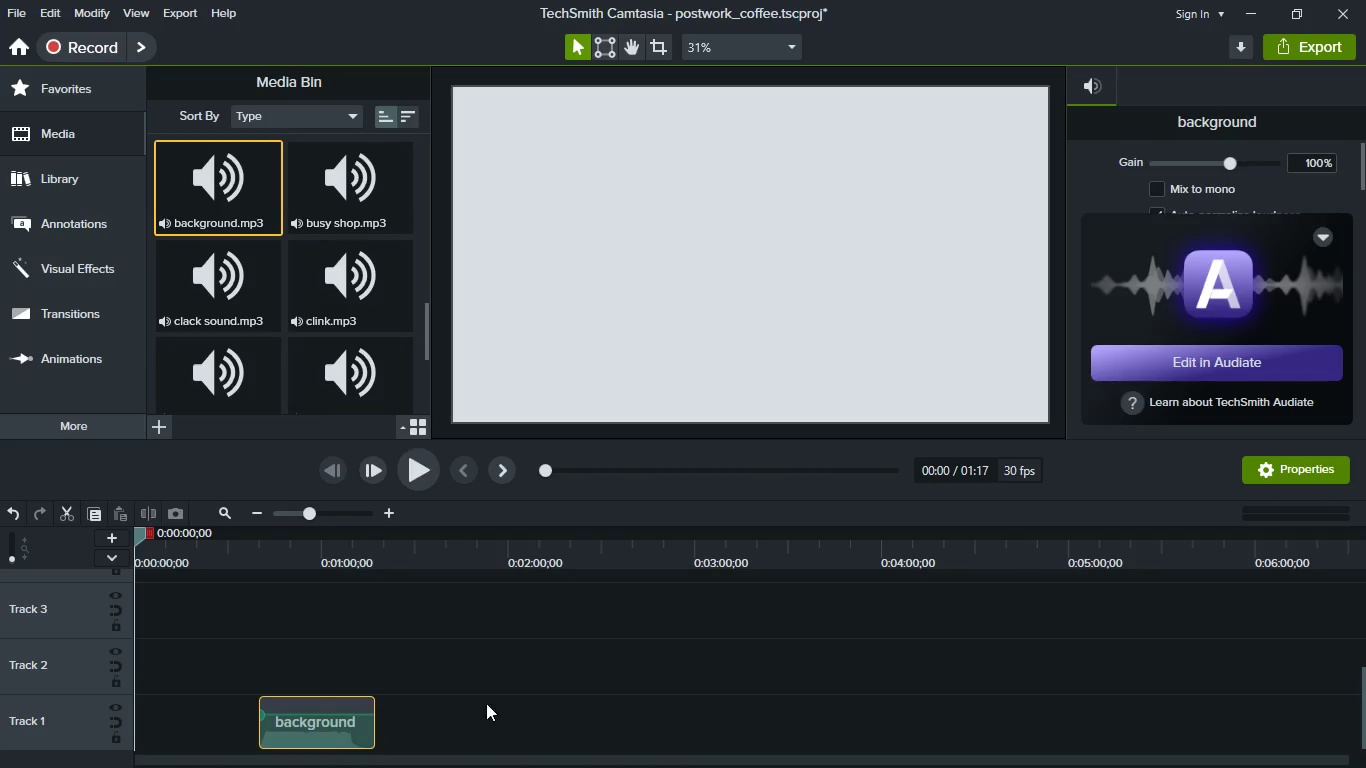 
hold_key(key=ControlLeft, duration=0.62)
scroll: coordinate [539, 701], scroll_direction: up, amount: 4.0
 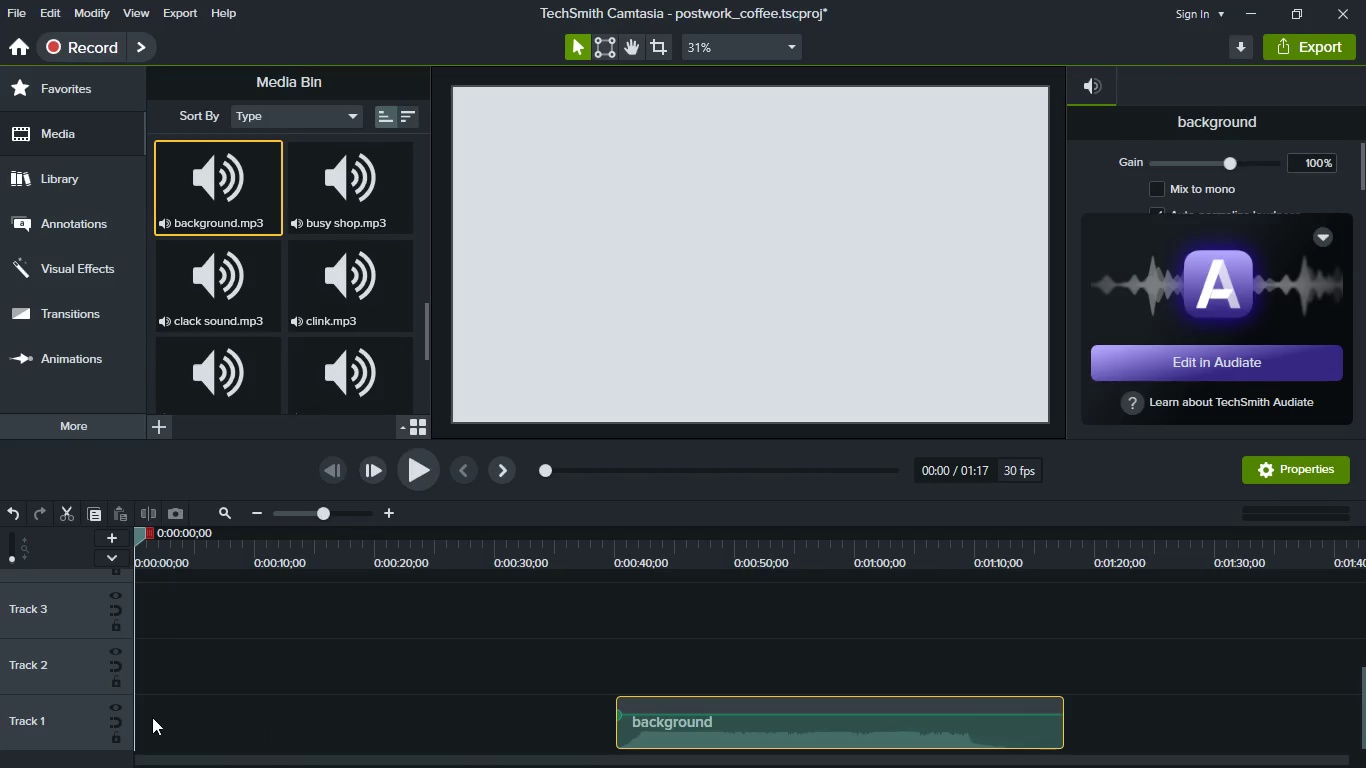 
left_click([125, 717])
 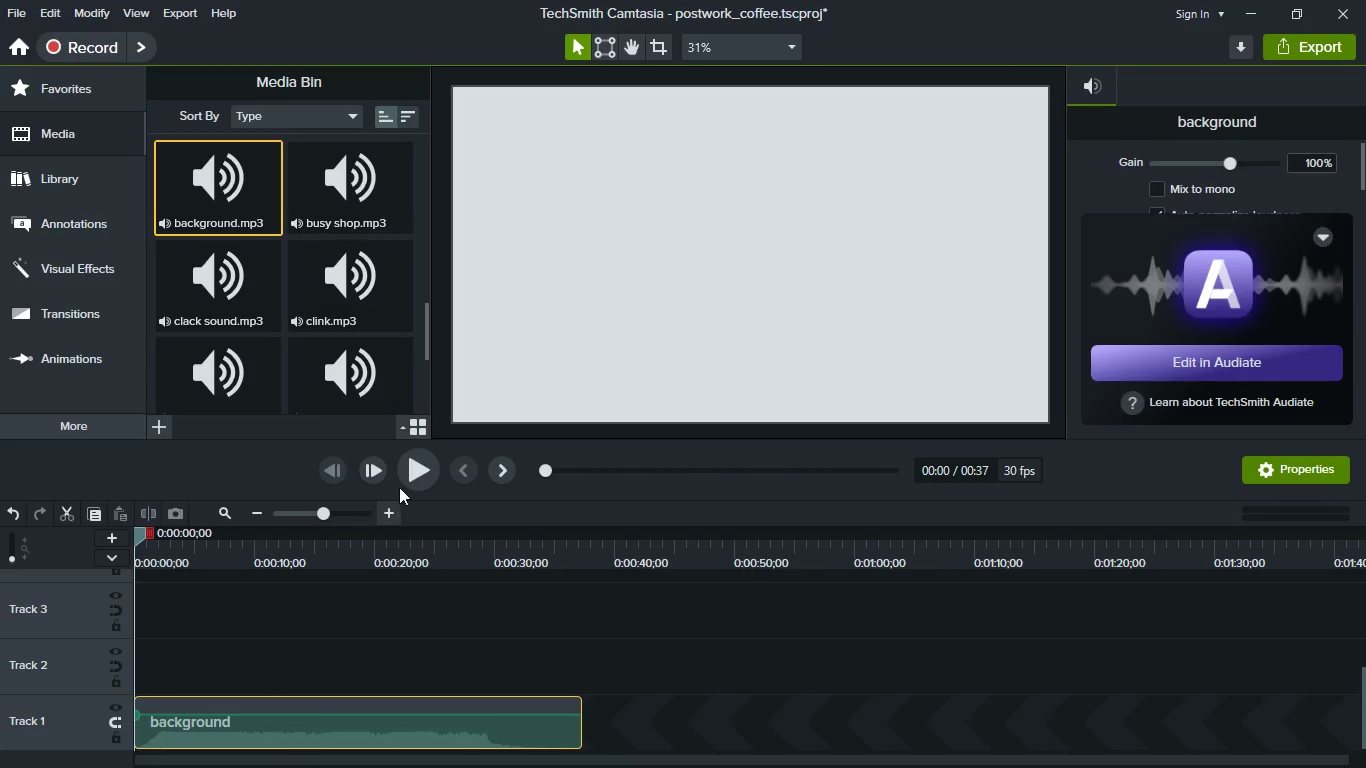 
left_click([416, 479])
 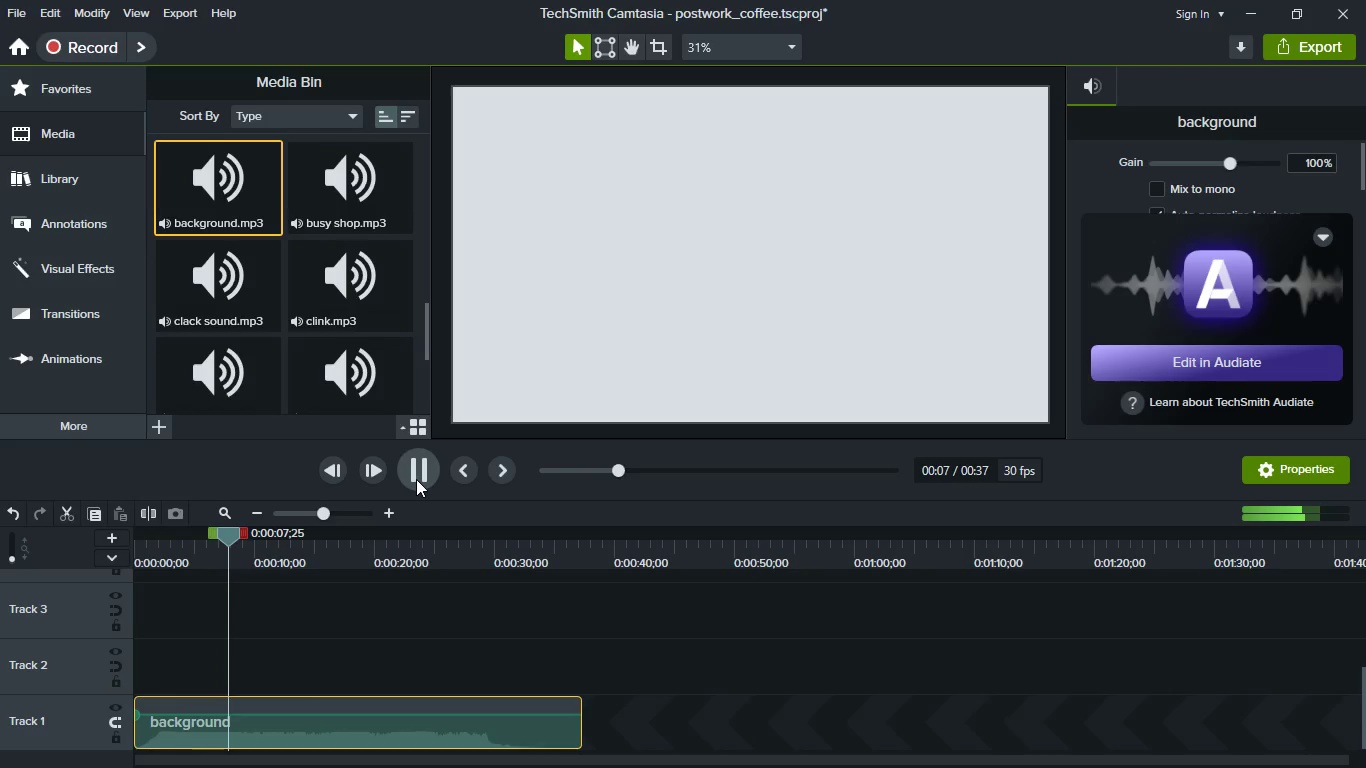 
wait(13.55)
 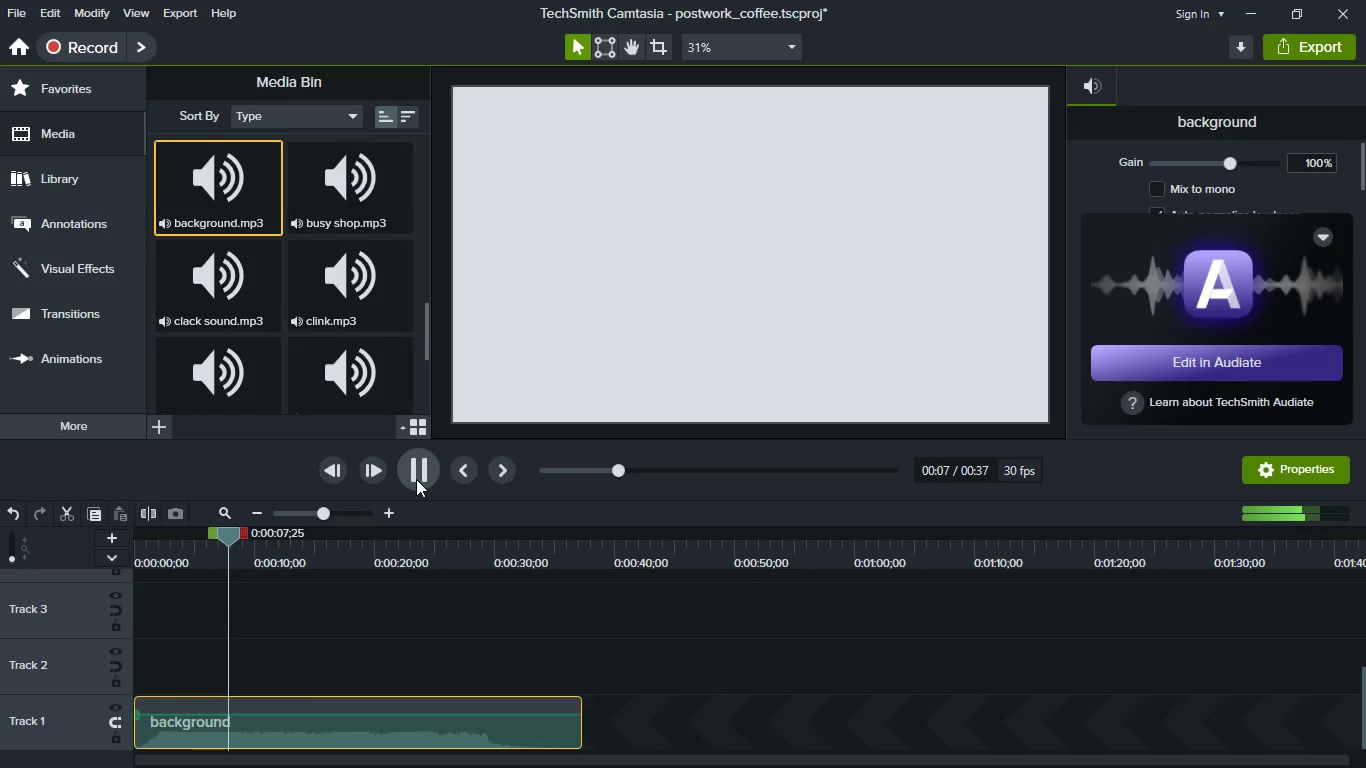 
left_click([165, 548])
 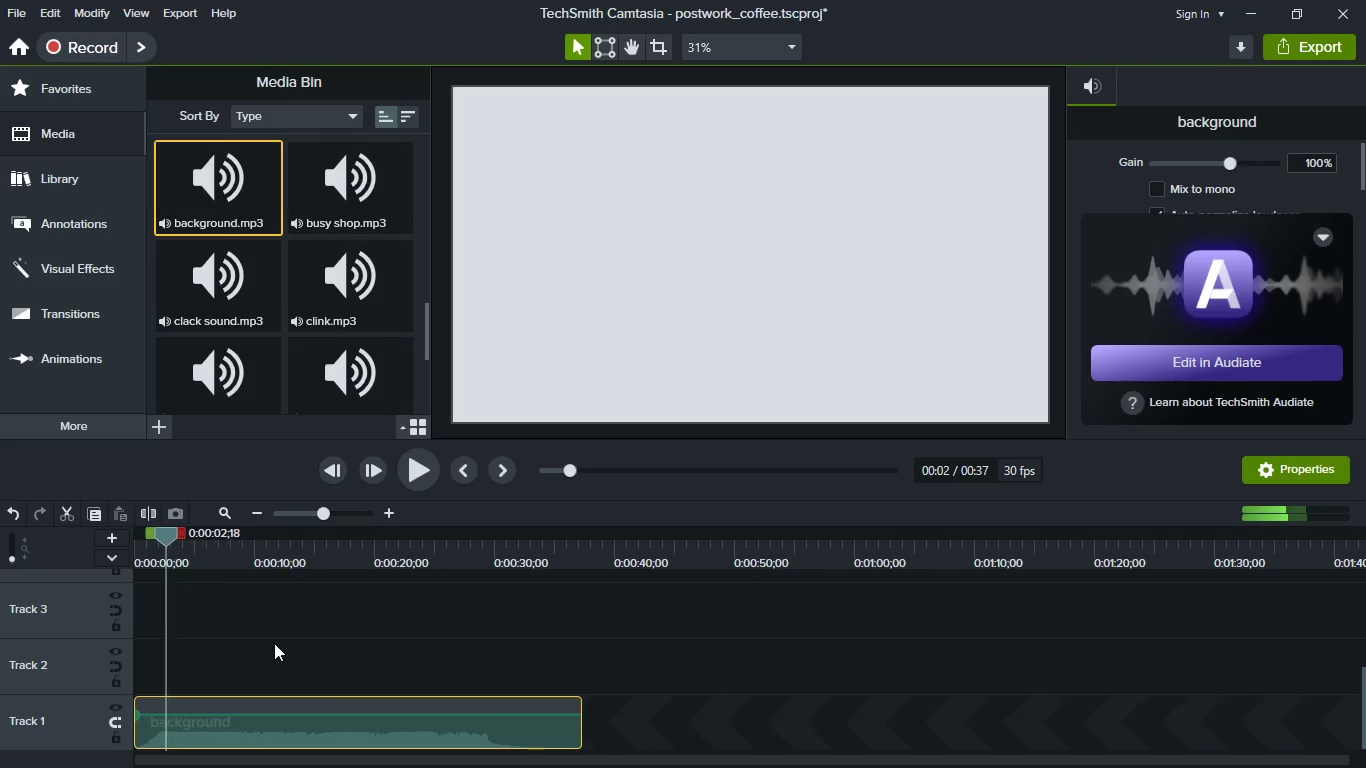 
hold_key(key=ControlLeft, duration=0.48)
scroll: coordinate [298, 655], scroll_direction: up, amount: 3.0
 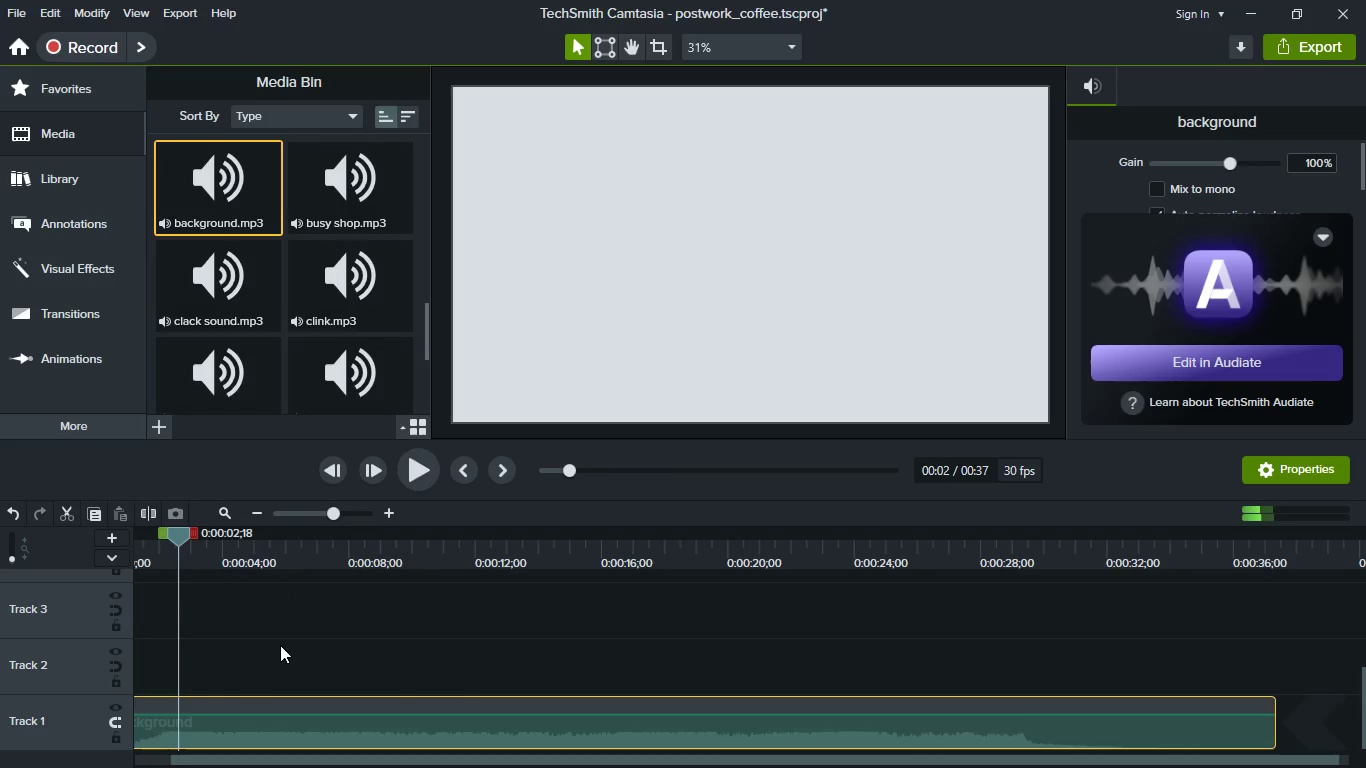 
hold_key(key=ShiftLeft, duration=1.52)
hold_key(key=ShiftLeft, duration=0.59)
scroll: coordinate [305, 646], scroll_direction: up, amount: 3.0
 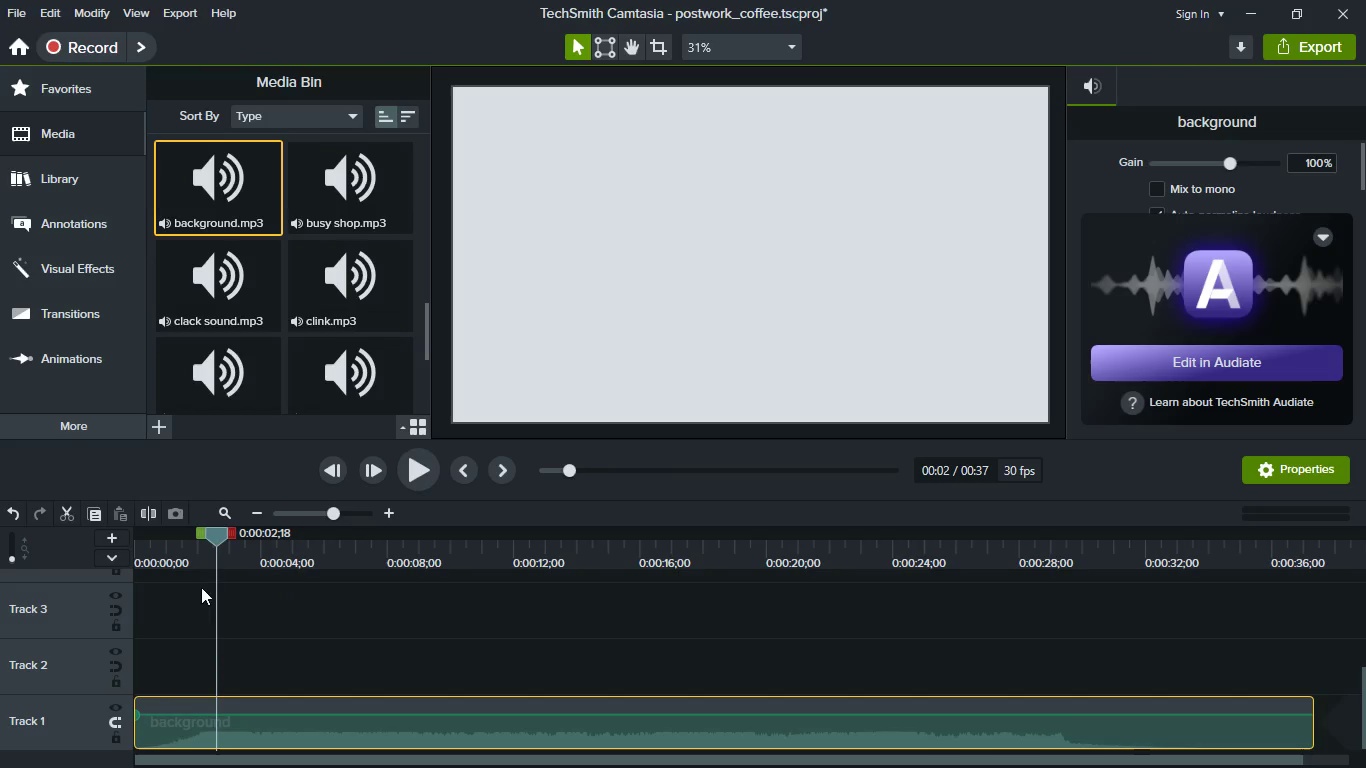 
left_click([181, 538])
 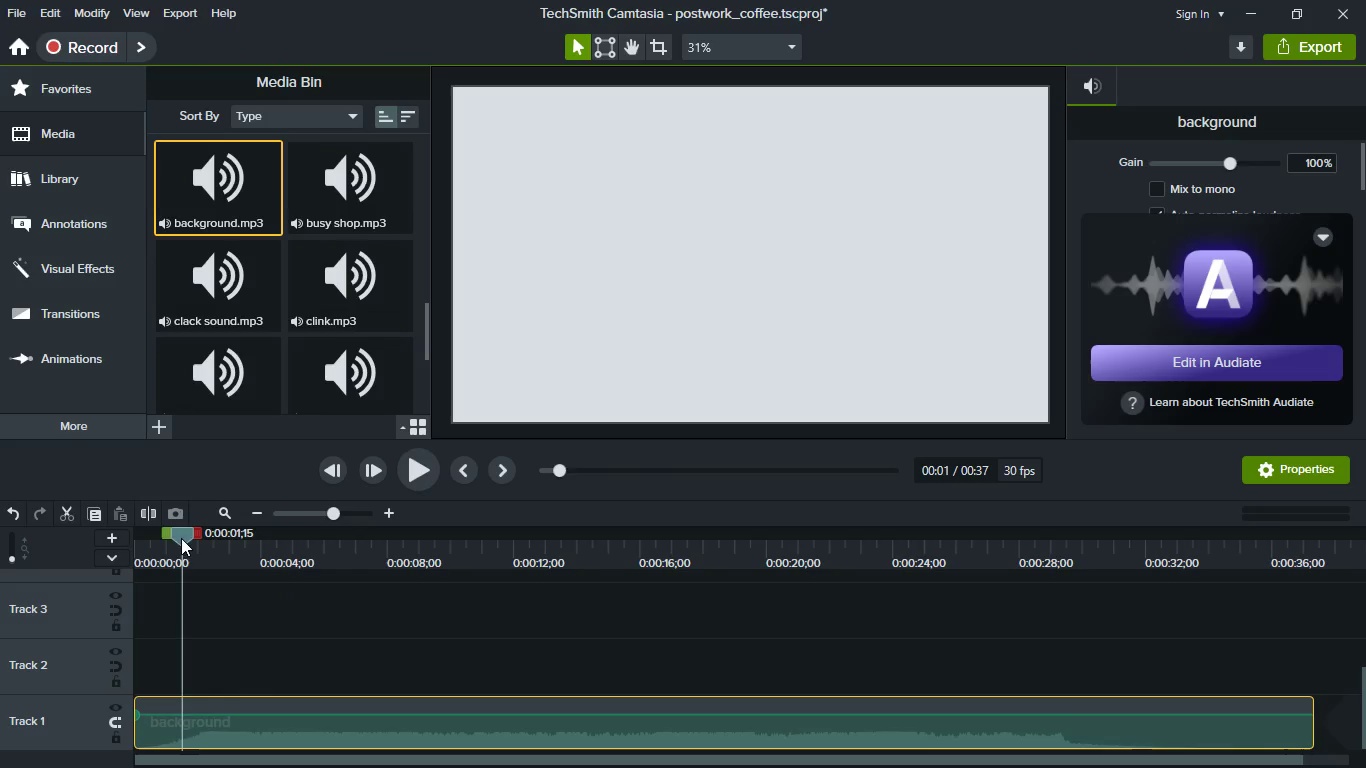 
key(Space)
 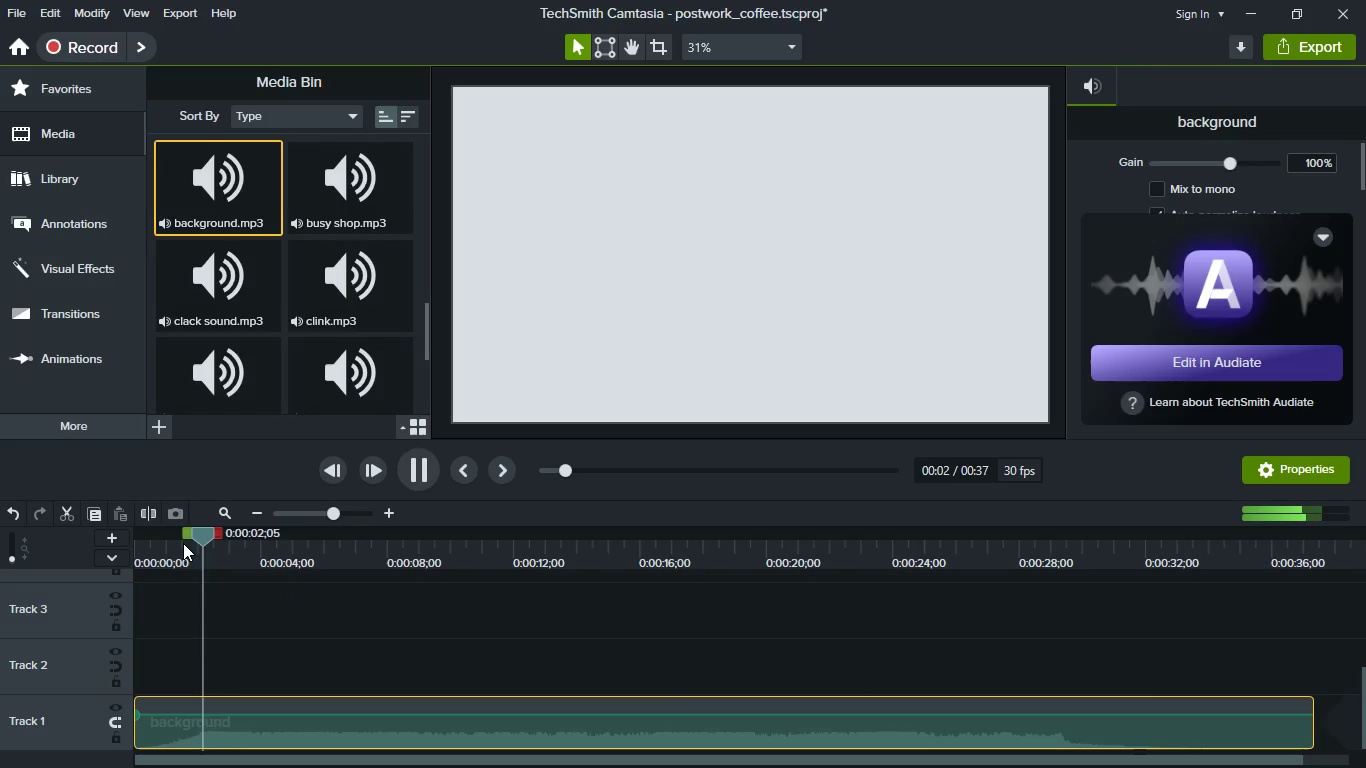 
key(Space)
 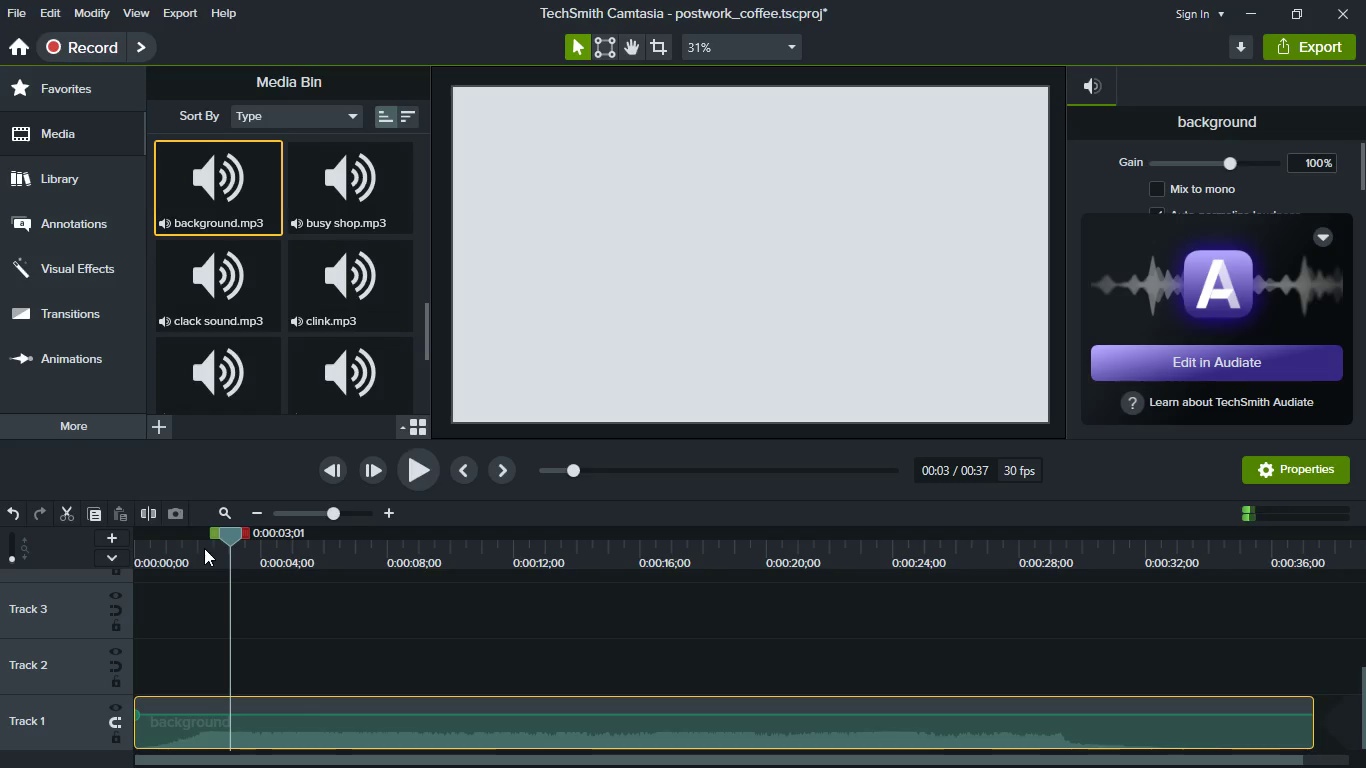 
key(S)
 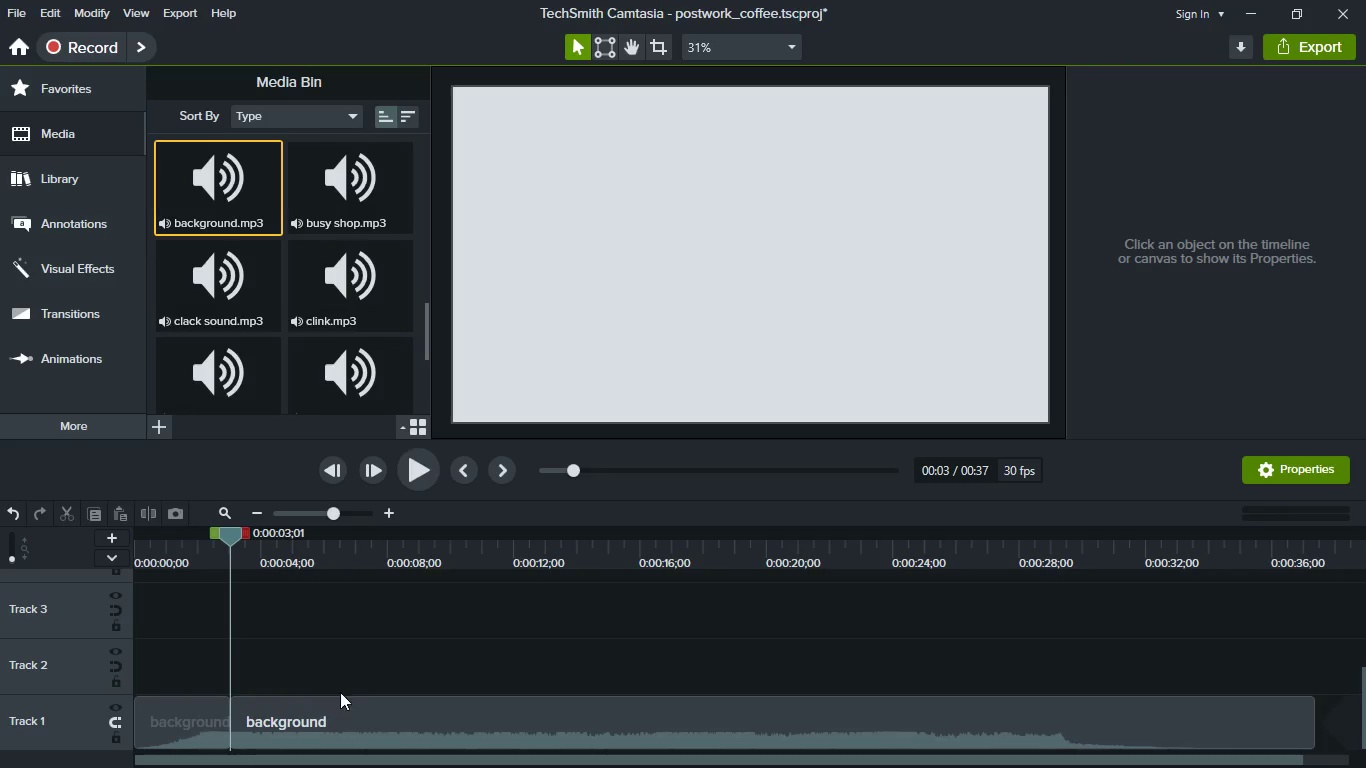 
hold_key(key=ControlLeft, duration=0.45)
scroll: coordinate [363, 692], scroll_direction: down, amount: 2.0
 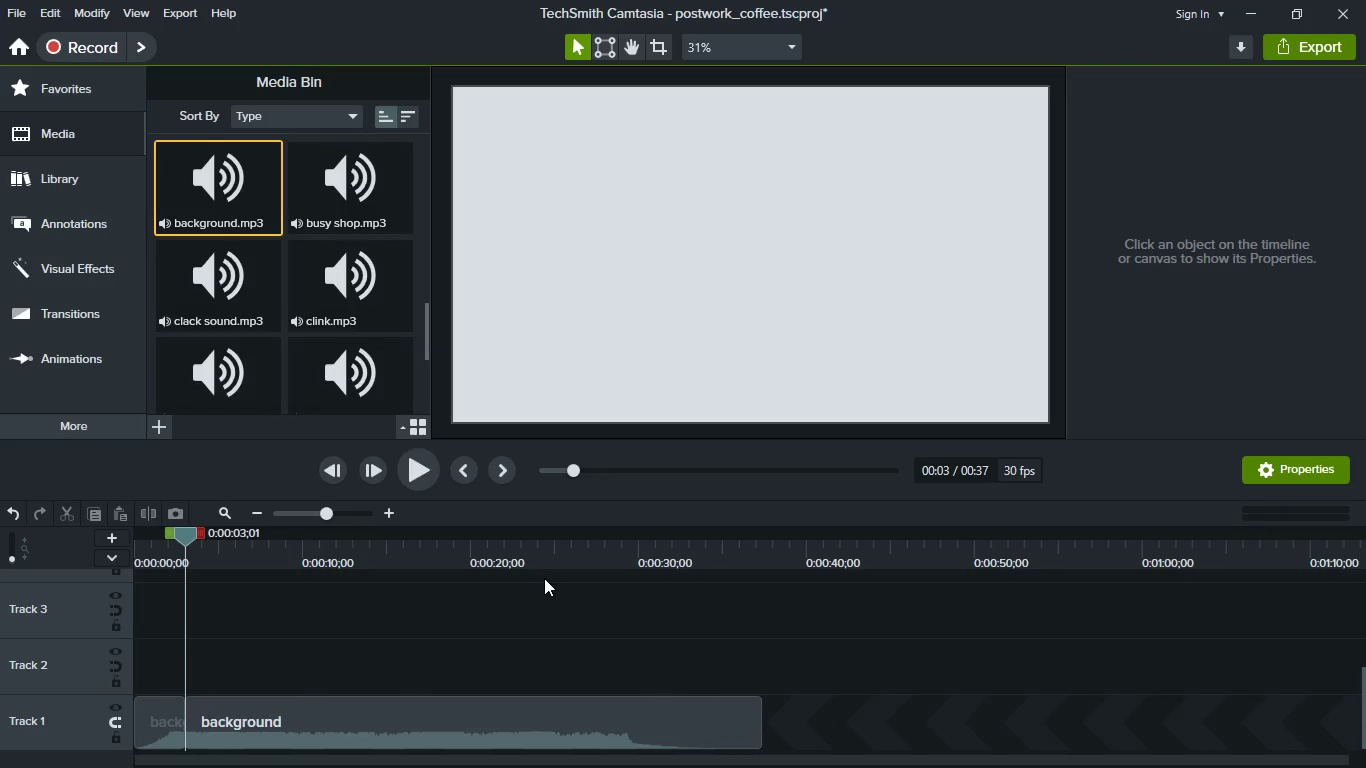 
left_click([530, 557])
 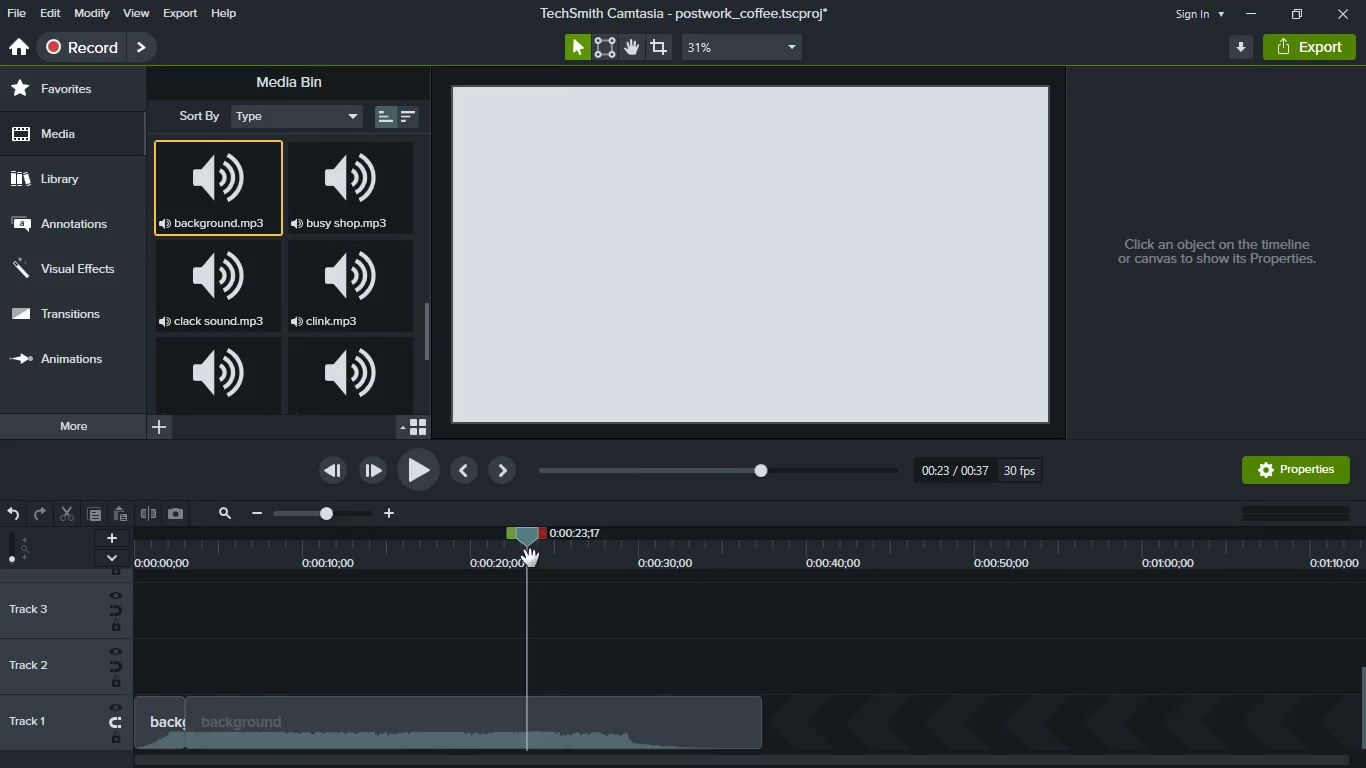 
key(Space)
 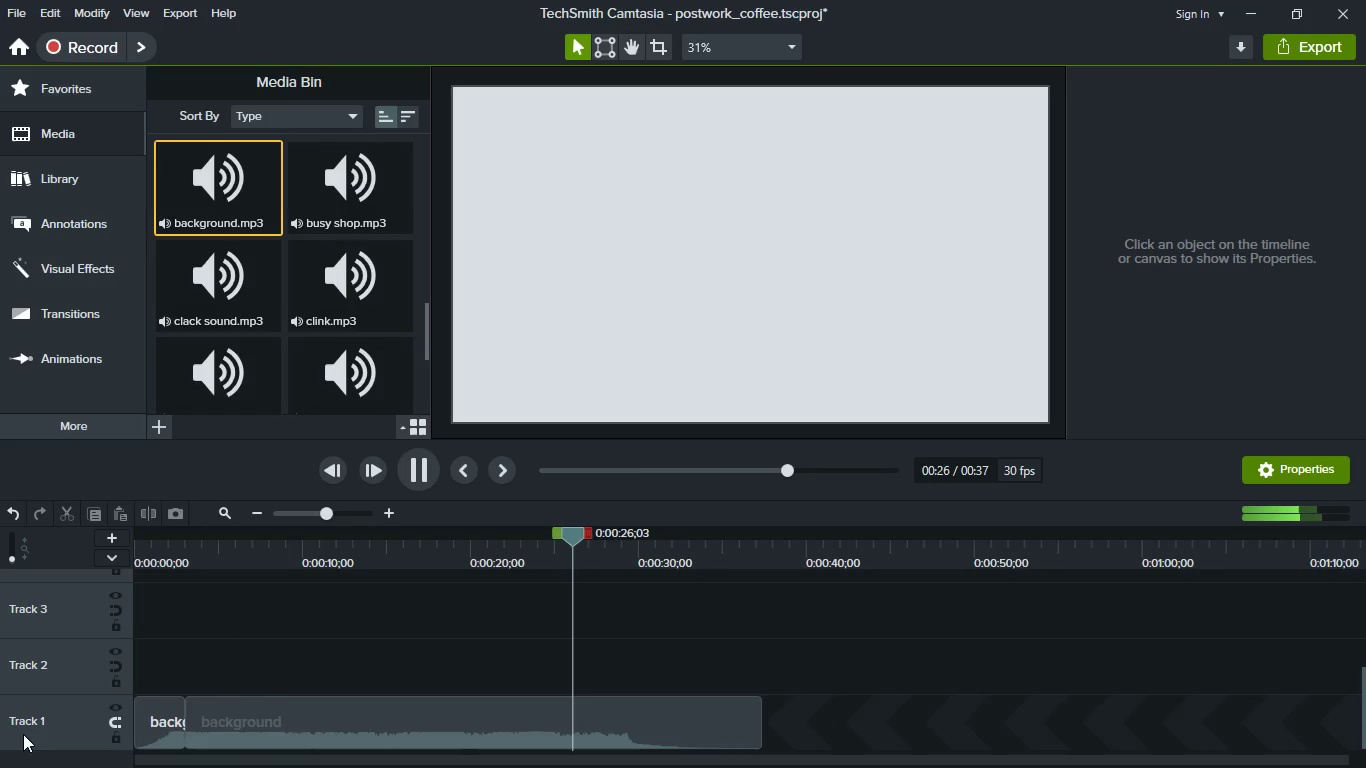 
left_click([108, 717])
 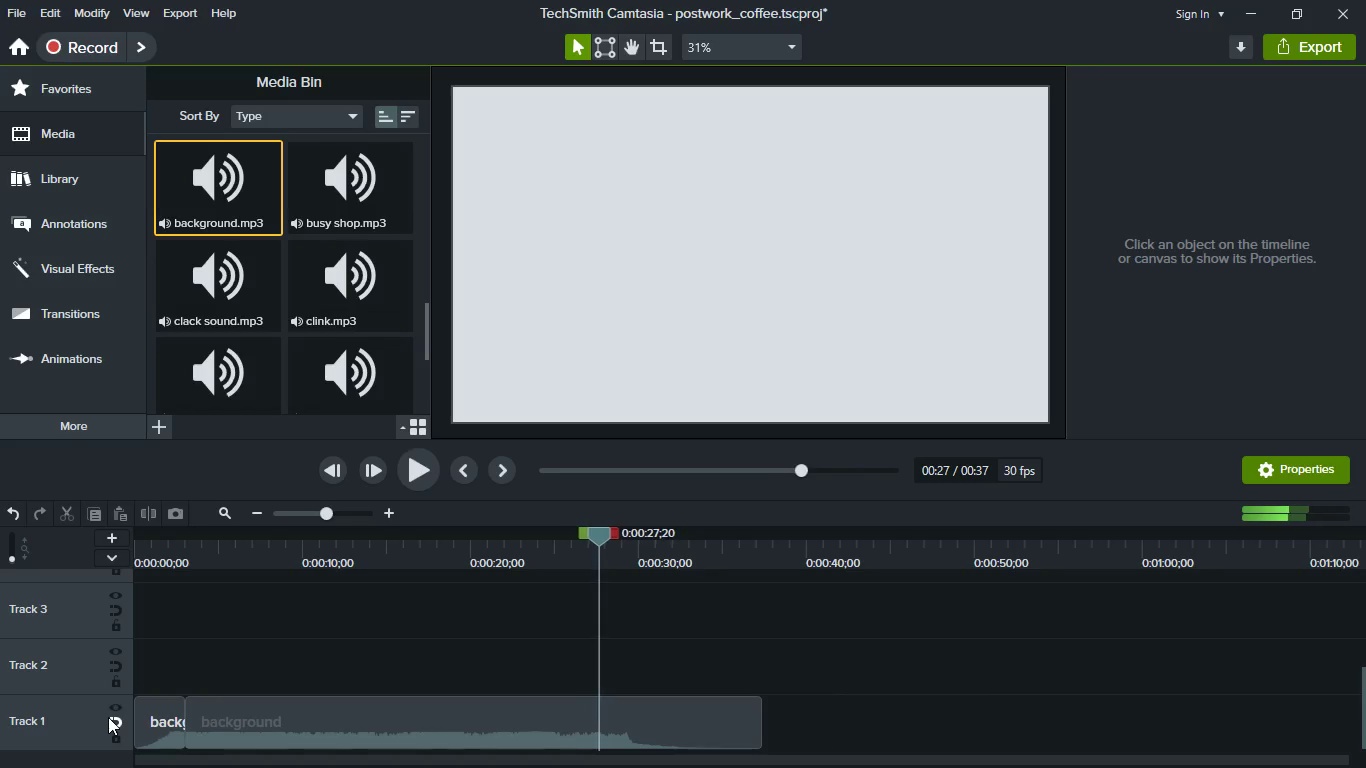 
key(Space)
 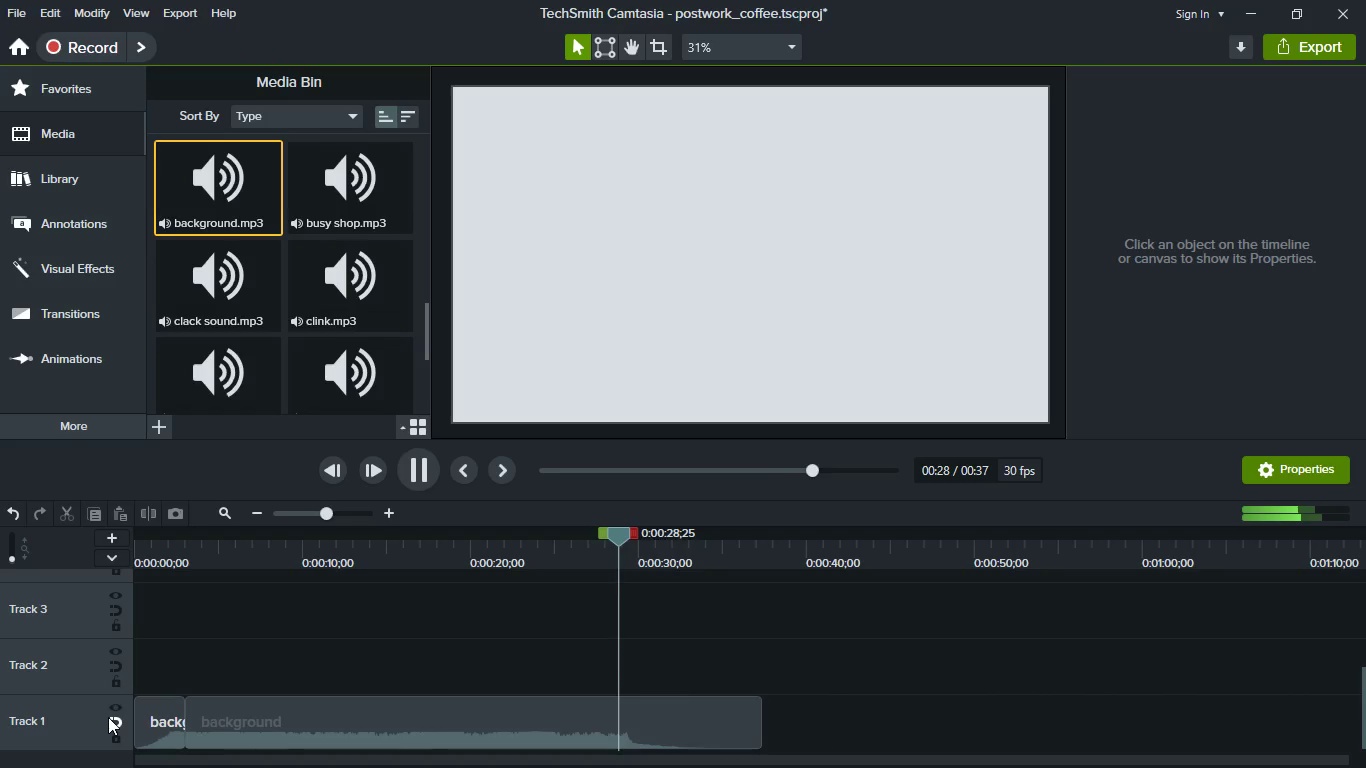 
key(Space)
 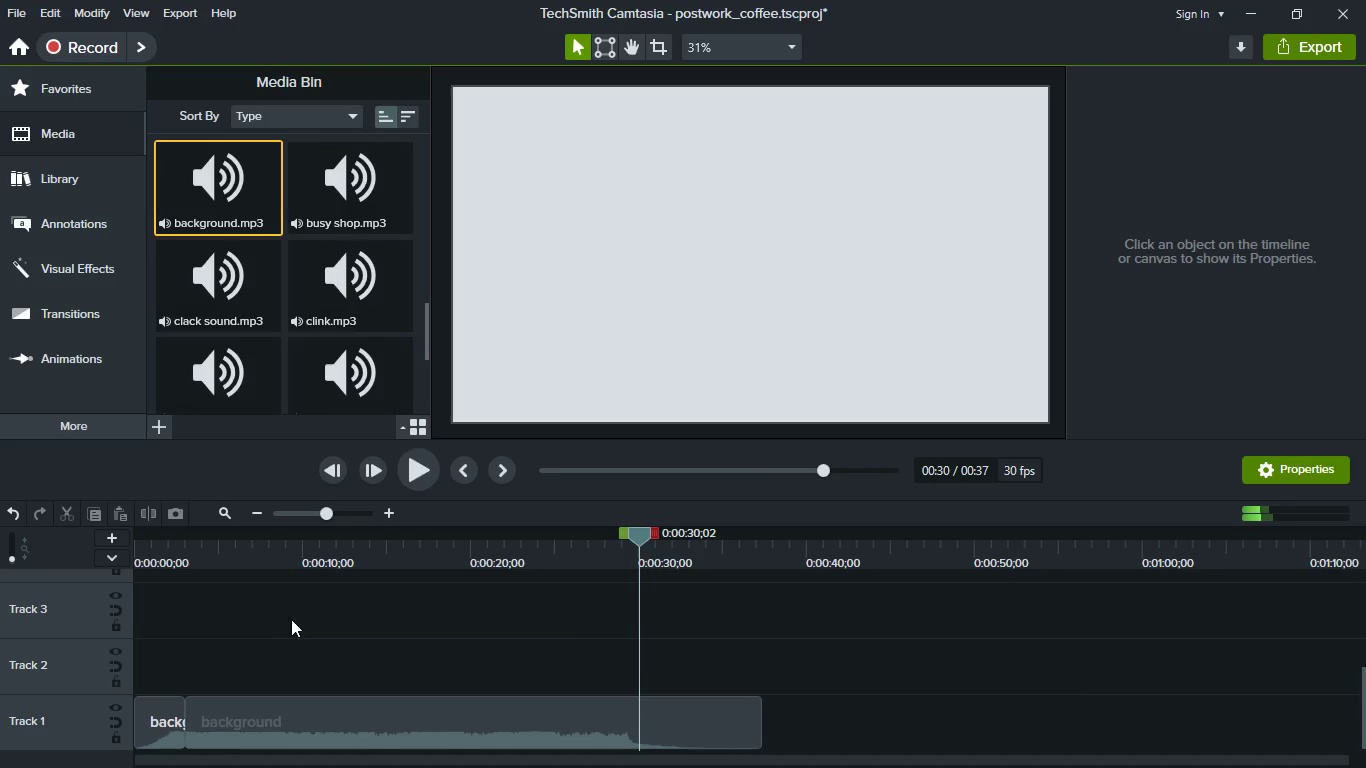 
left_click([318, 553])
 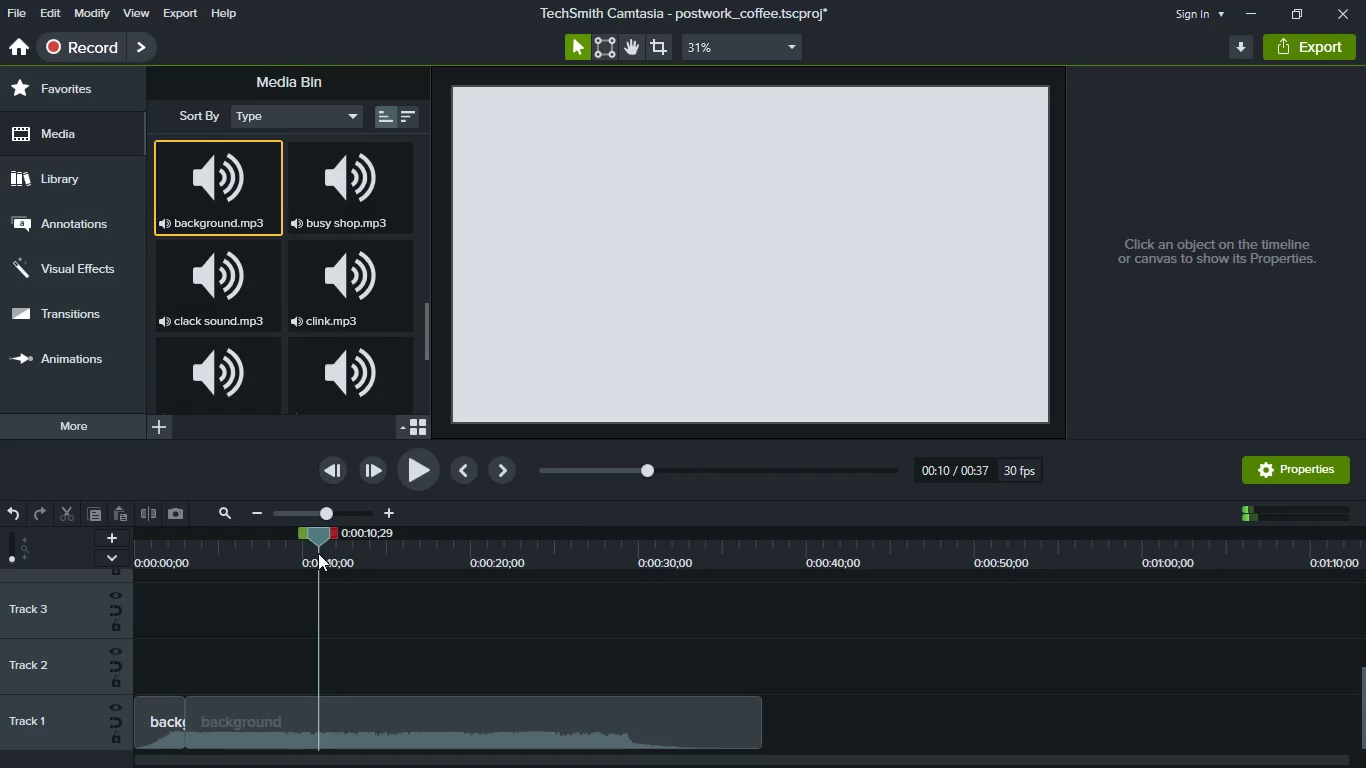 
key(Control+Z)
 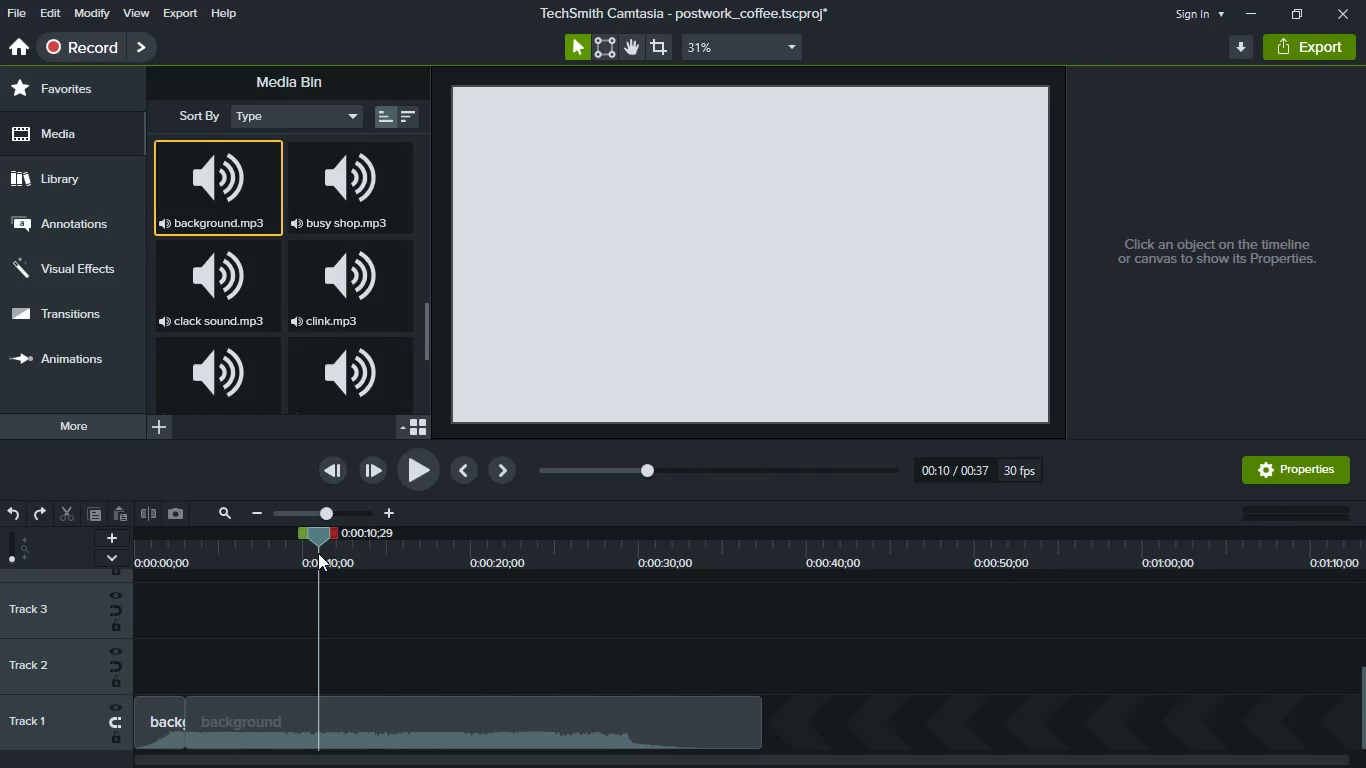 
key(Control+Z)
 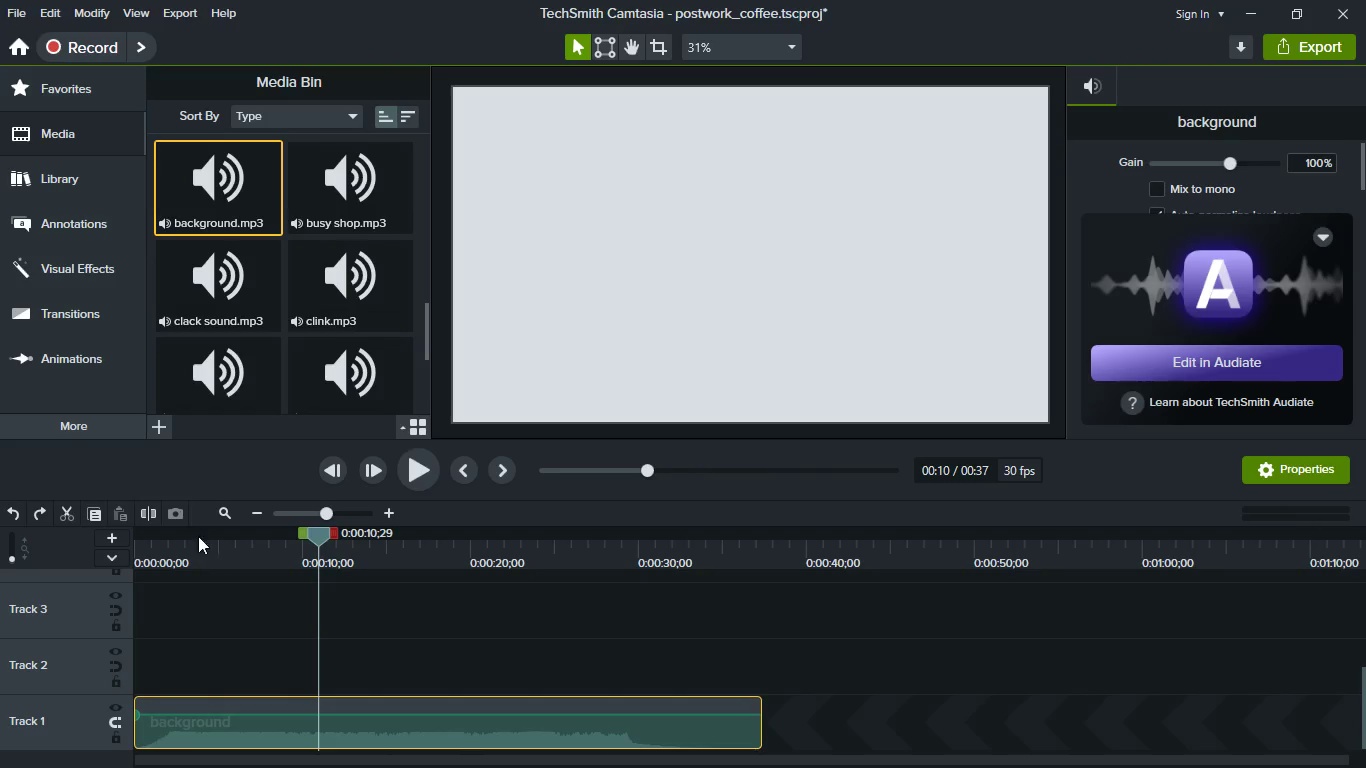 
left_click([187, 559])
 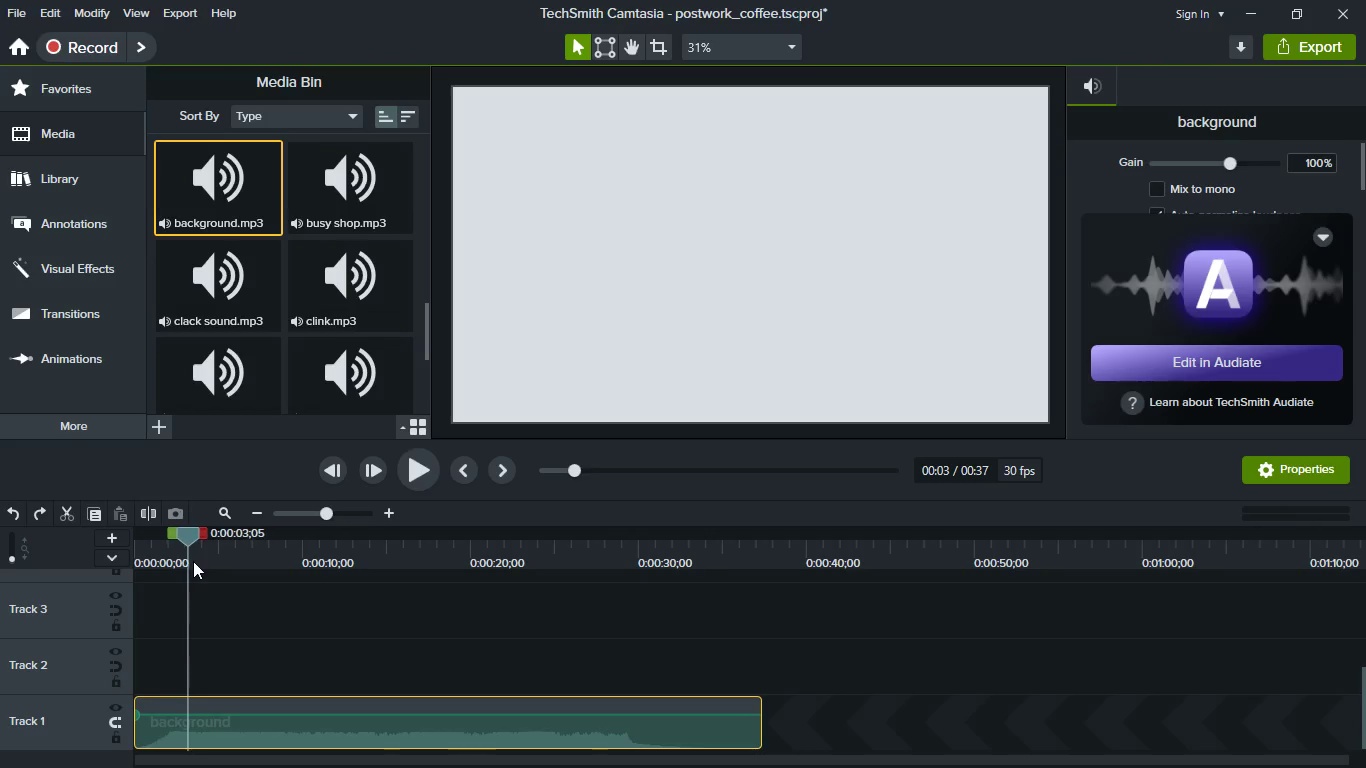 
key(Space)
 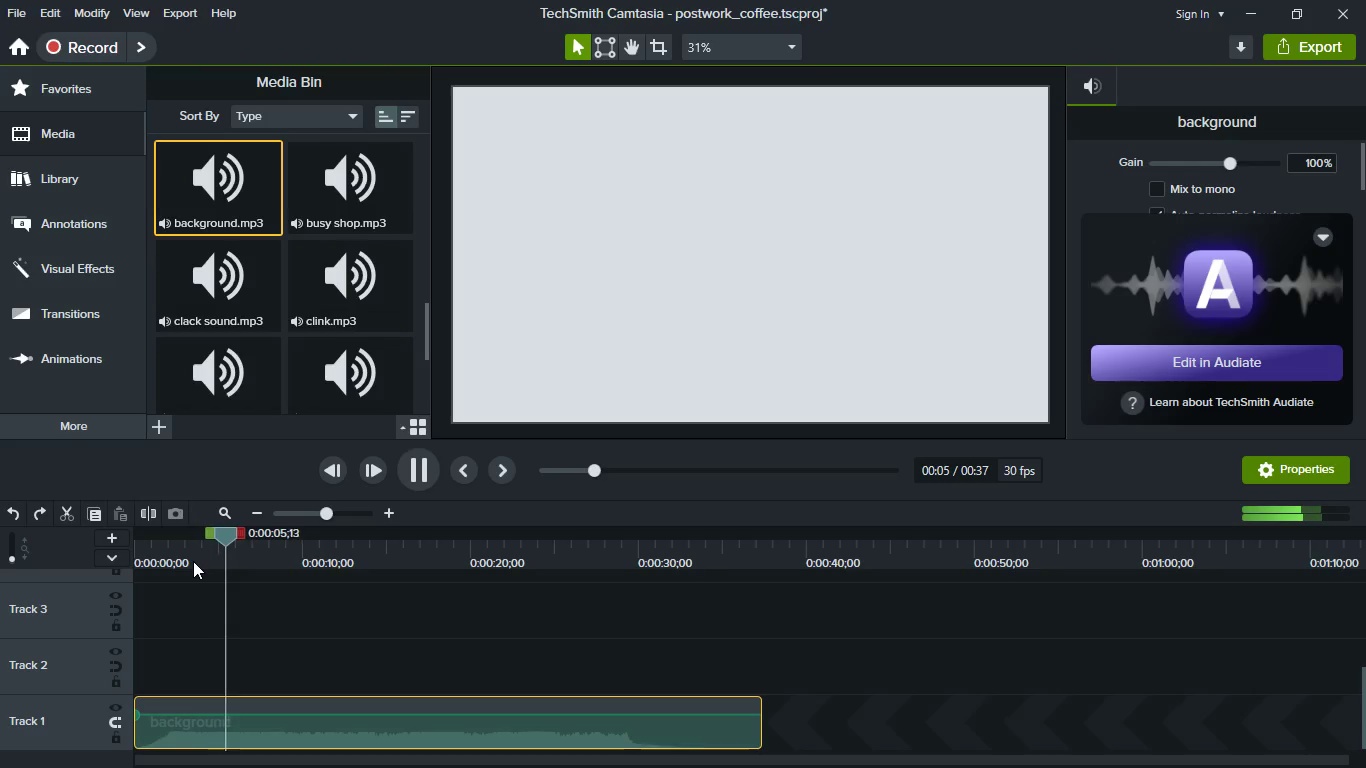 
key(Space)
 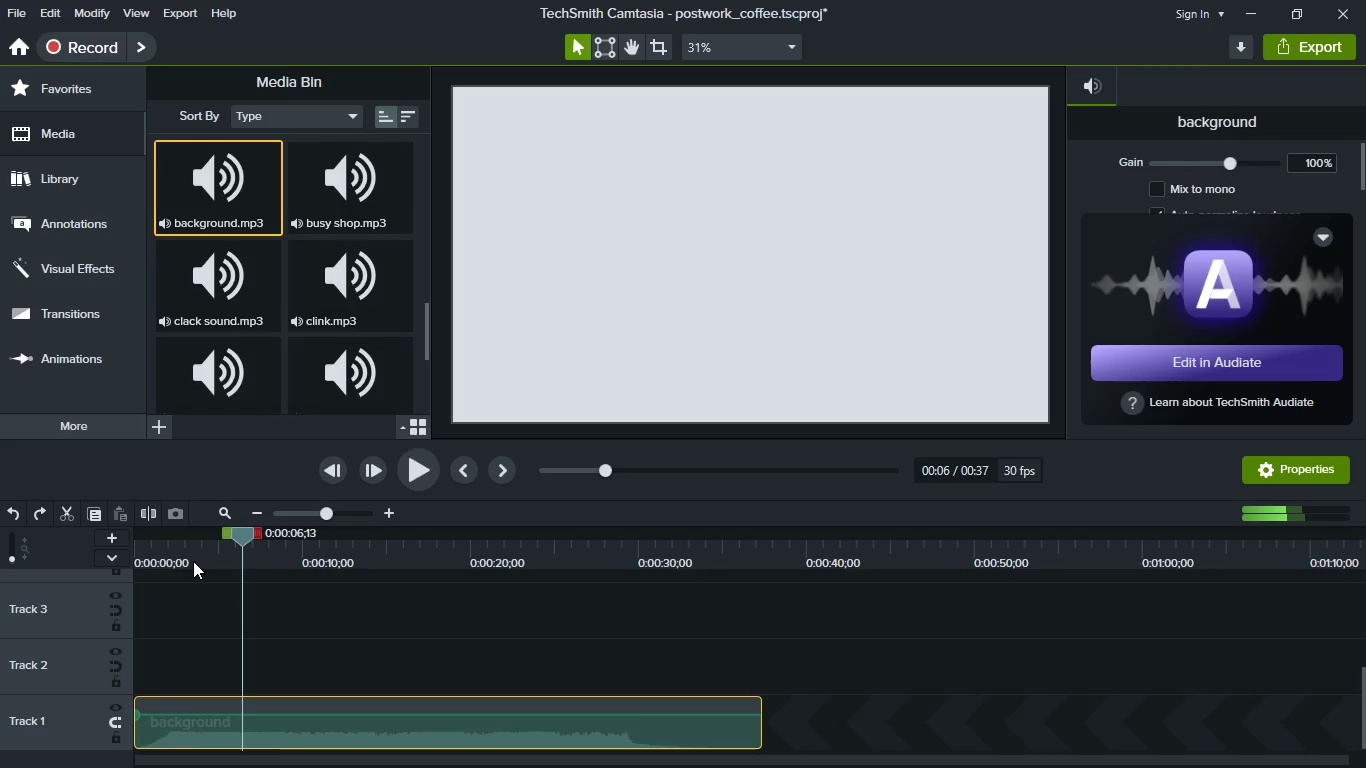 
key(Space)
 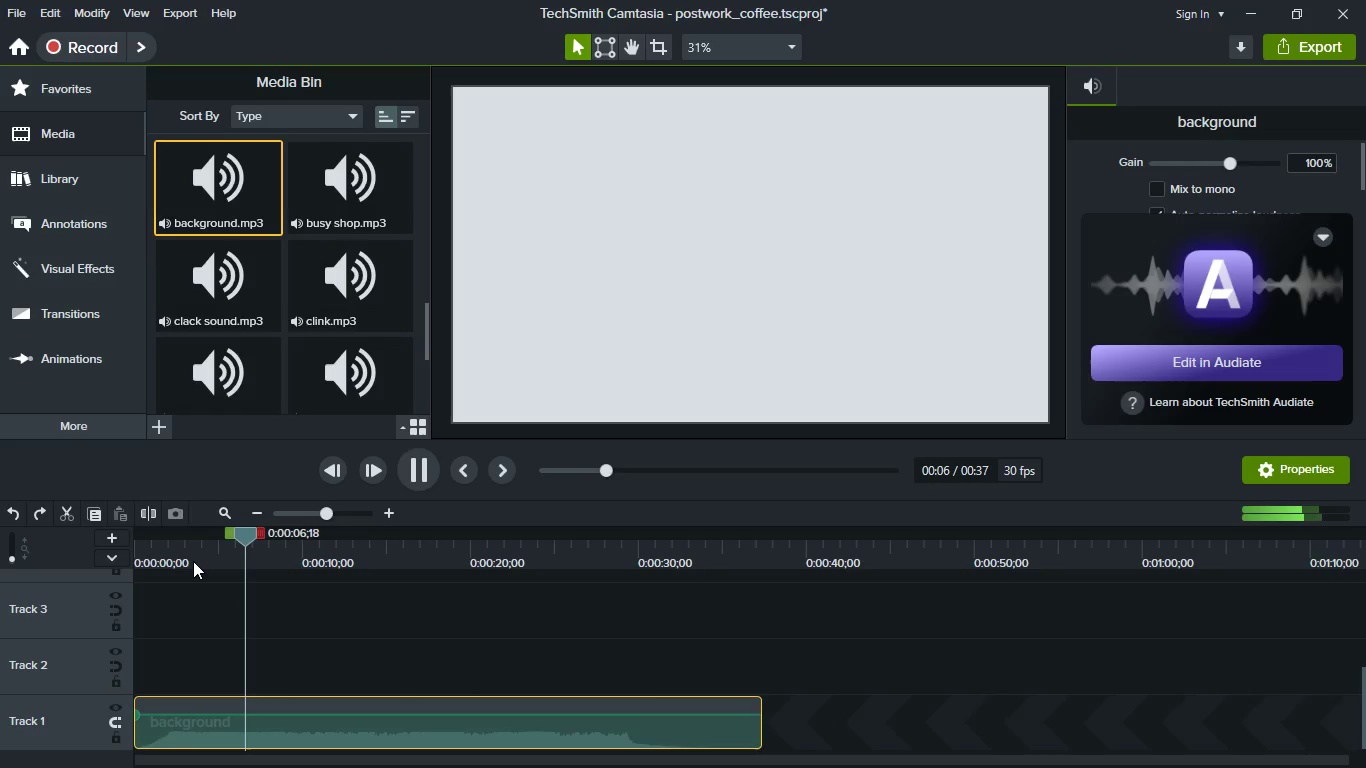 
key(Space)
 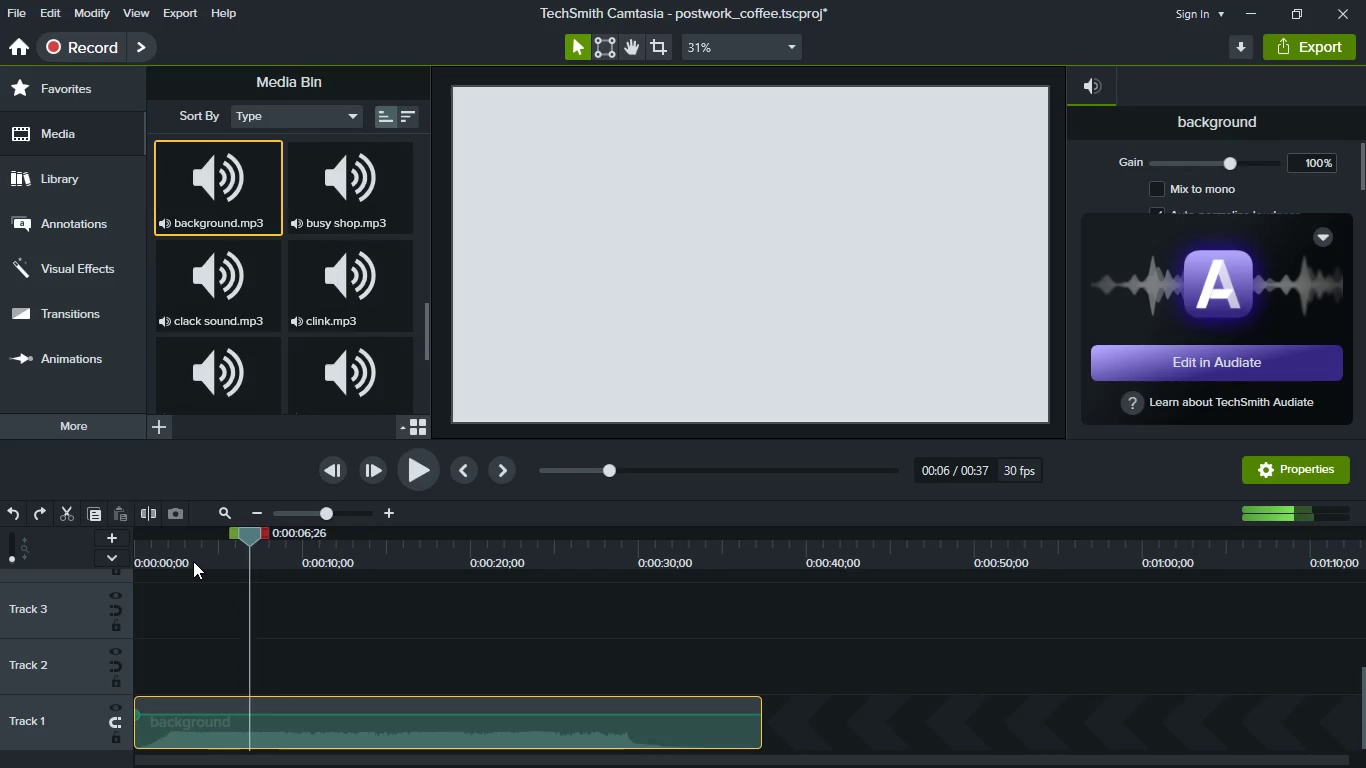 
key(Space)
 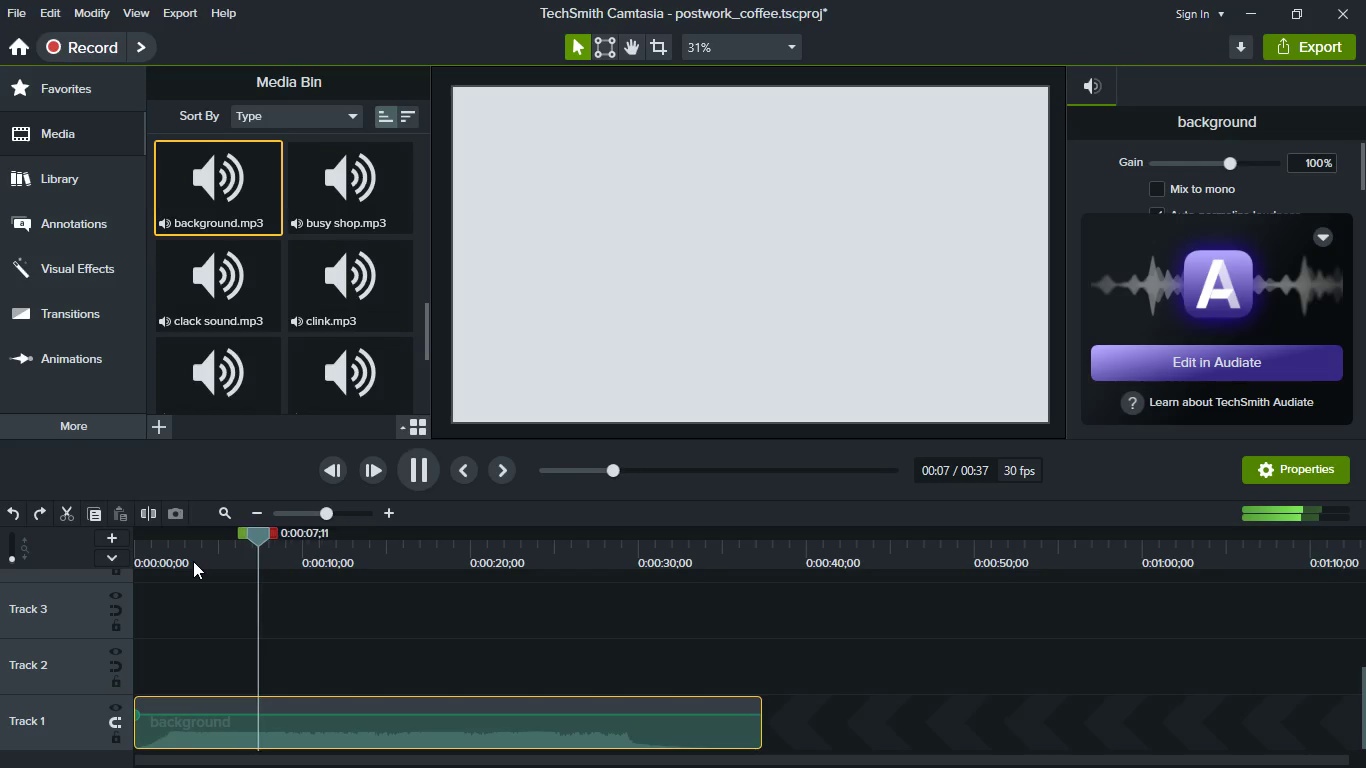 
key(Space)
 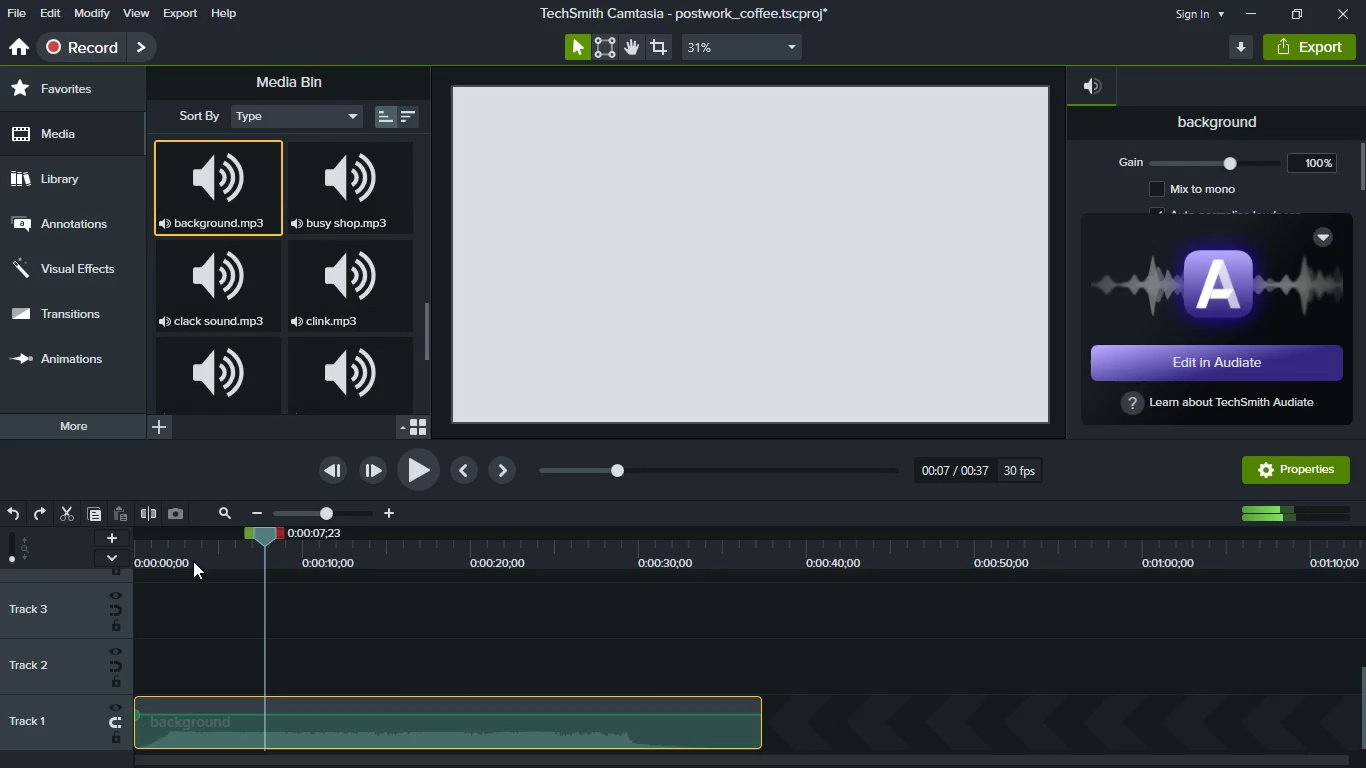 
key(S)
 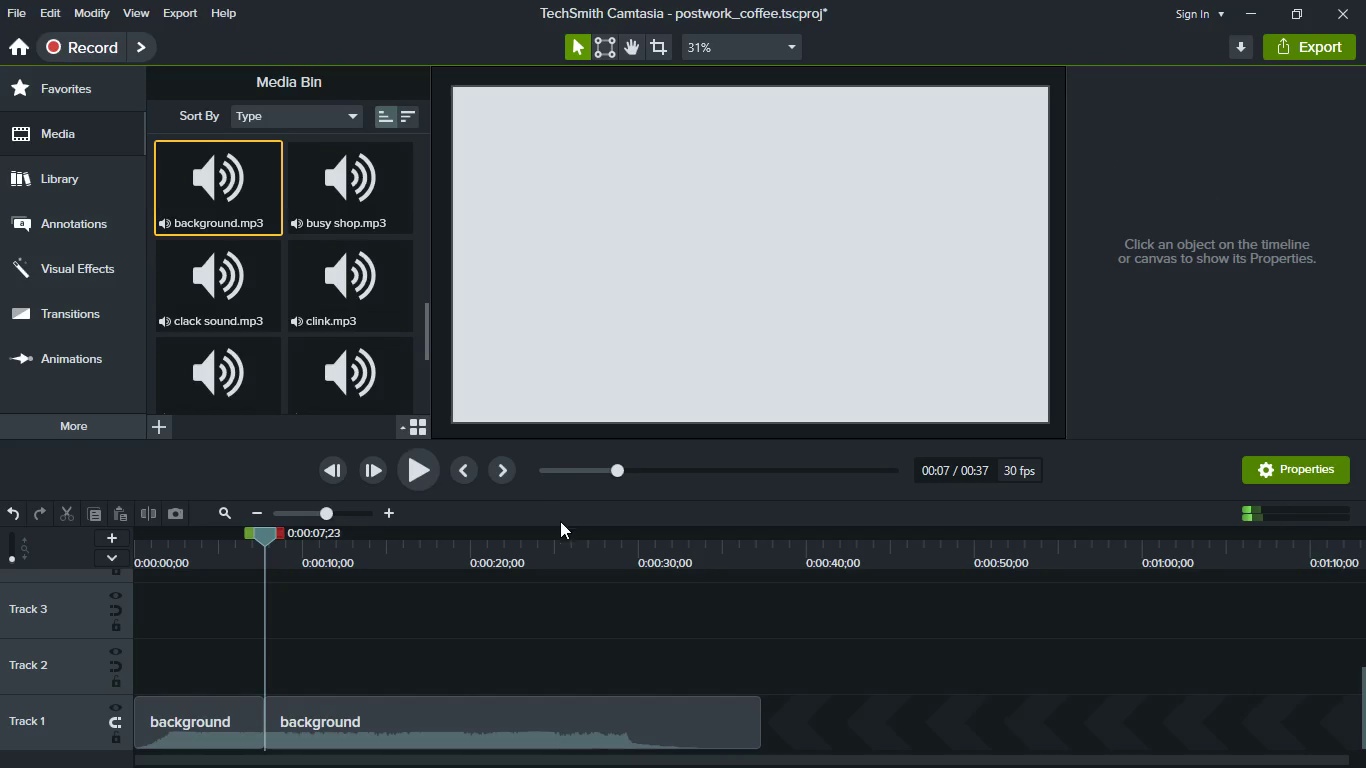 
left_click([566, 543])
 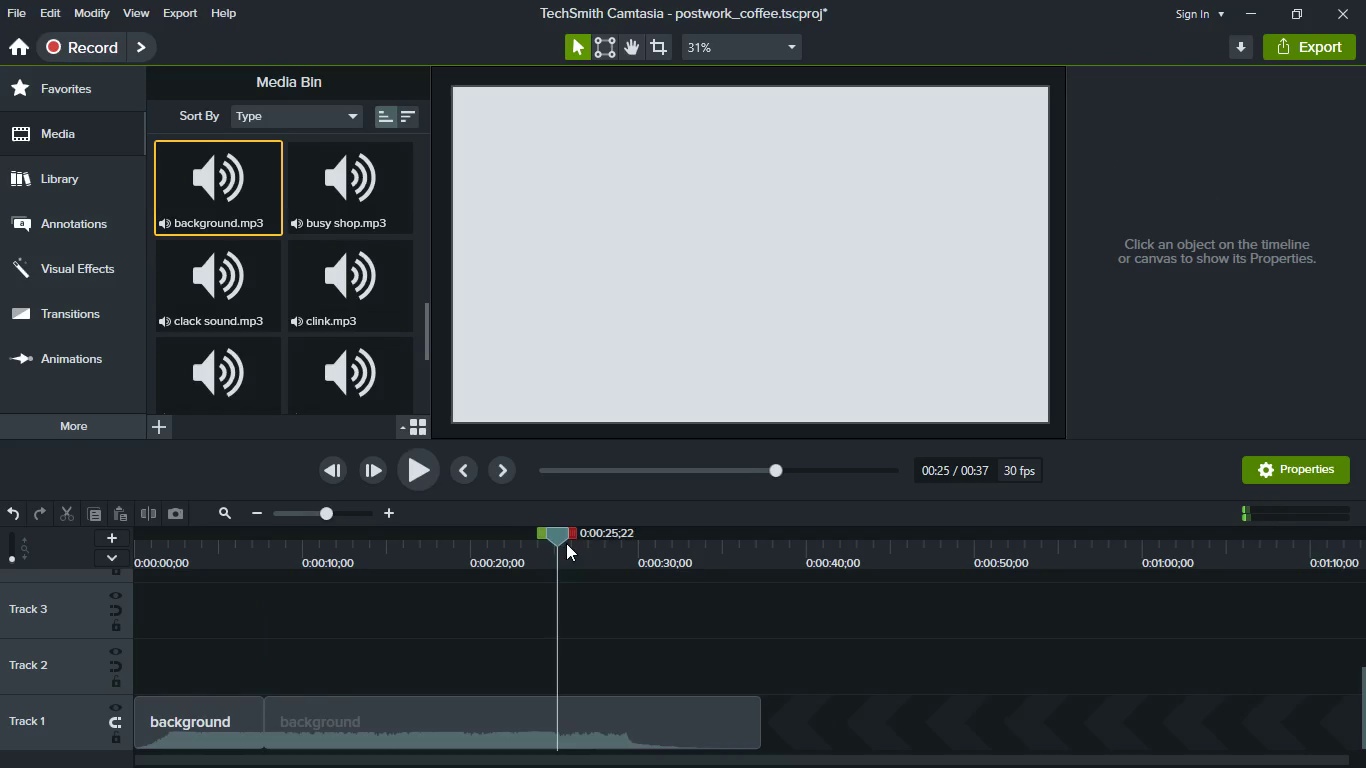 
key(Space)
 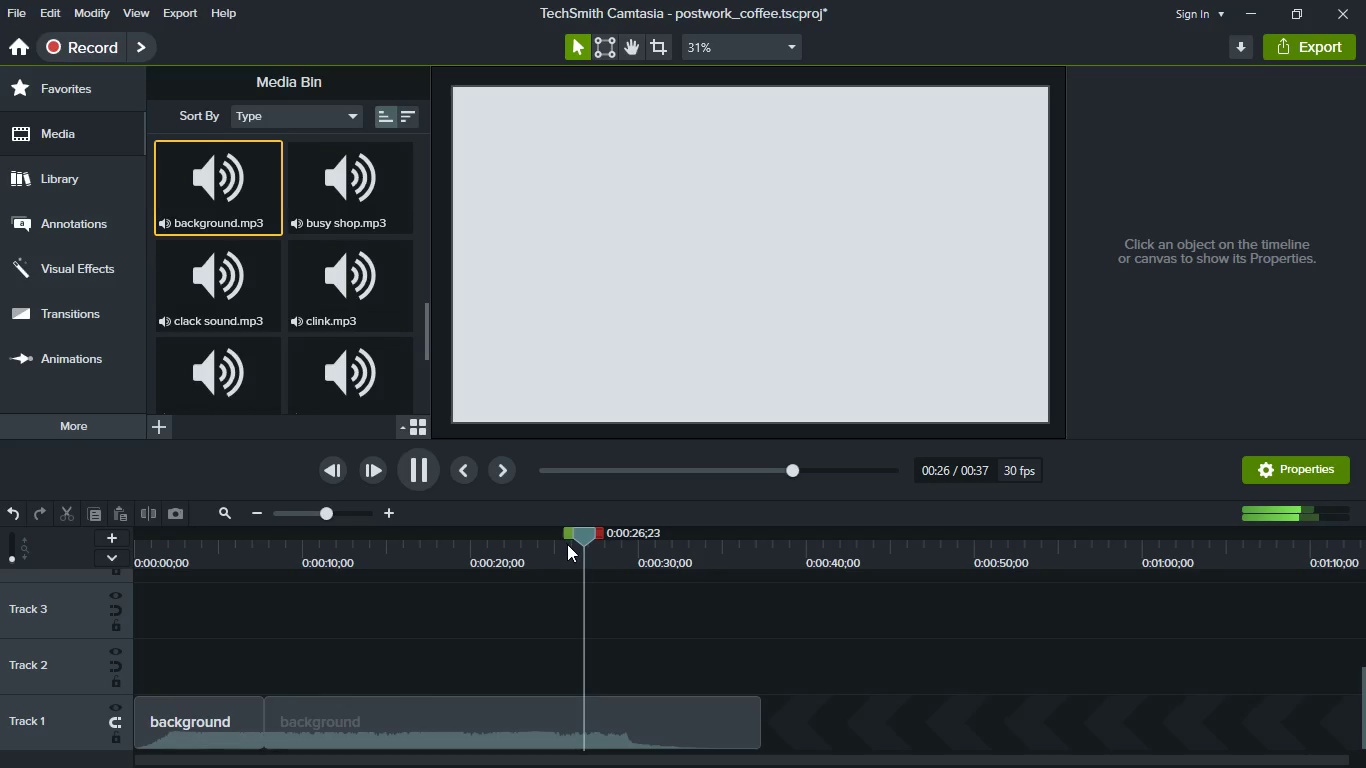 
key(Space)
 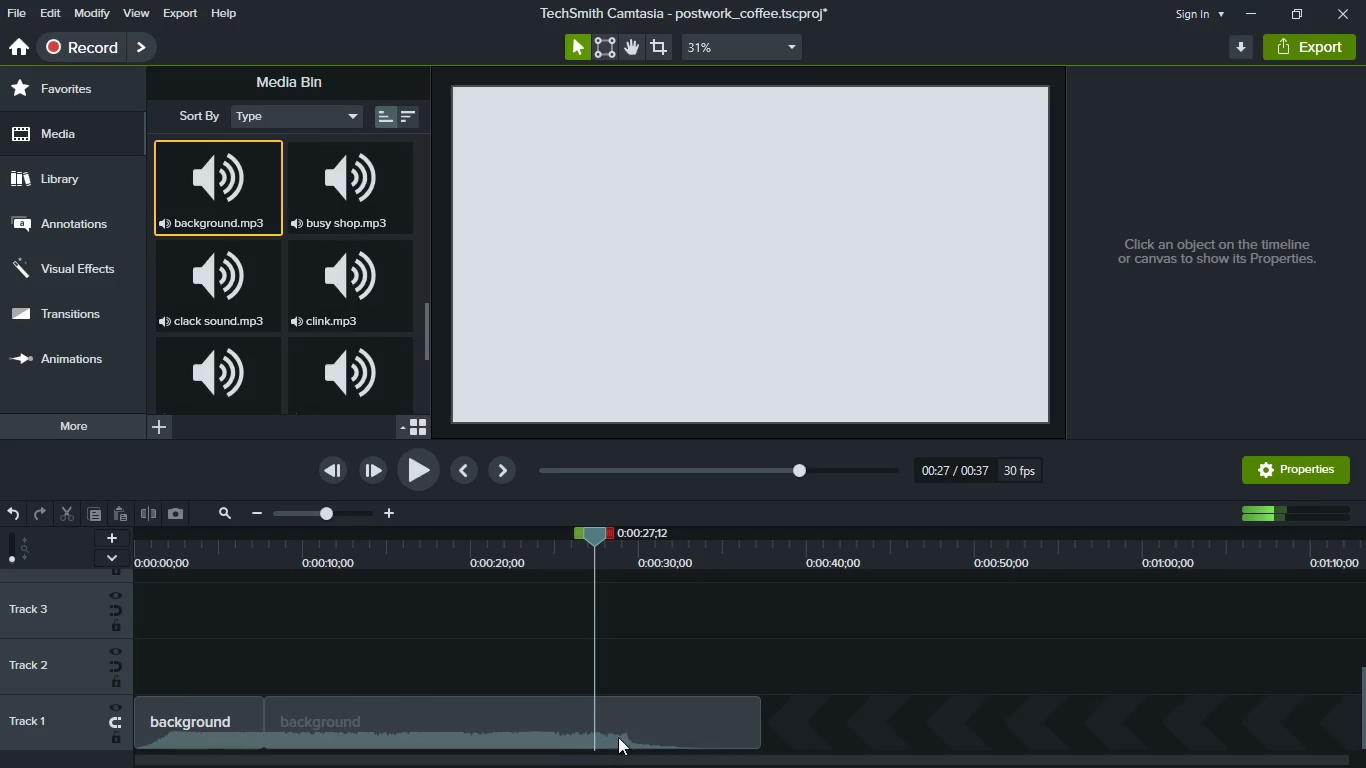 
left_click([625, 731])
 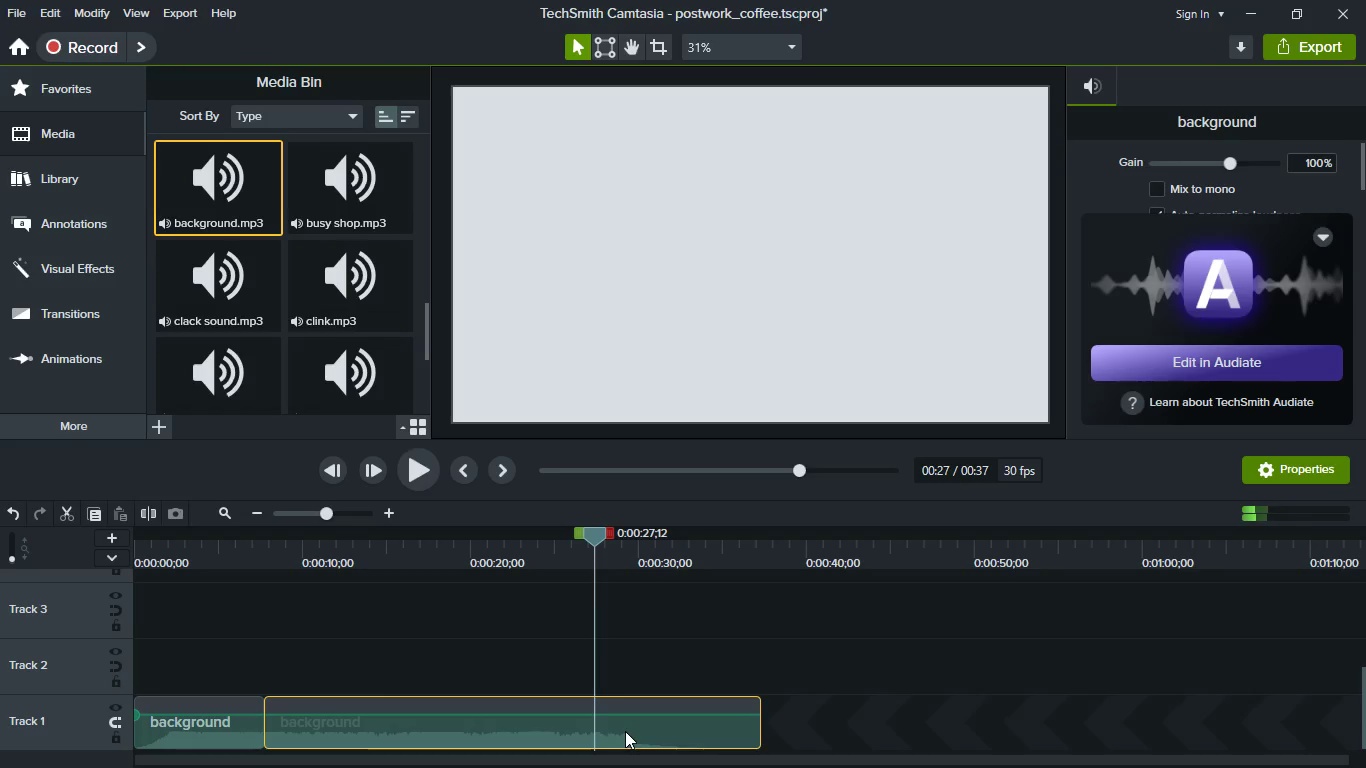 
key(S)
 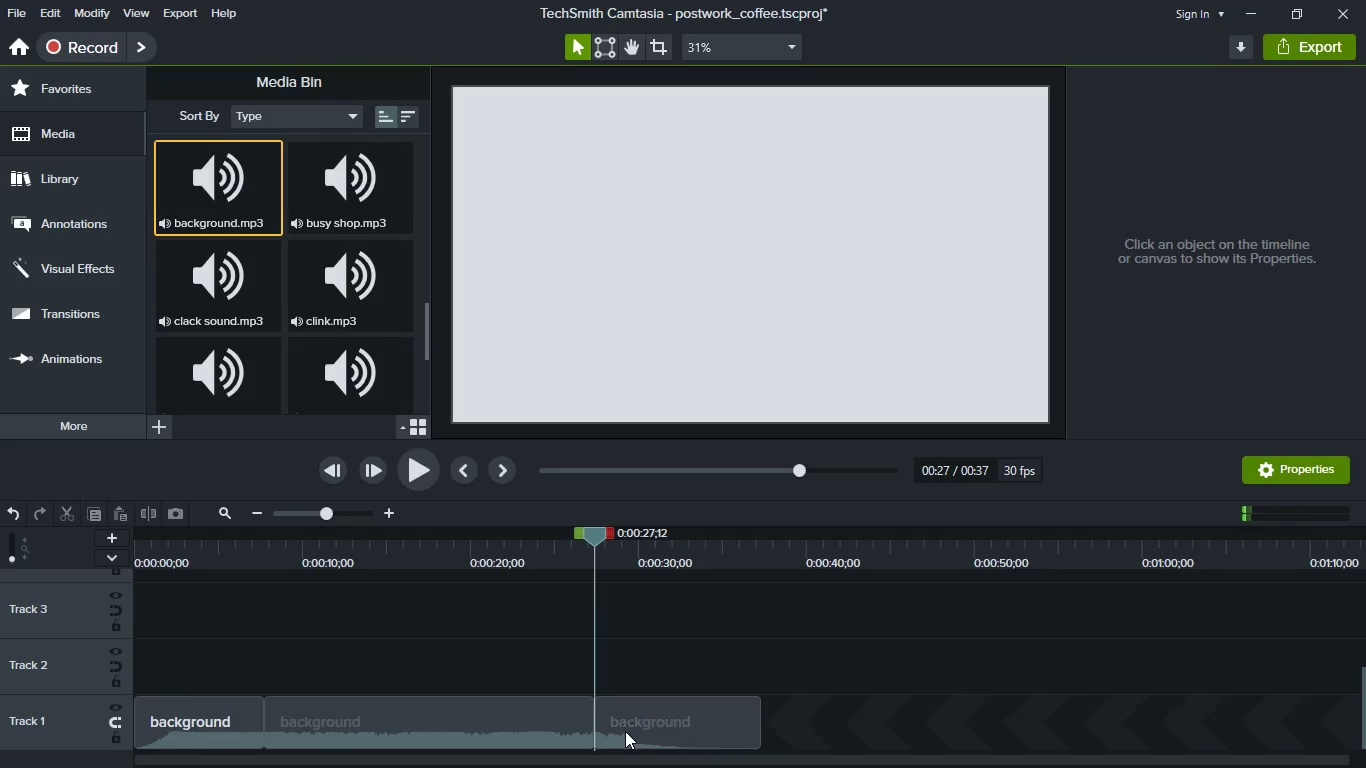 
left_click_drag(start_coordinate=[625, 731], to_coordinate=[641, 731])
 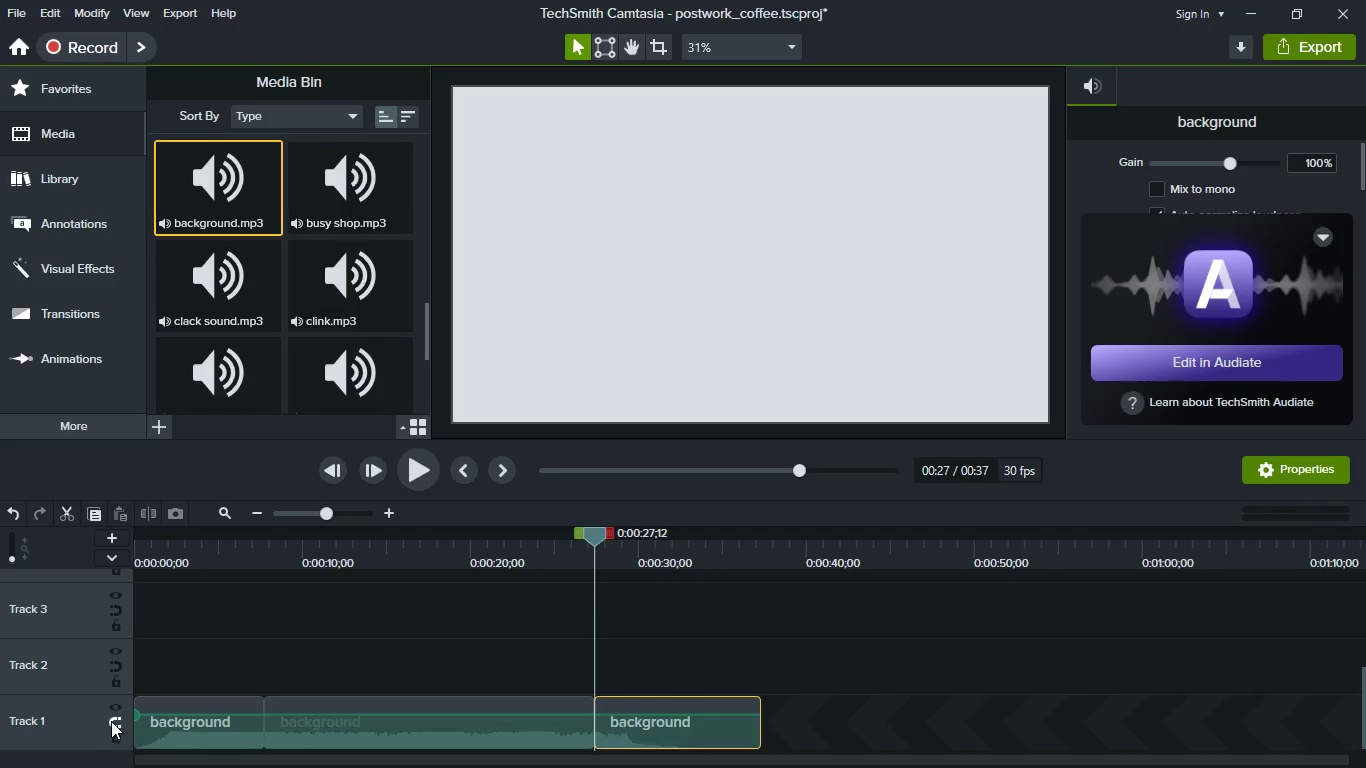 
left_click([111, 721])
 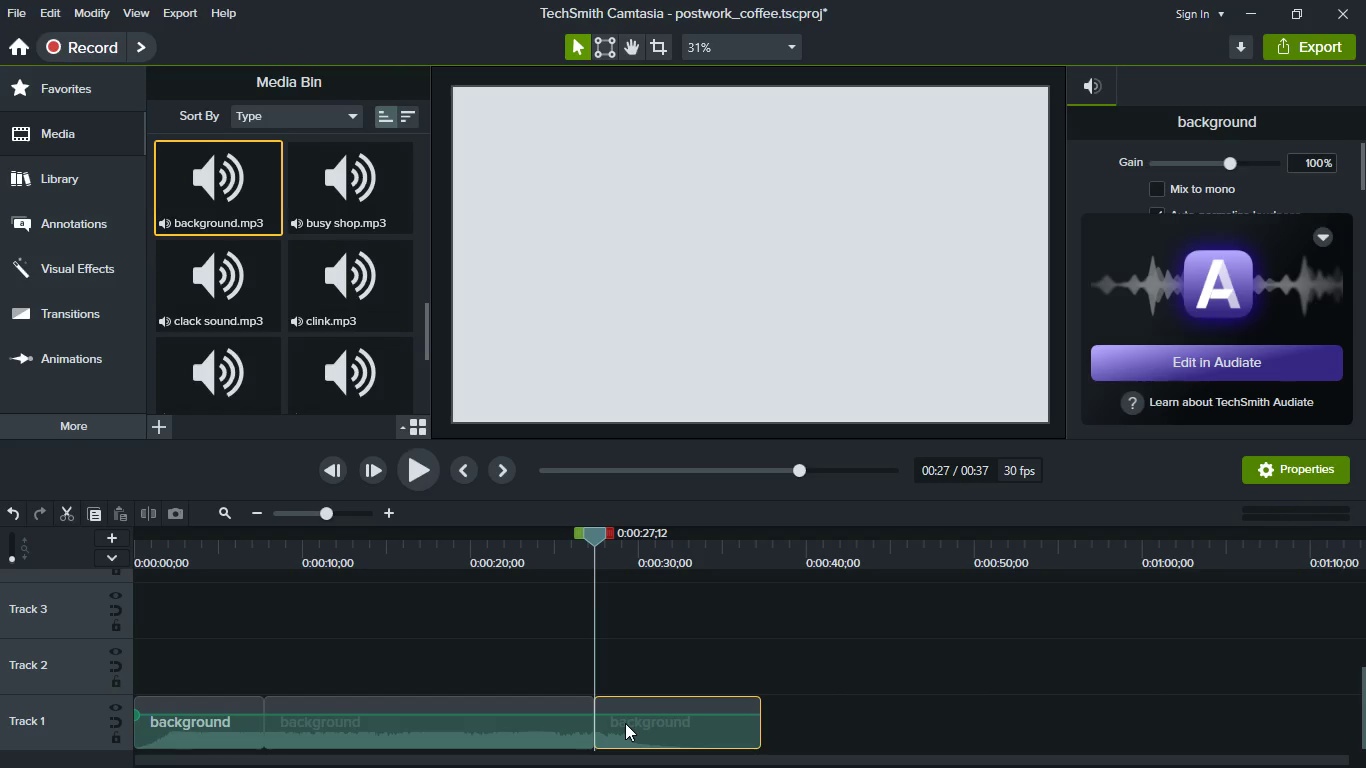 
left_click_drag(start_coordinate=[625, 723], to_coordinate=[755, 716])
 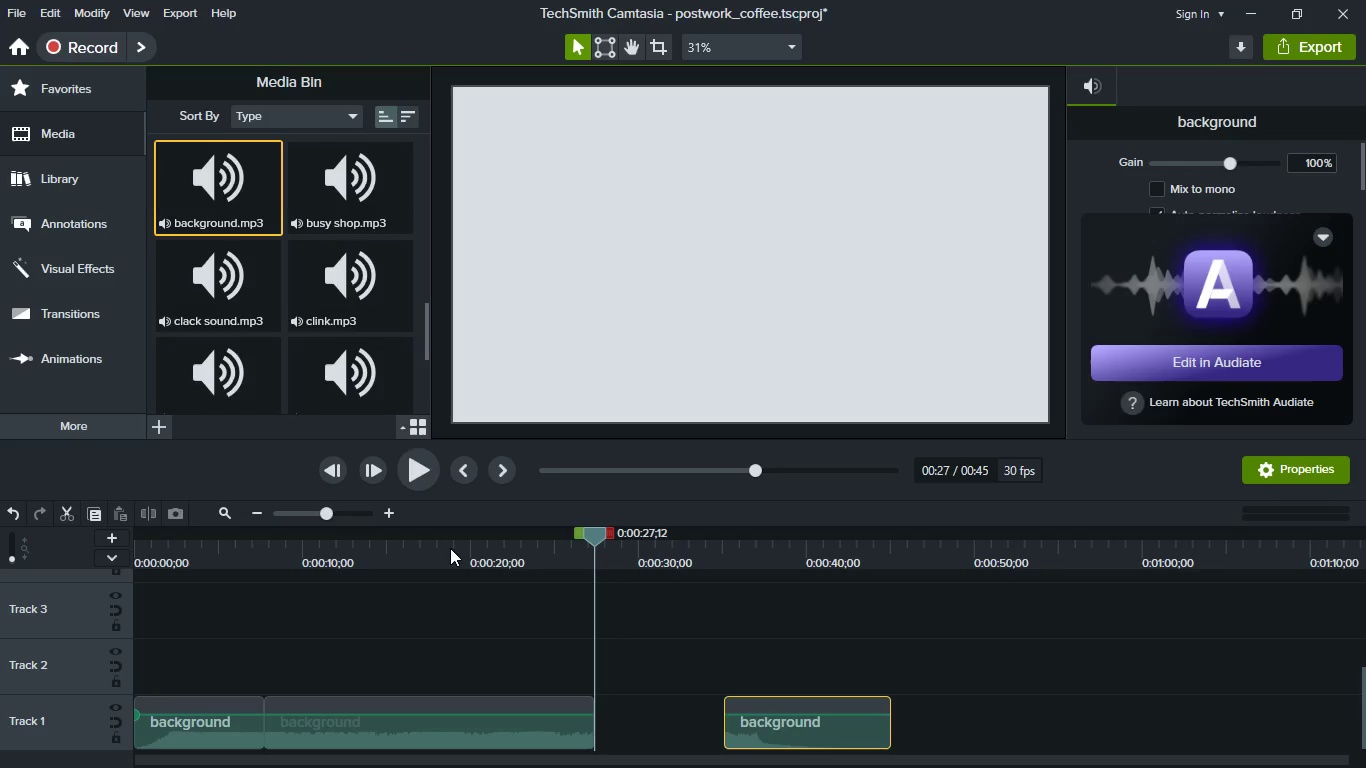 
left_click([450, 548])
 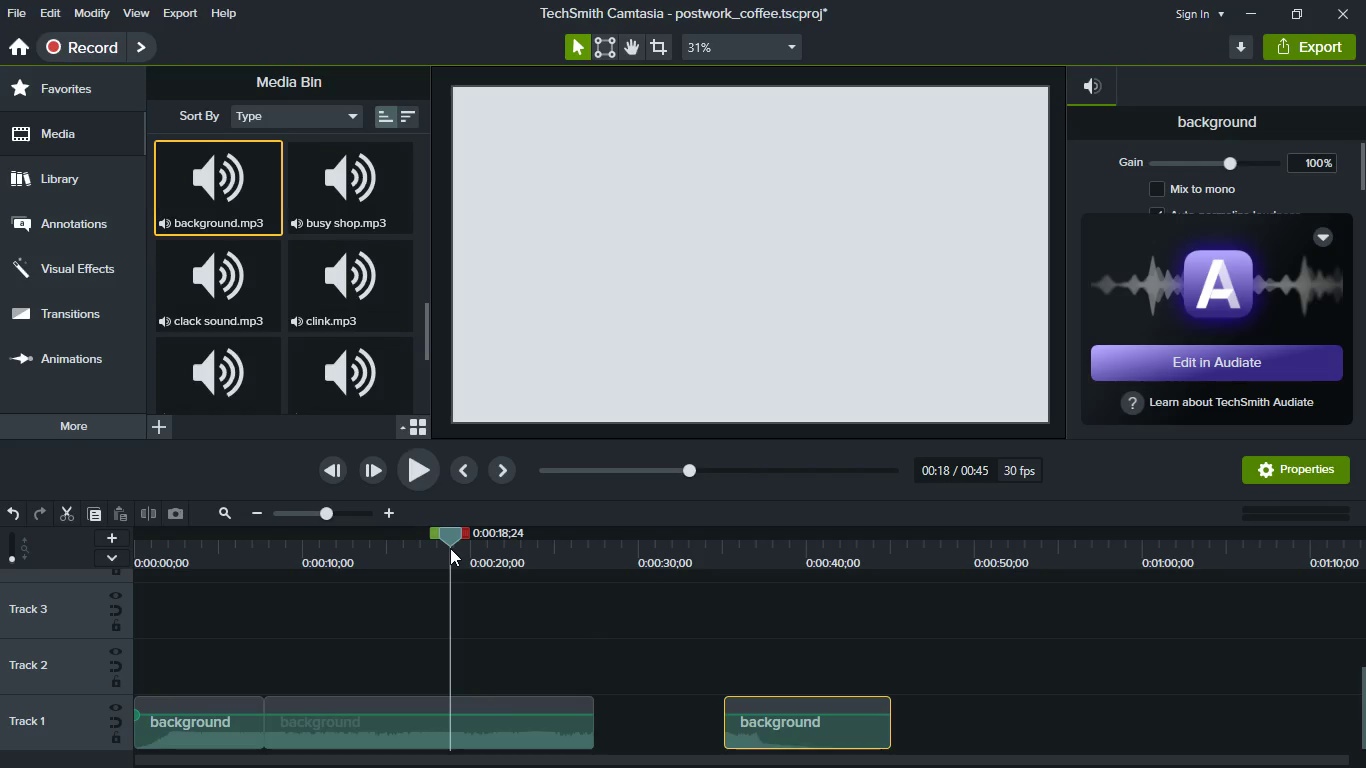 
key(Space)
 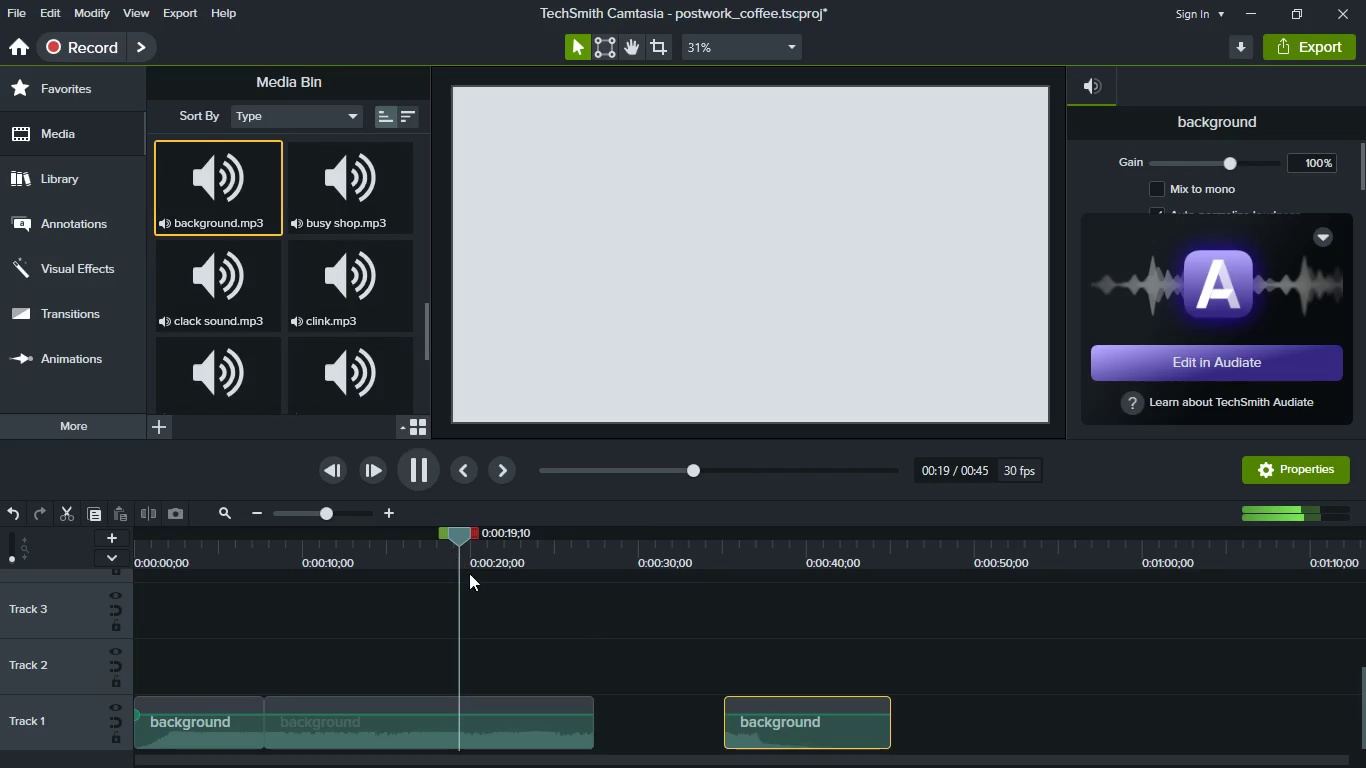 
key(Space)
 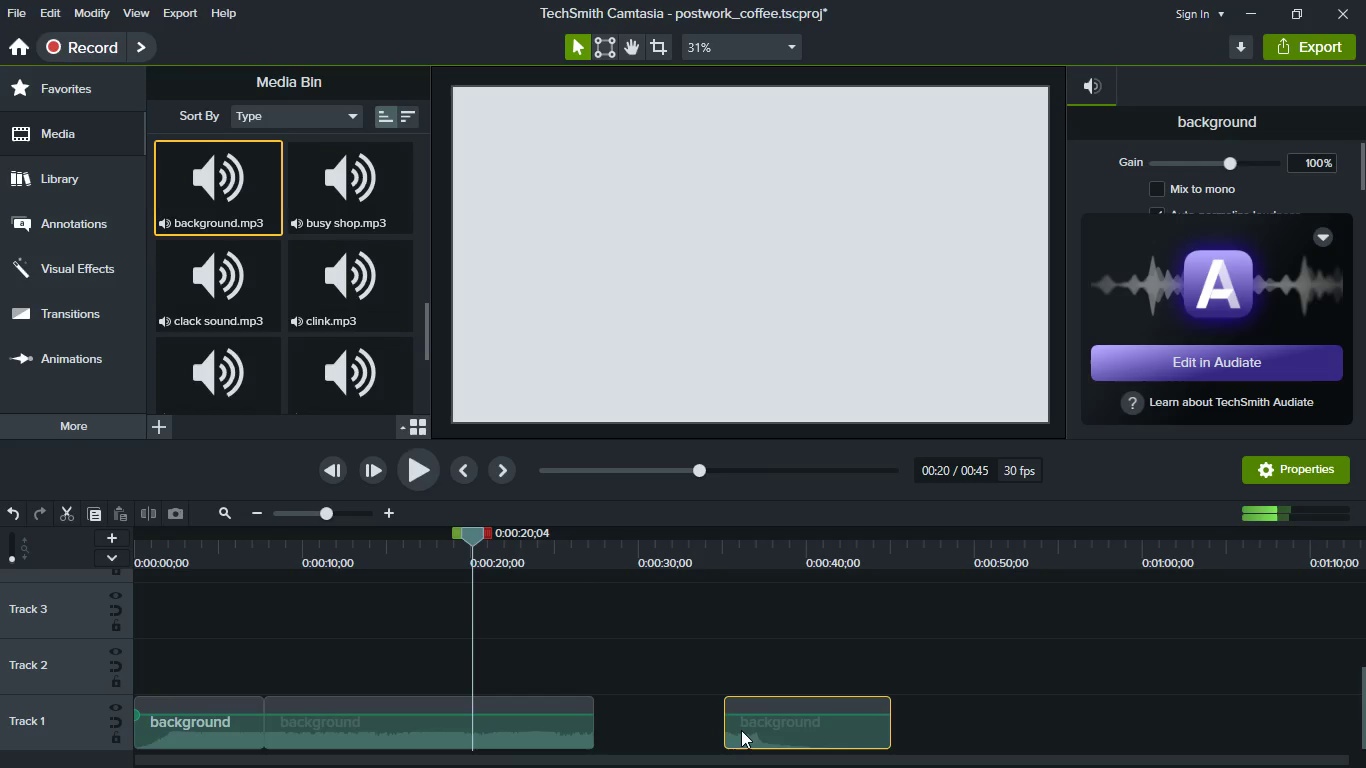 
left_click_drag(start_coordinate=[741, 730], to_coordinate=[1021, 731])
 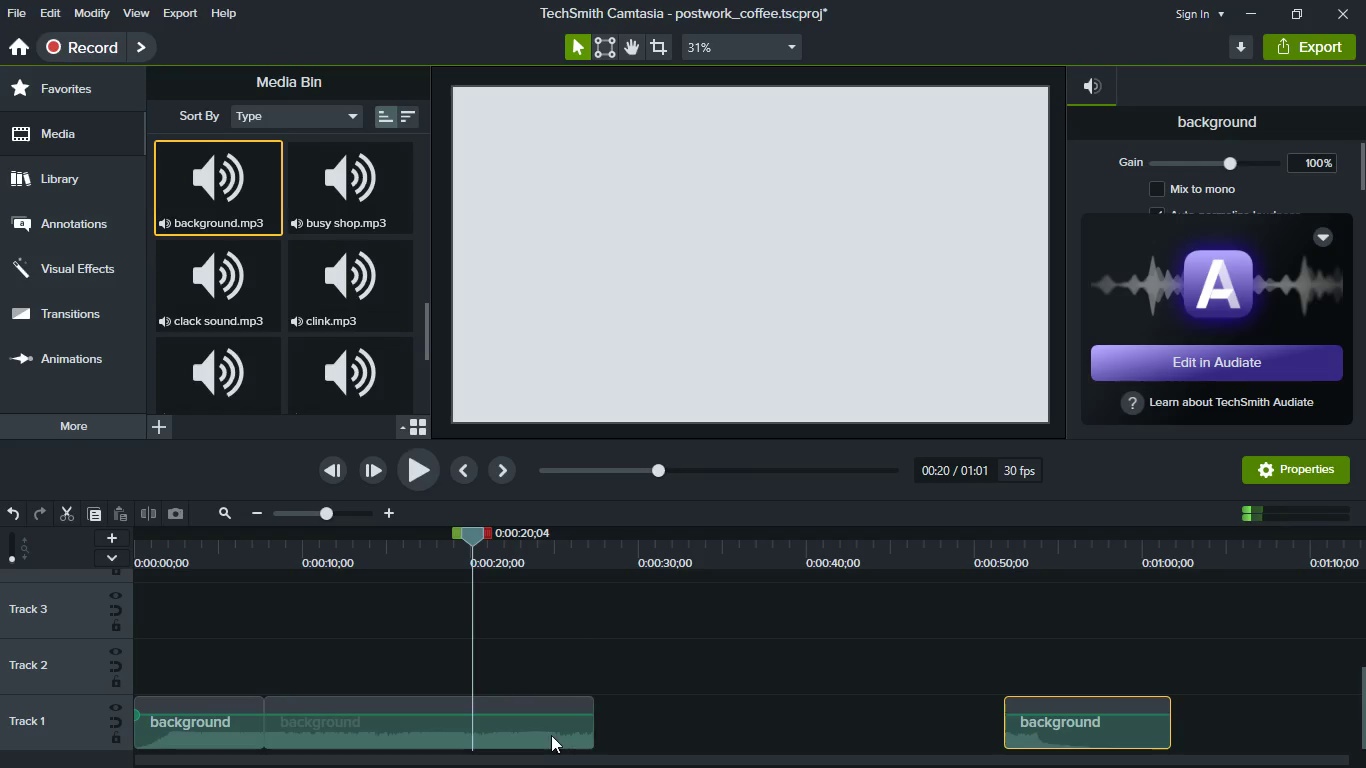 
left_click([548, 735])
 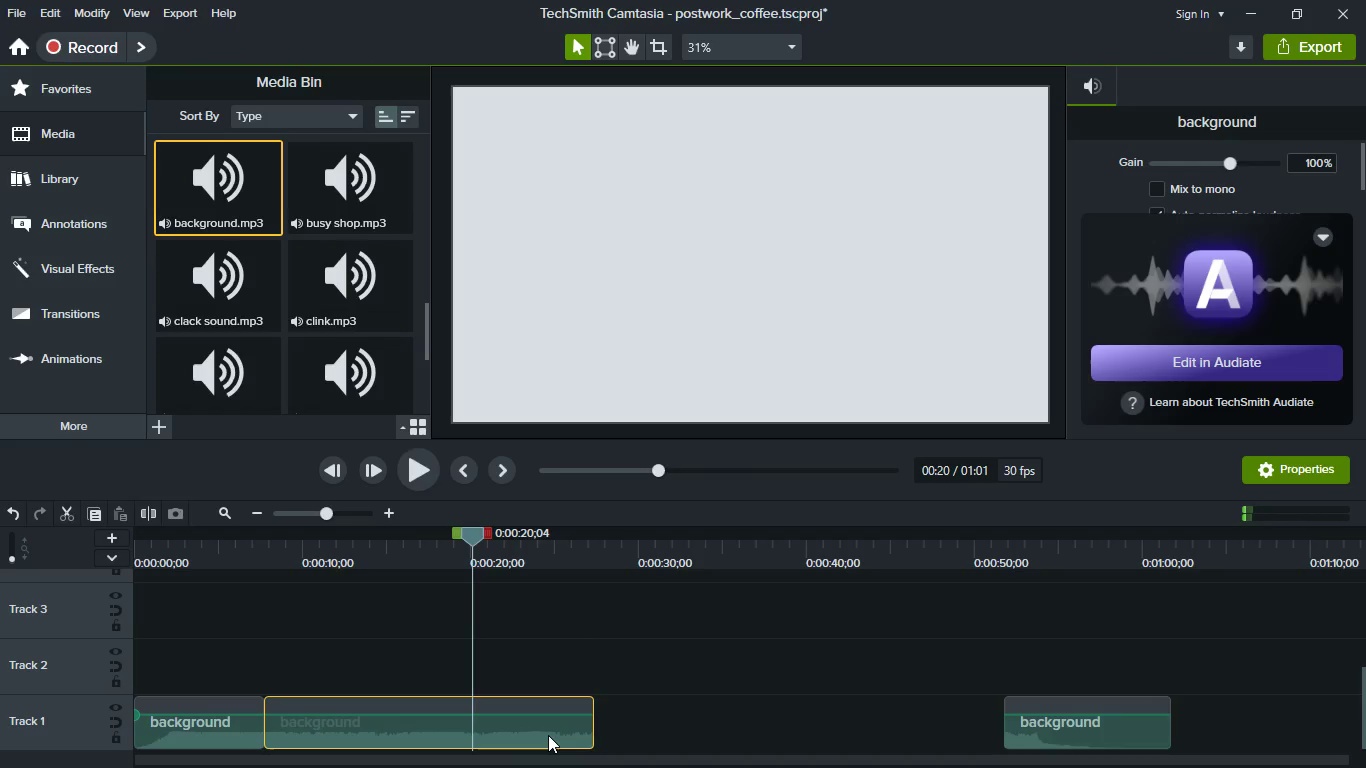 
key(Control+C)
 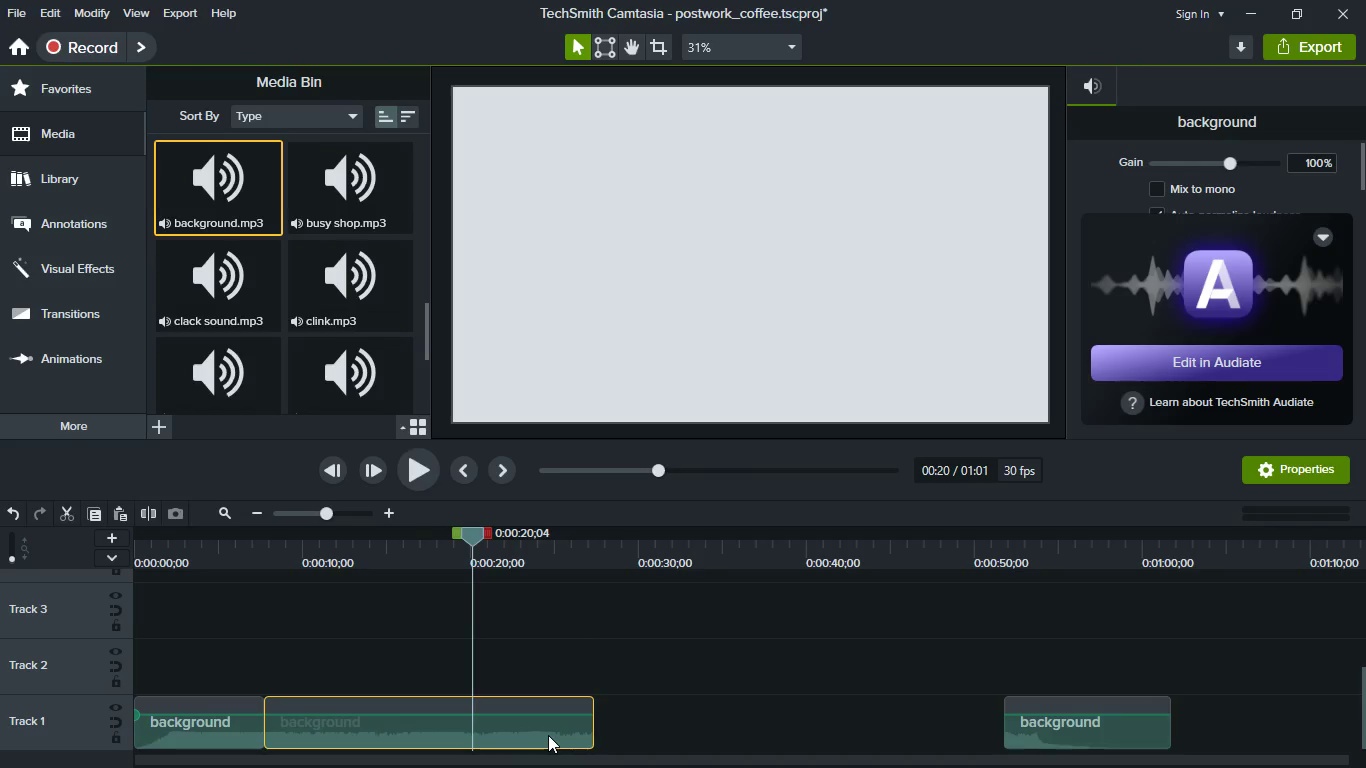 
key(Control+C)
 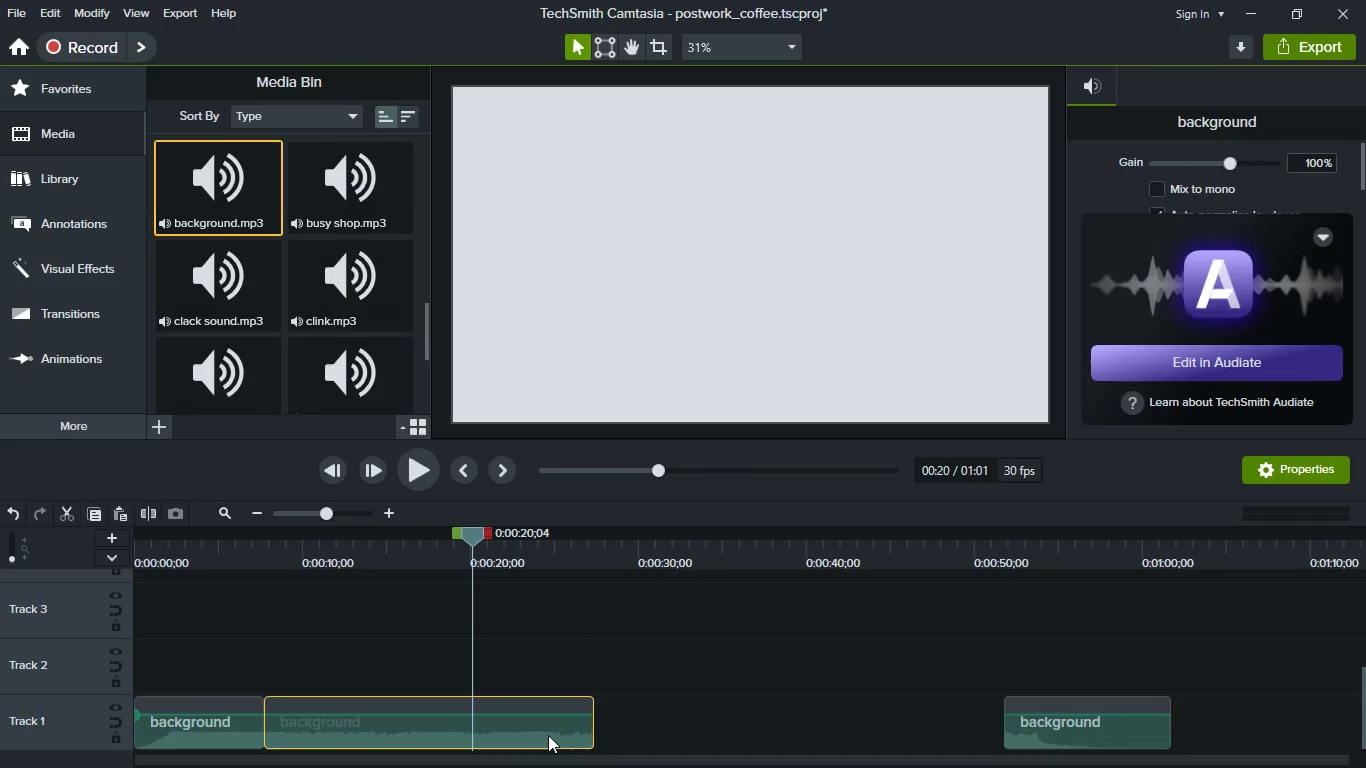 
key(Control+V)
 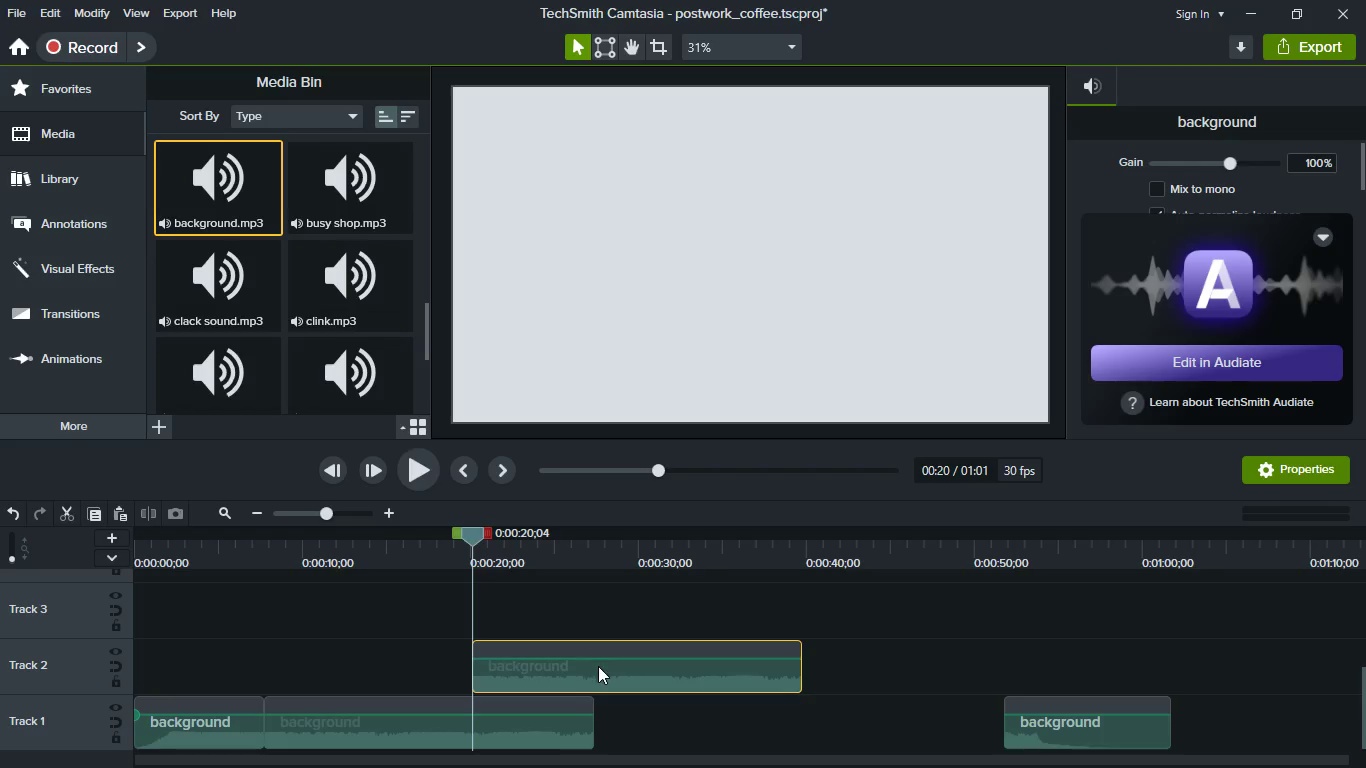 
left_click_drag(start_coordinate=[598, 666], to_coordinate=[725, 747])
 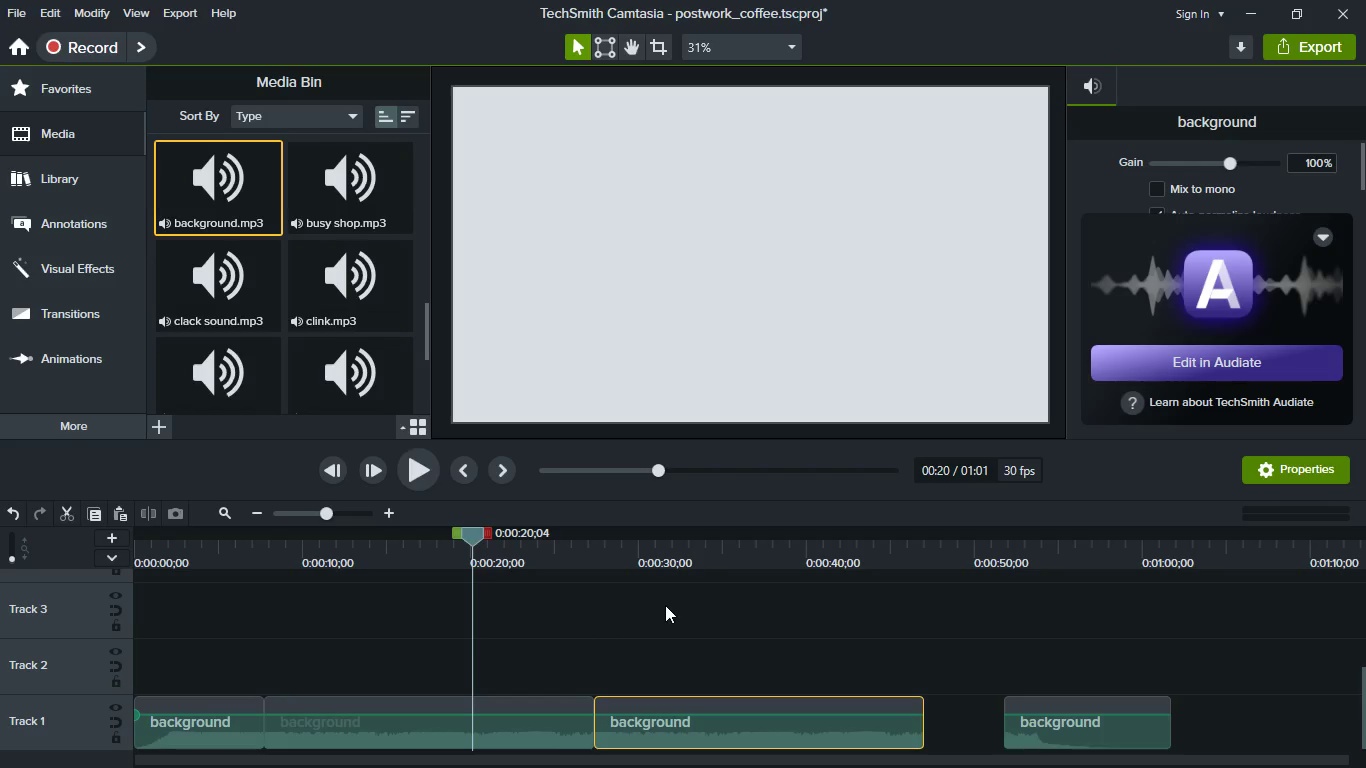 
key(Space)
 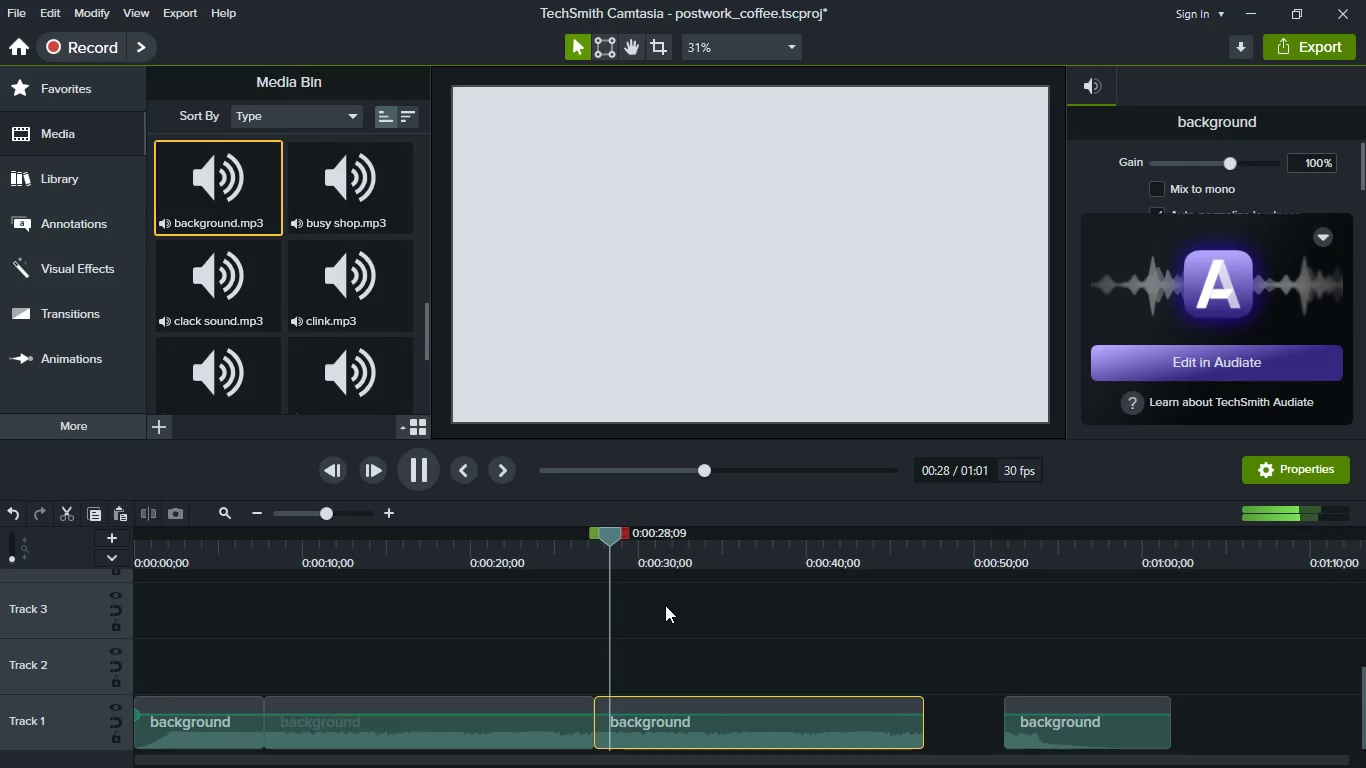 
wait(13.98)
 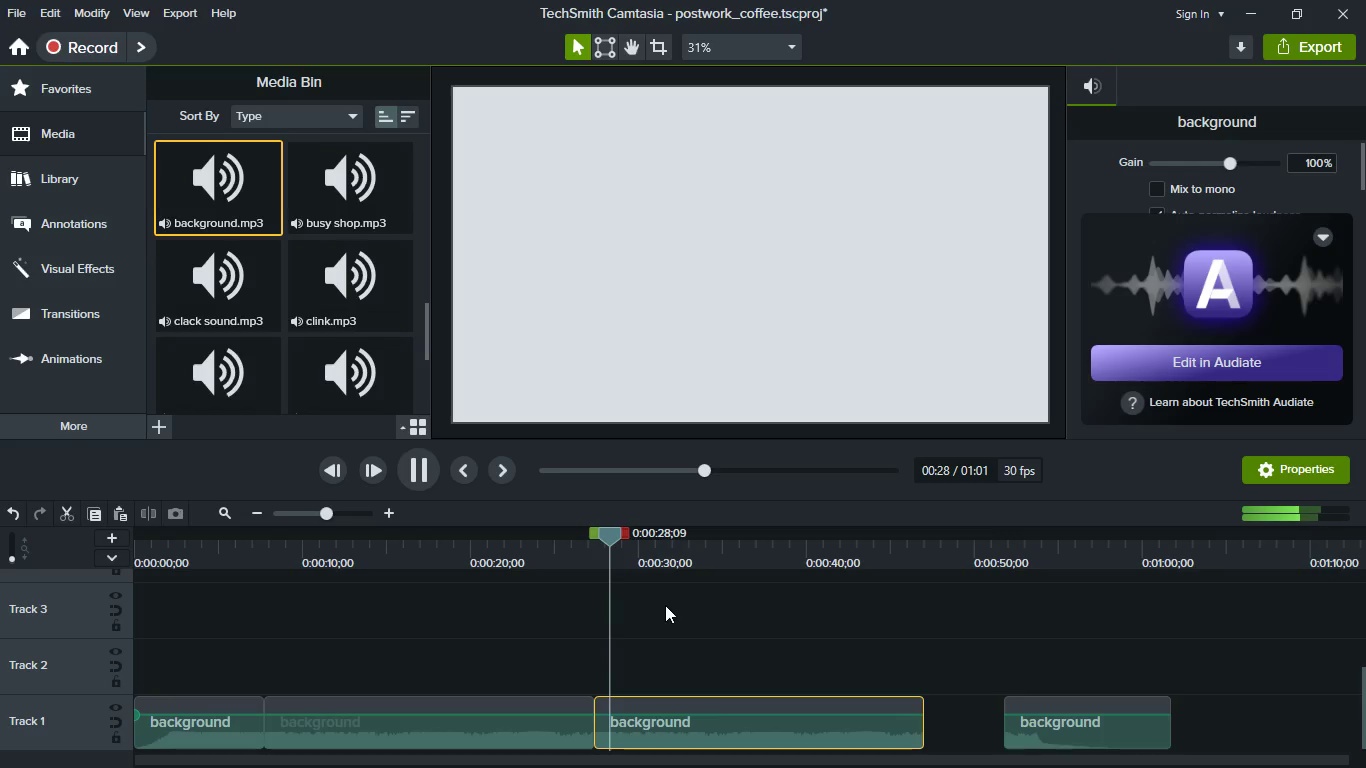 
hold_key(key=ControlLeft, duration=0.52)
scroll: coordinate [772, 632], scroll_direction: down, amount: 1.0
 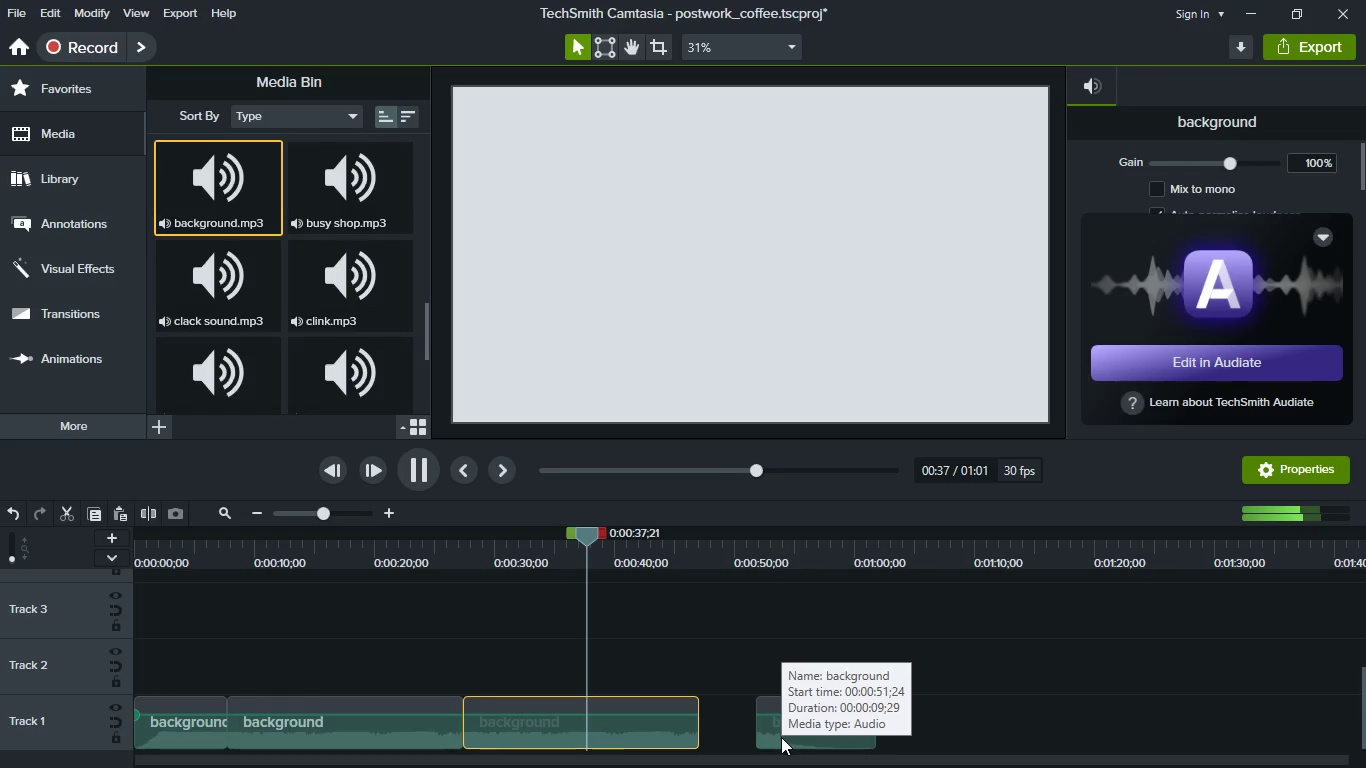 
key(Space)
 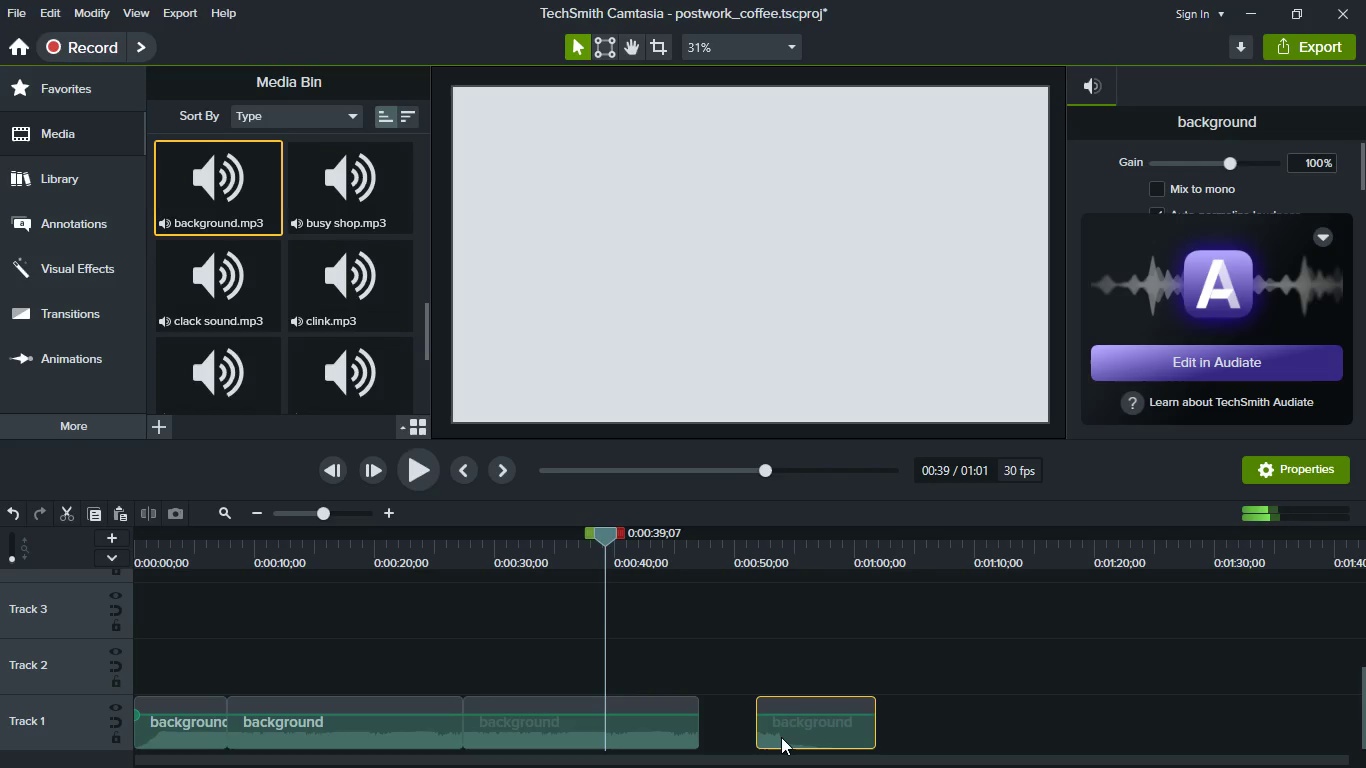 
left_click([781, 737])
 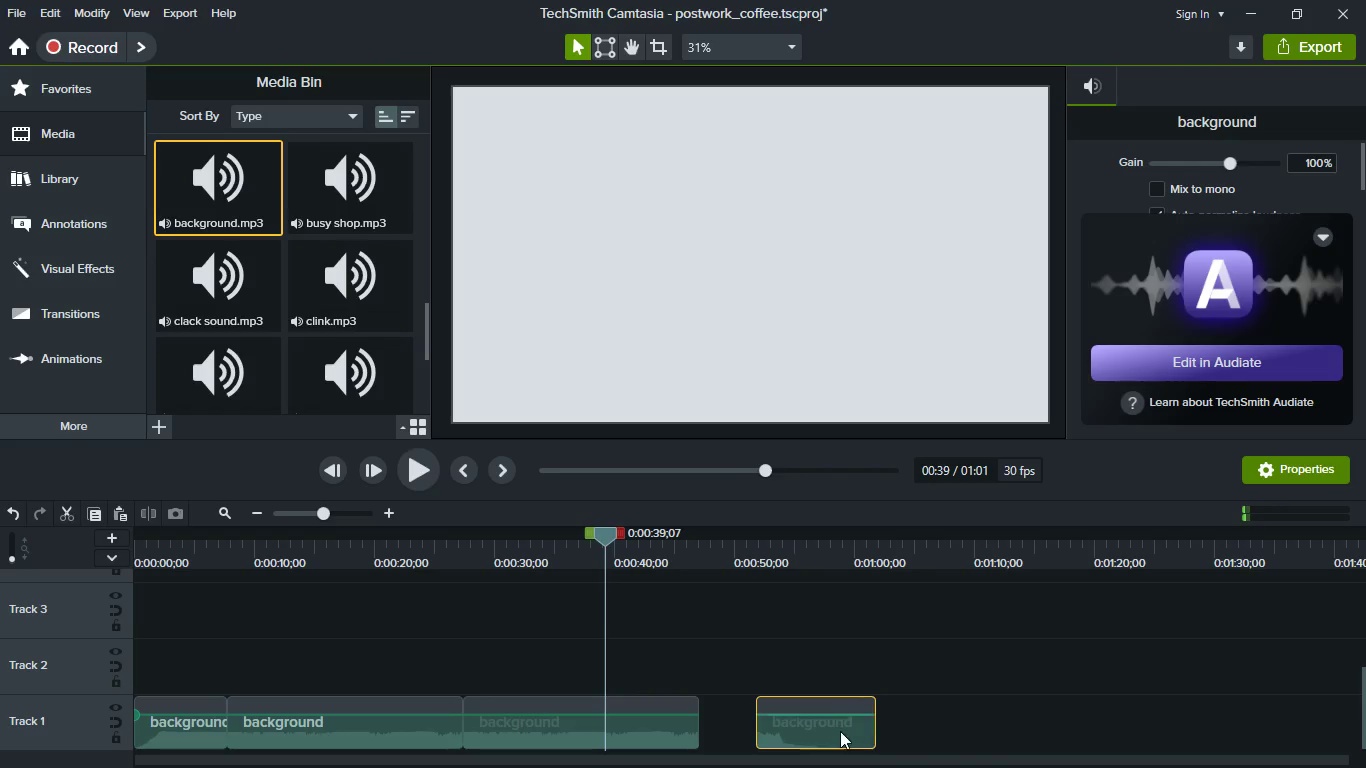 
left_click_drag(start_coordinate=[837, 733], to_coordinate=[816, 726])
 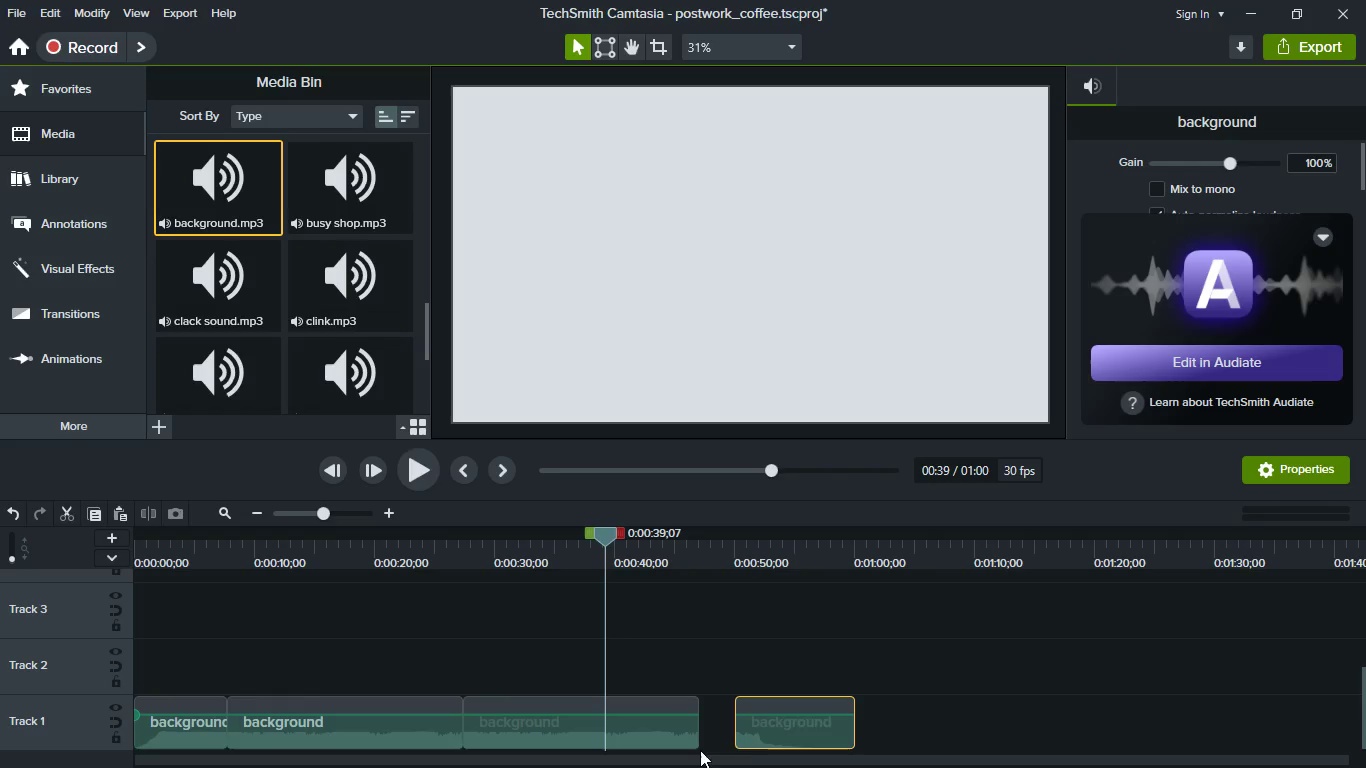 
hold_key(key=ControlLeft, duration=1.31)
scroll: coordinate [758, 742], scroll_direction: up, amount: 1.0
 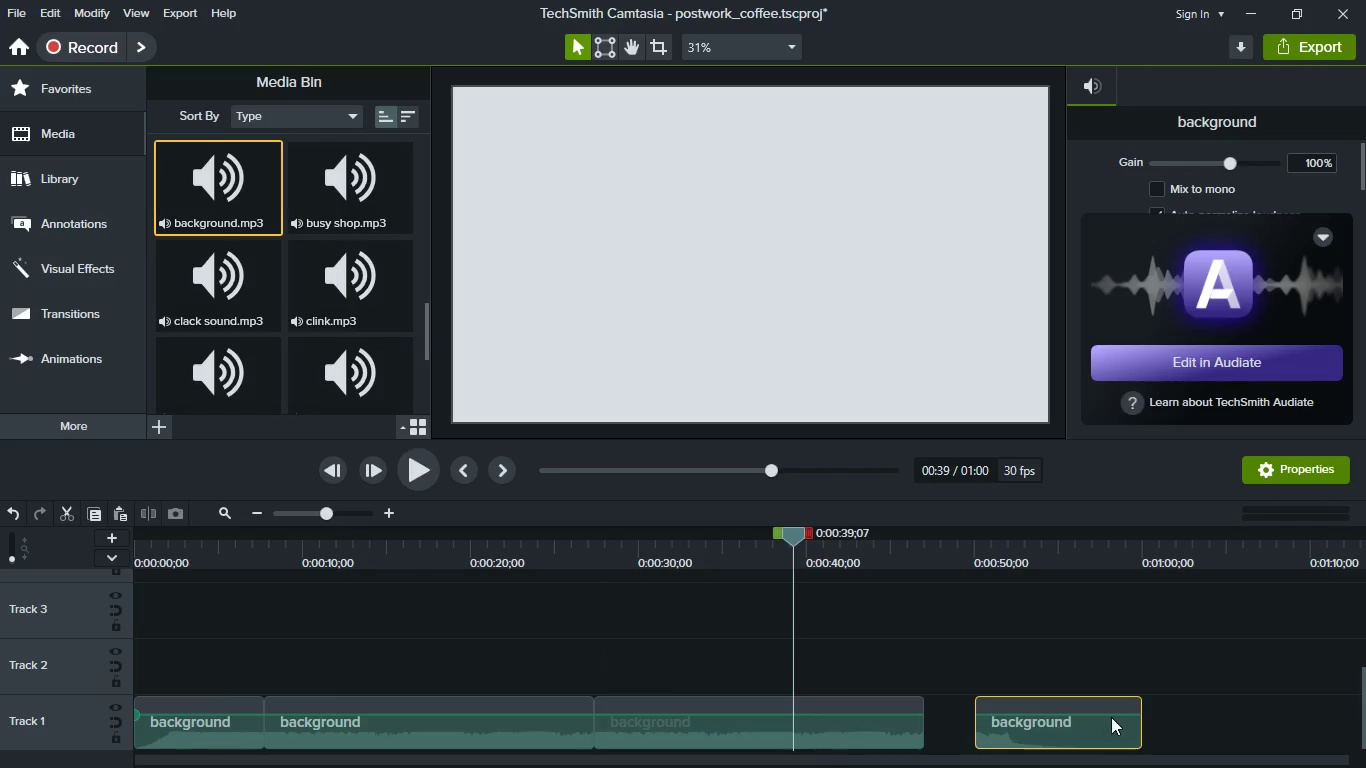 
left_click_drag(start_coordinate=[1109, 730], to_coordinate=[1025, 724])
 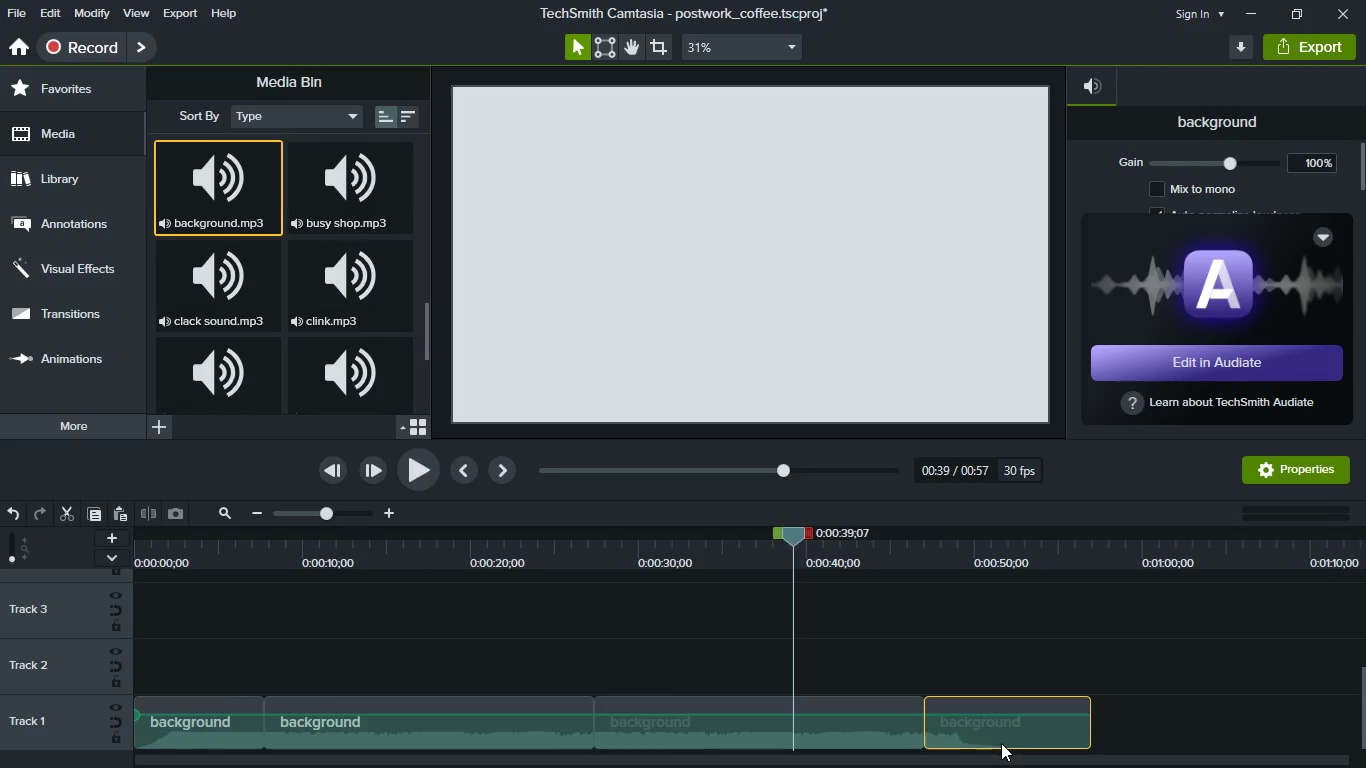 
left_click_drag(start_coordinate=[1001, 743], to_coordinate=[1113, 752])
 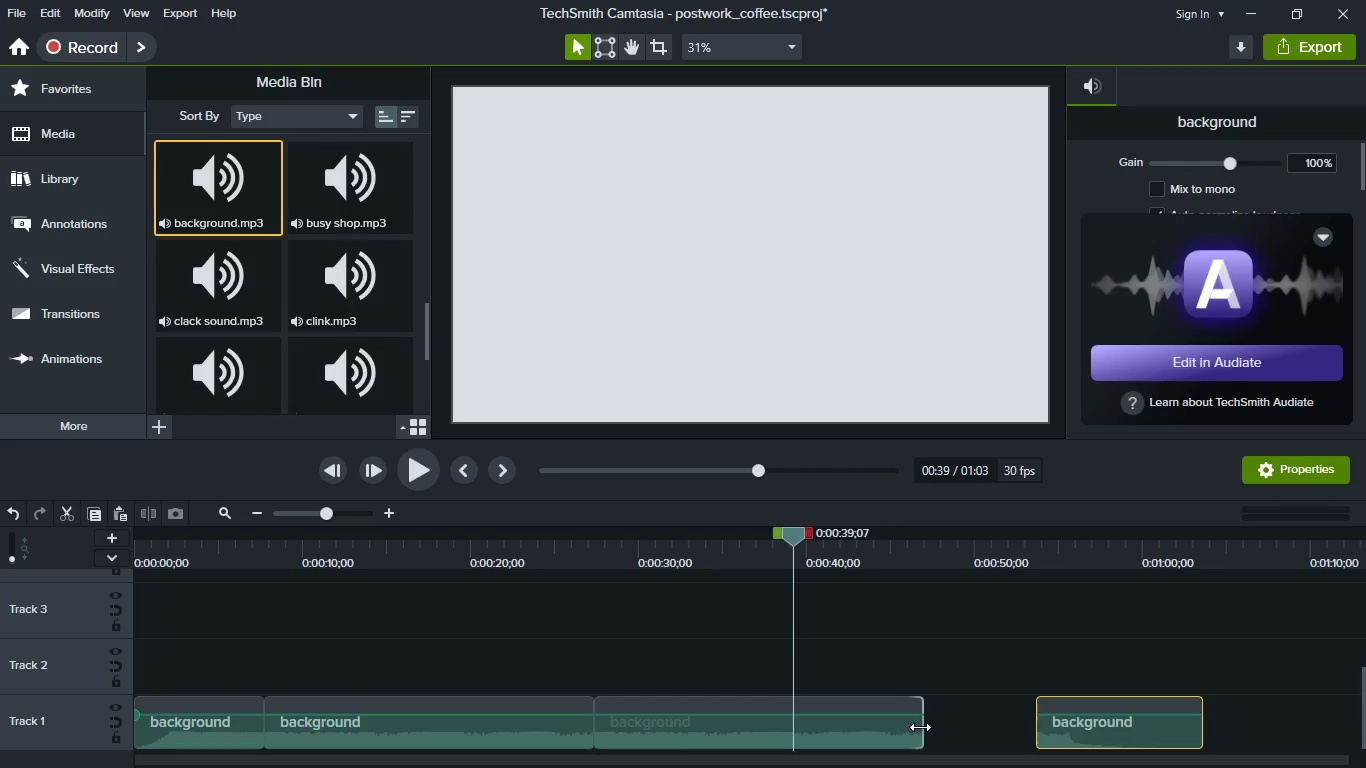 
left_click_drag(start_coordinate=[920, 727], to_coordinate=[927, 725])
 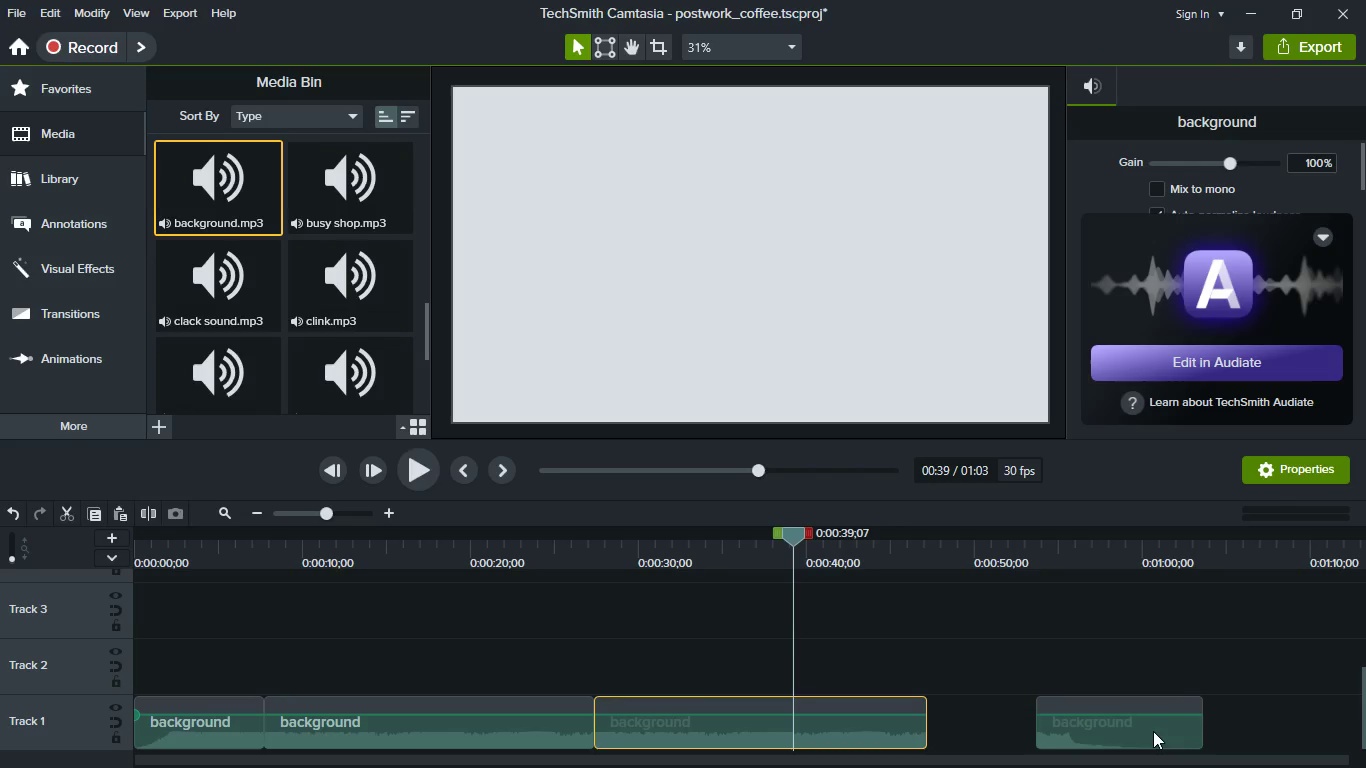 
left_click_drag(start_coordinate=[1153, 731], to_coordinate=[1075, 736])
 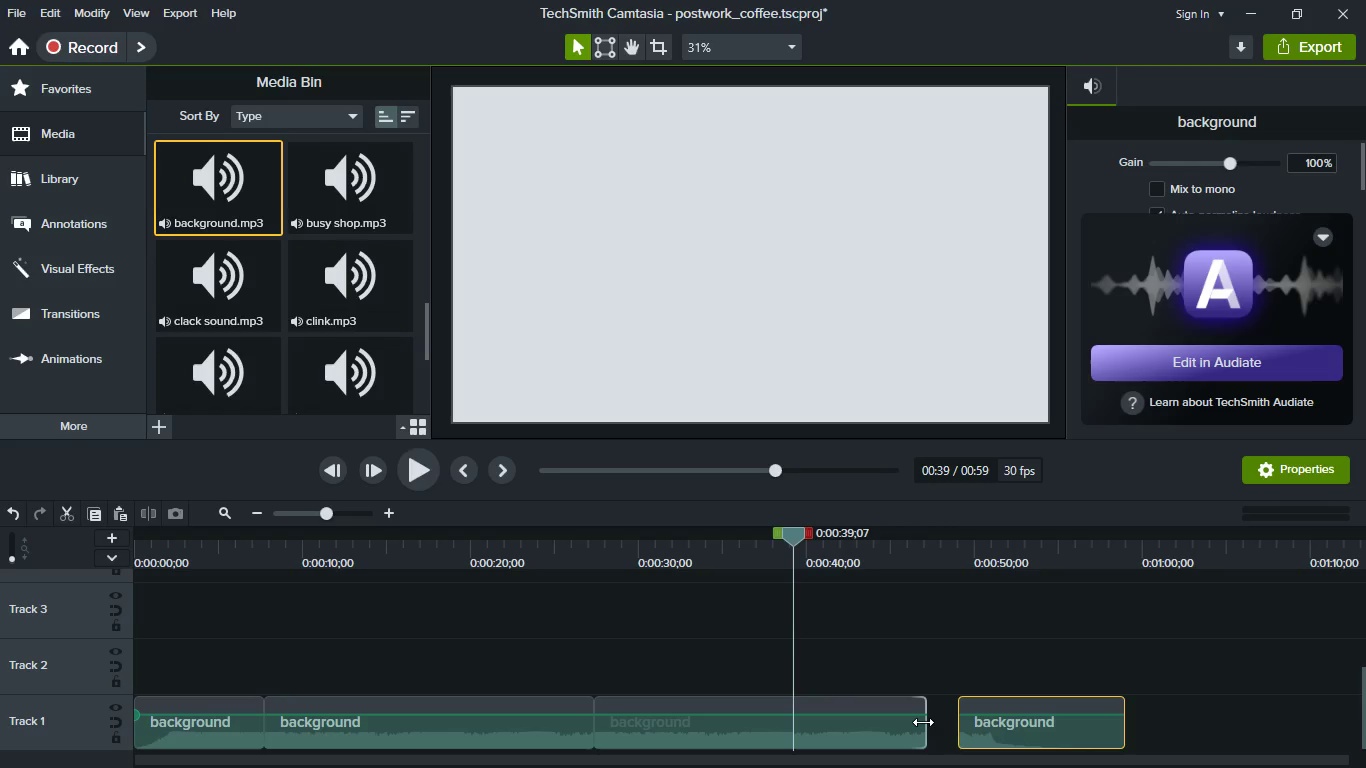 
left_click_drag(start_coordinate=[923, 722], to_coordinate=[925, 731])
 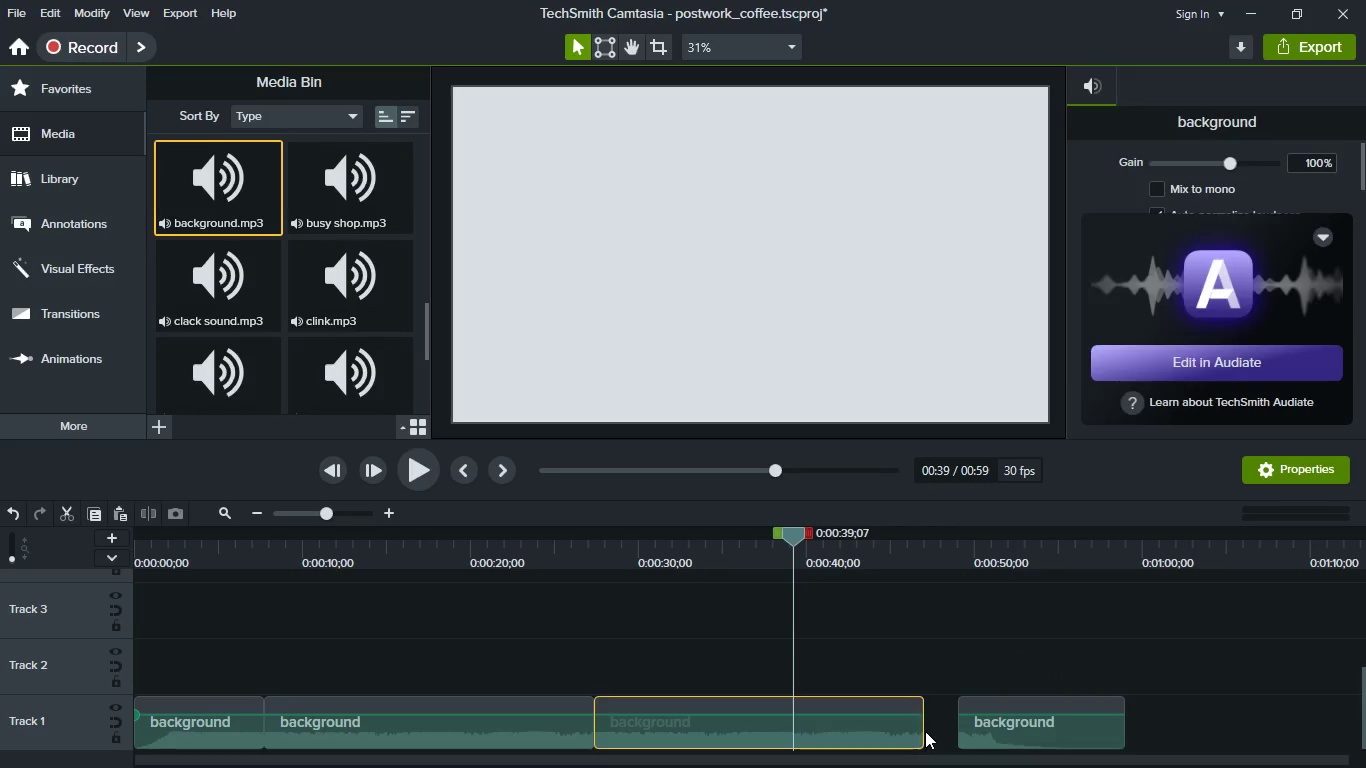 
left_click([925, 731])
 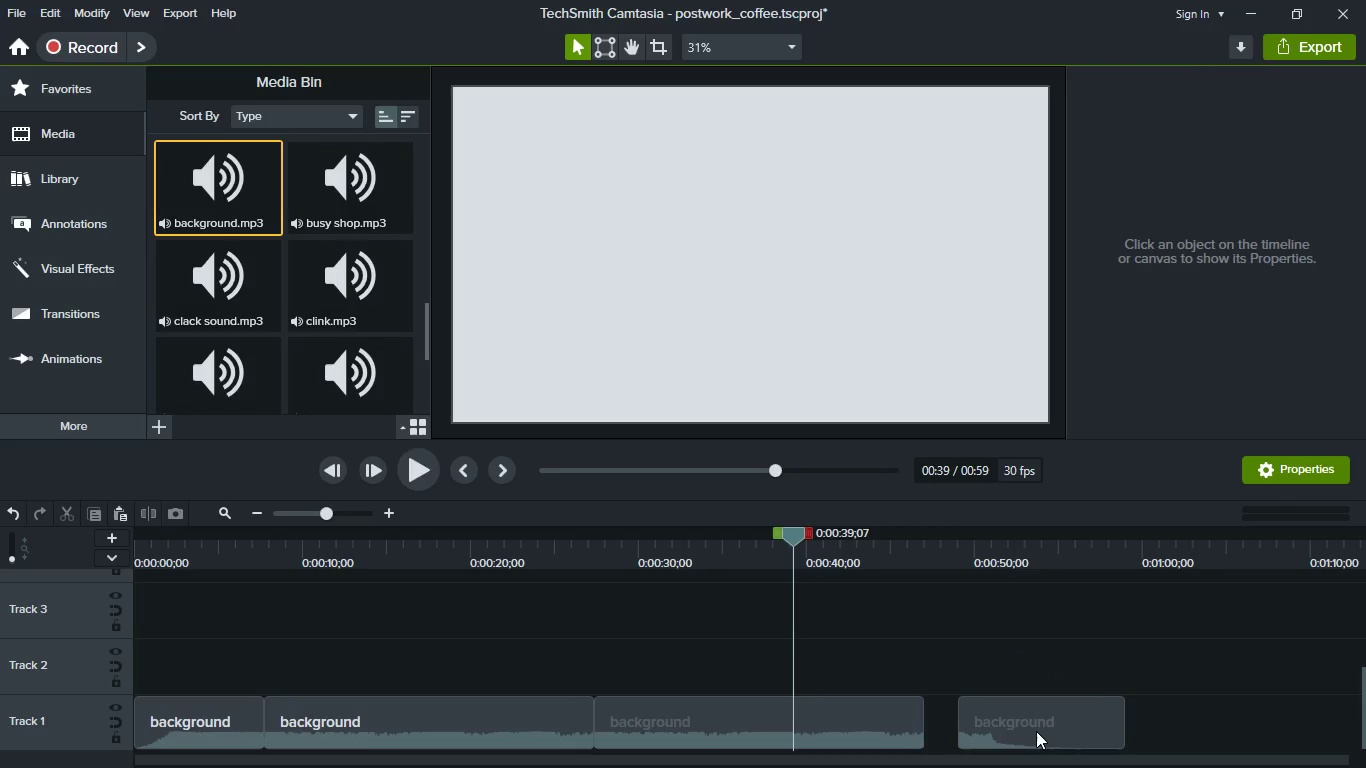 
left_click_drag(start_coordinate=[1036, 731], to_coordinate=[965, 730])
 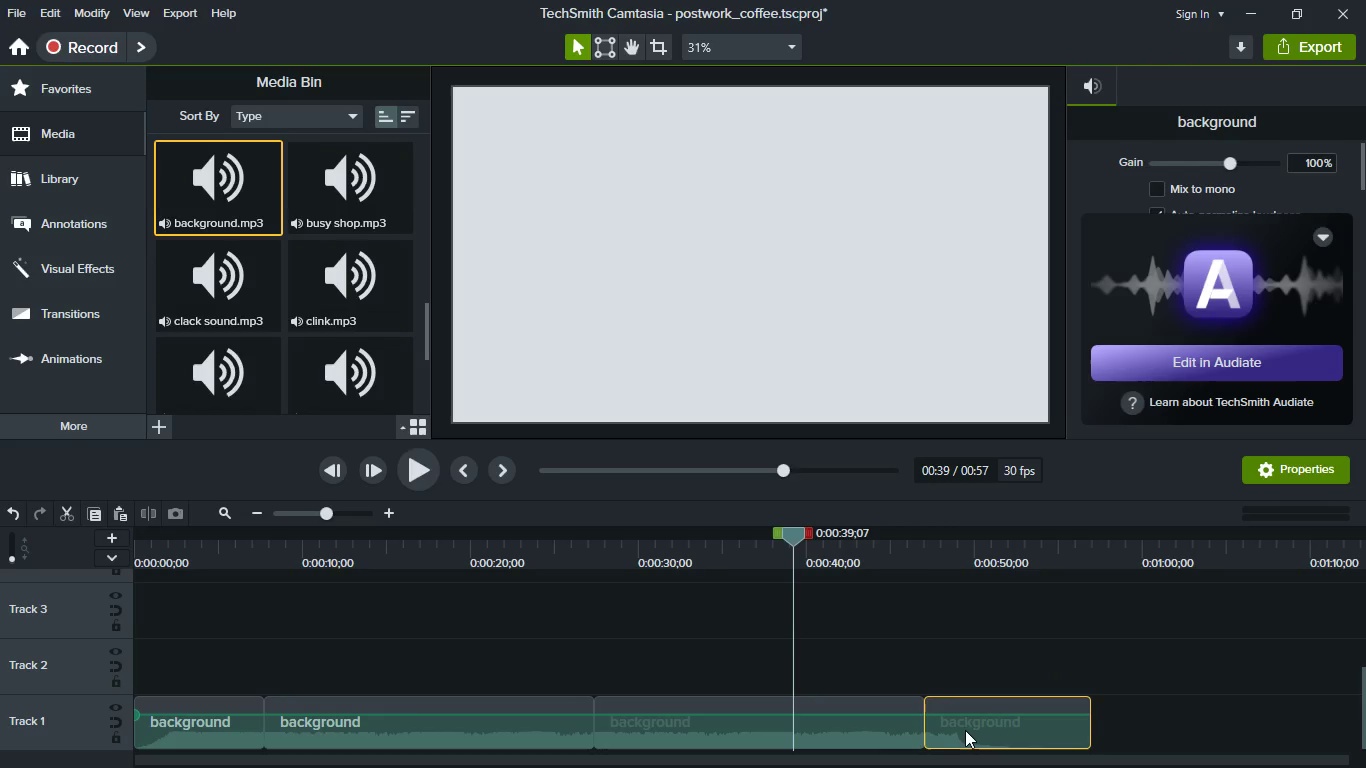 
left_click_drag(start_coordinate=[965, 730], to_coordinate=[1017, 732])
 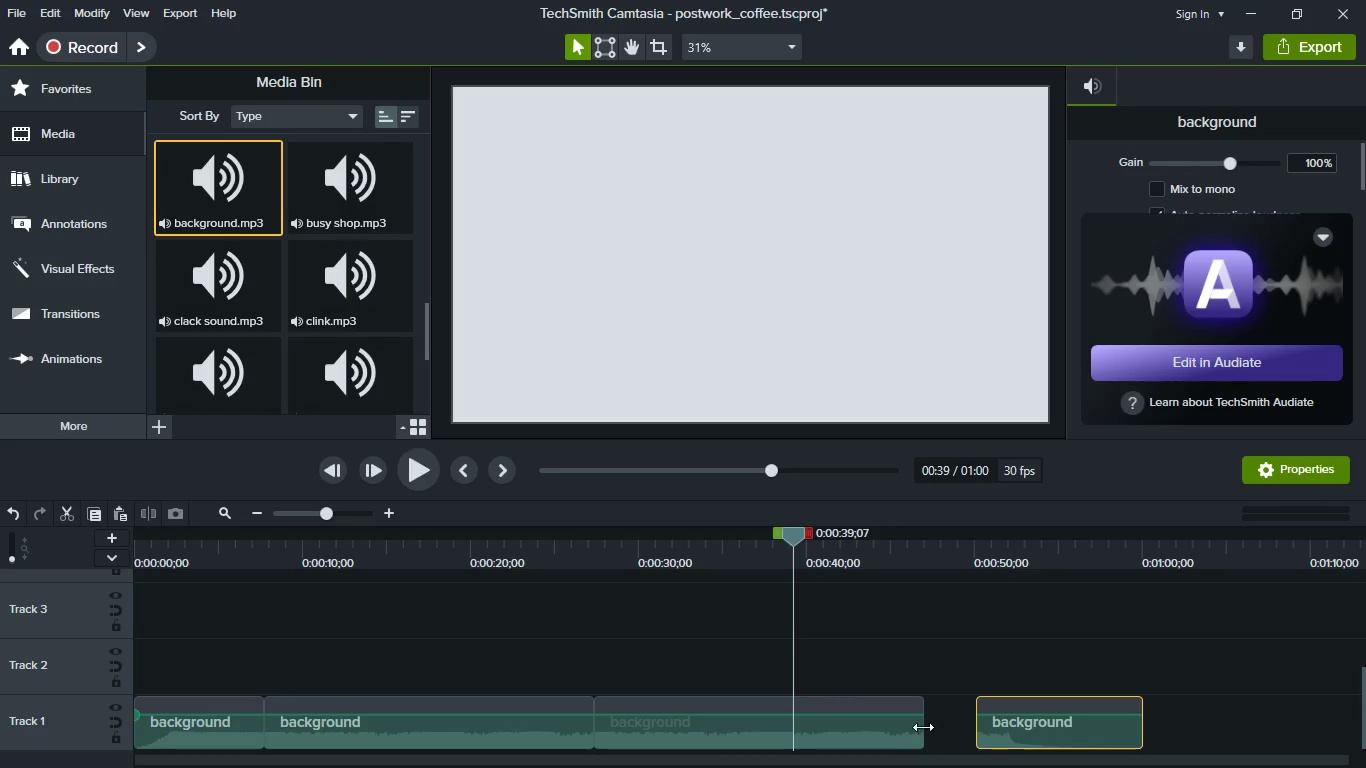 
left_click_drag(start_coordinate=[918, 724], to_coordinate=[975, 730])
 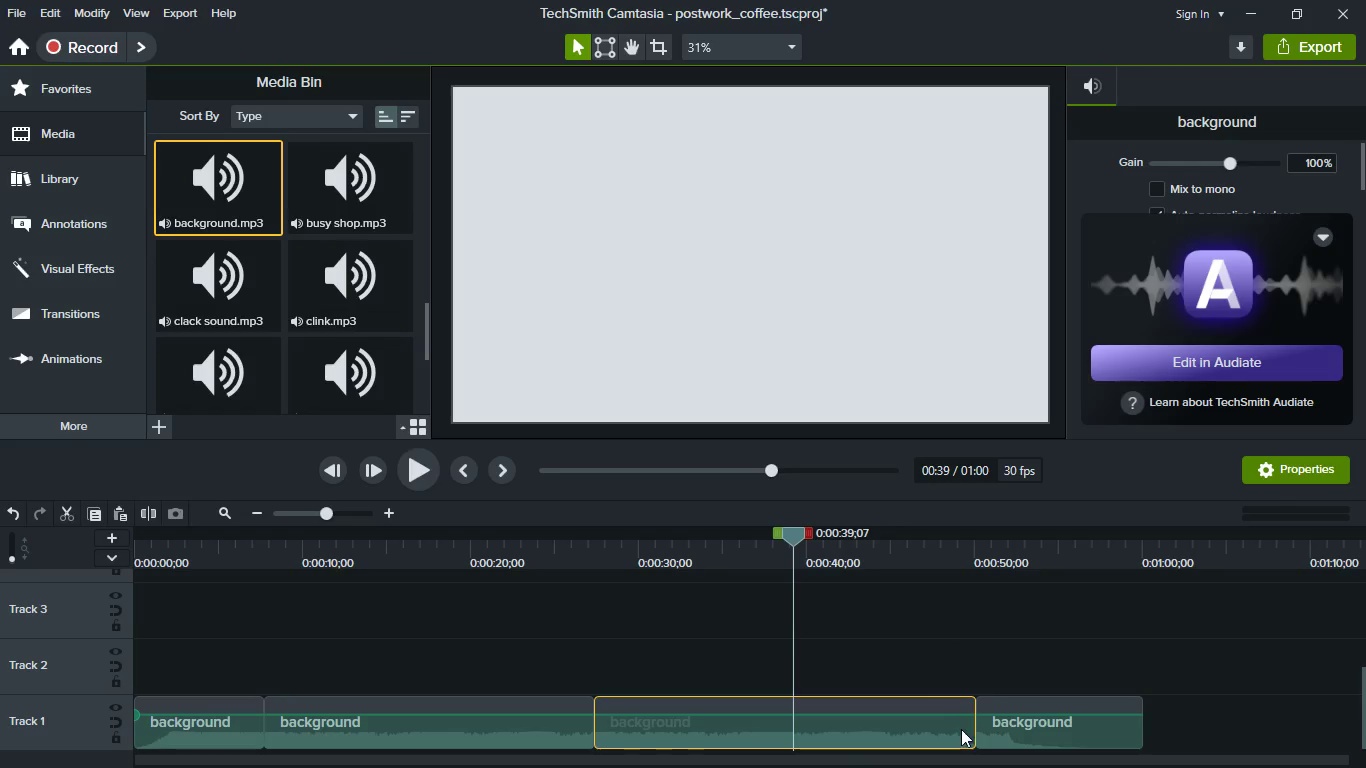 
left_click_drag(start_coordinate=[978, 738], to_coordinate=[920, 729])
 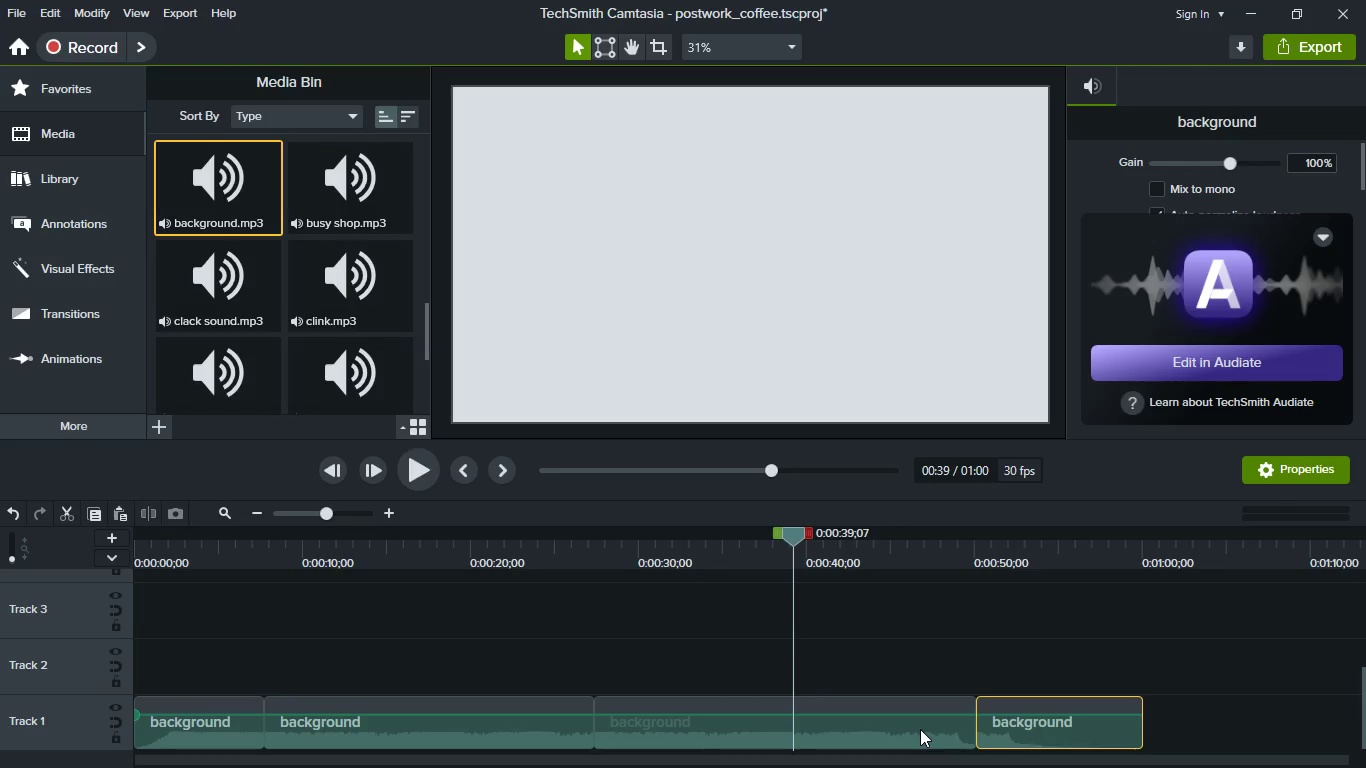 
key(Control+Z)
 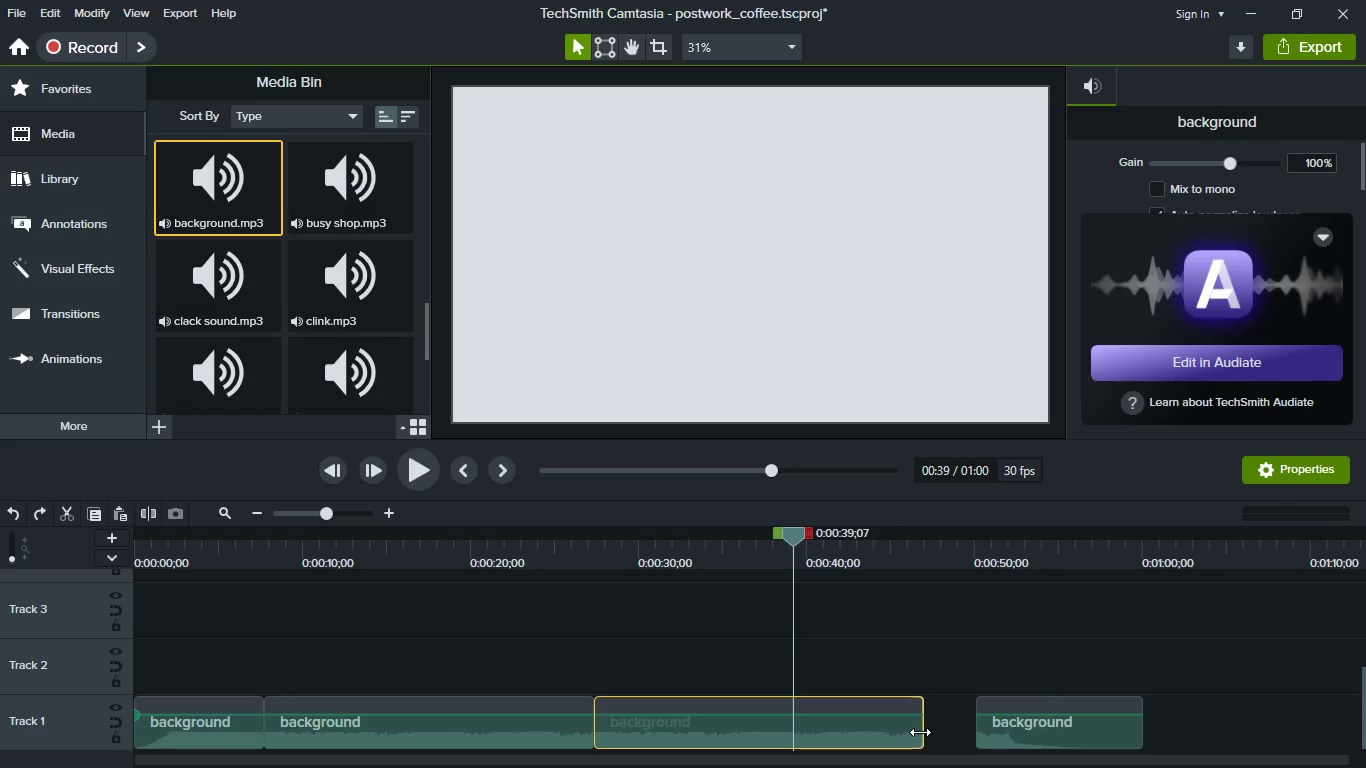 
mouse_move([864, 724])
 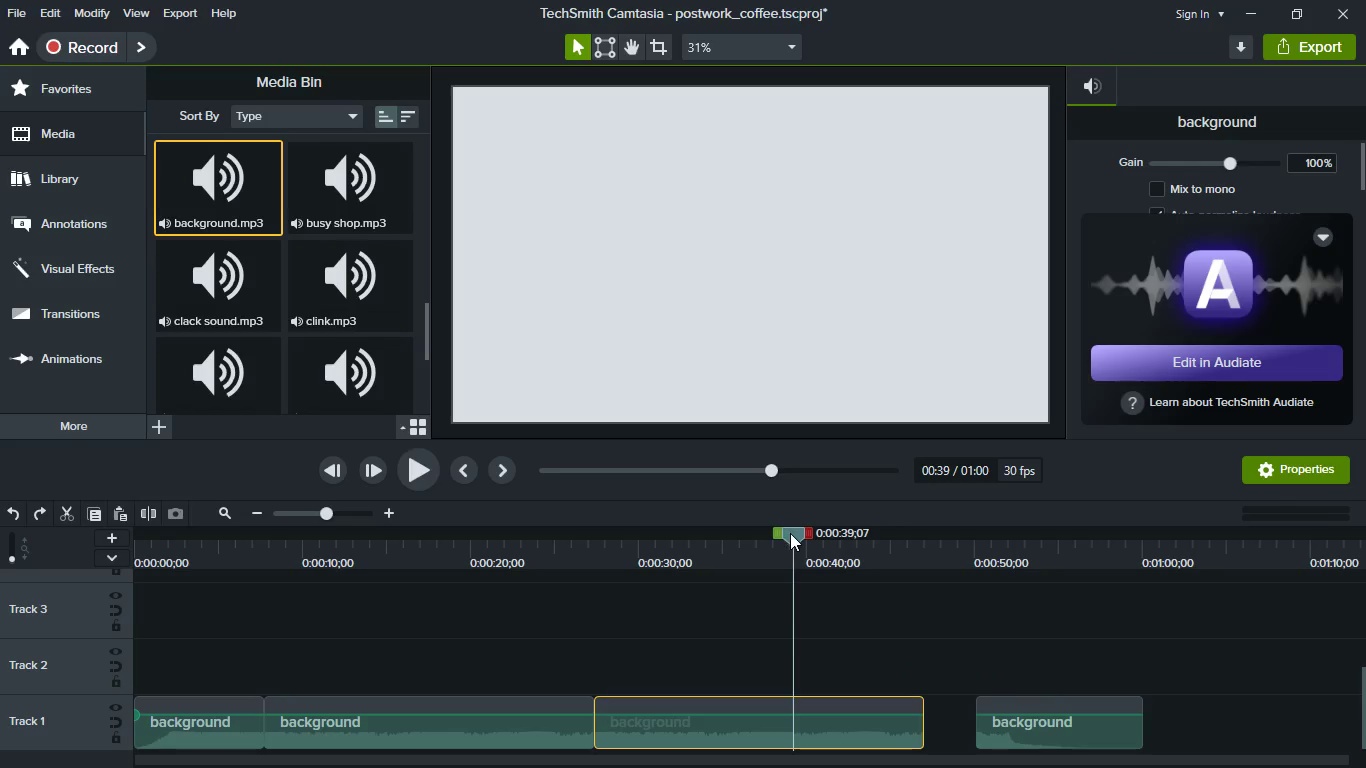 
left_click_drag(start_coordinate=[790, 533], to_coordinate=[844, 542])
 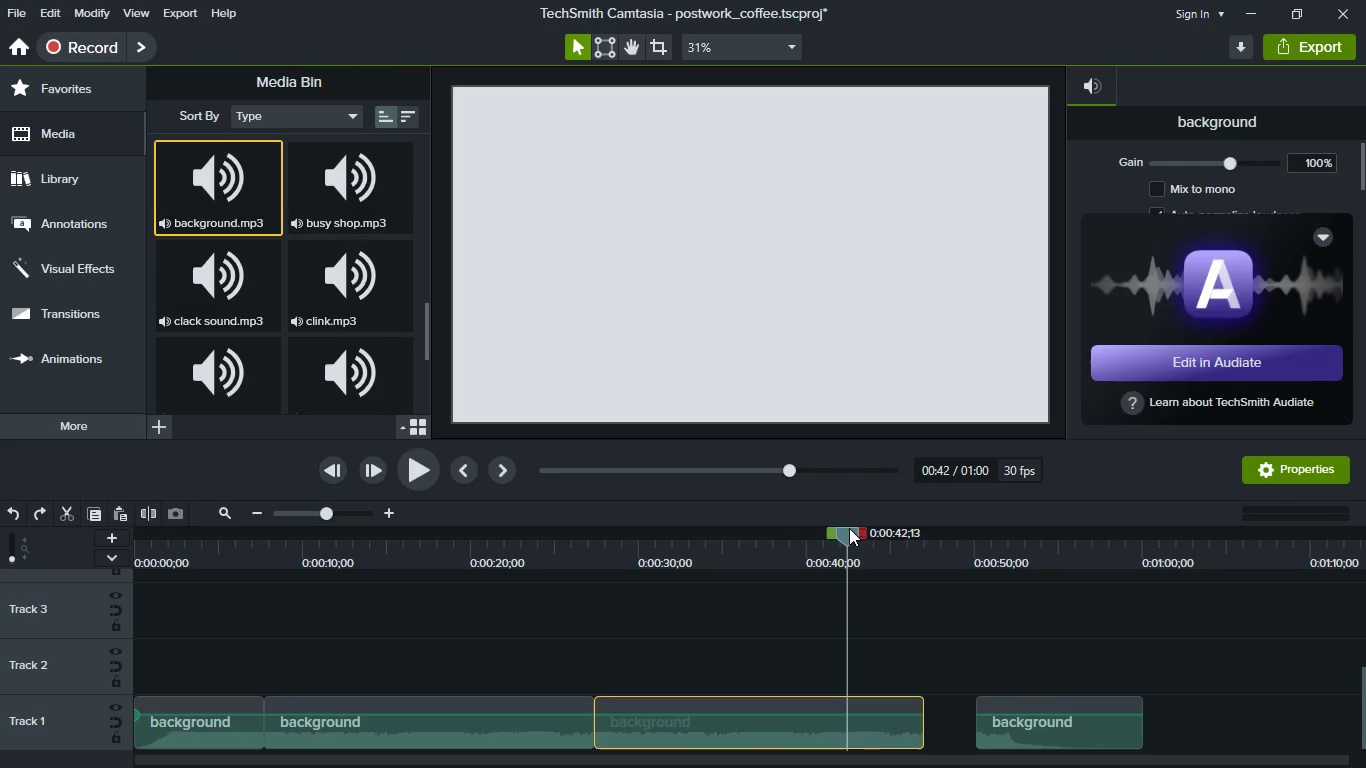 
left_click_drag(start_coordinate=[849, 528], to_coordinate=[871, 529])
 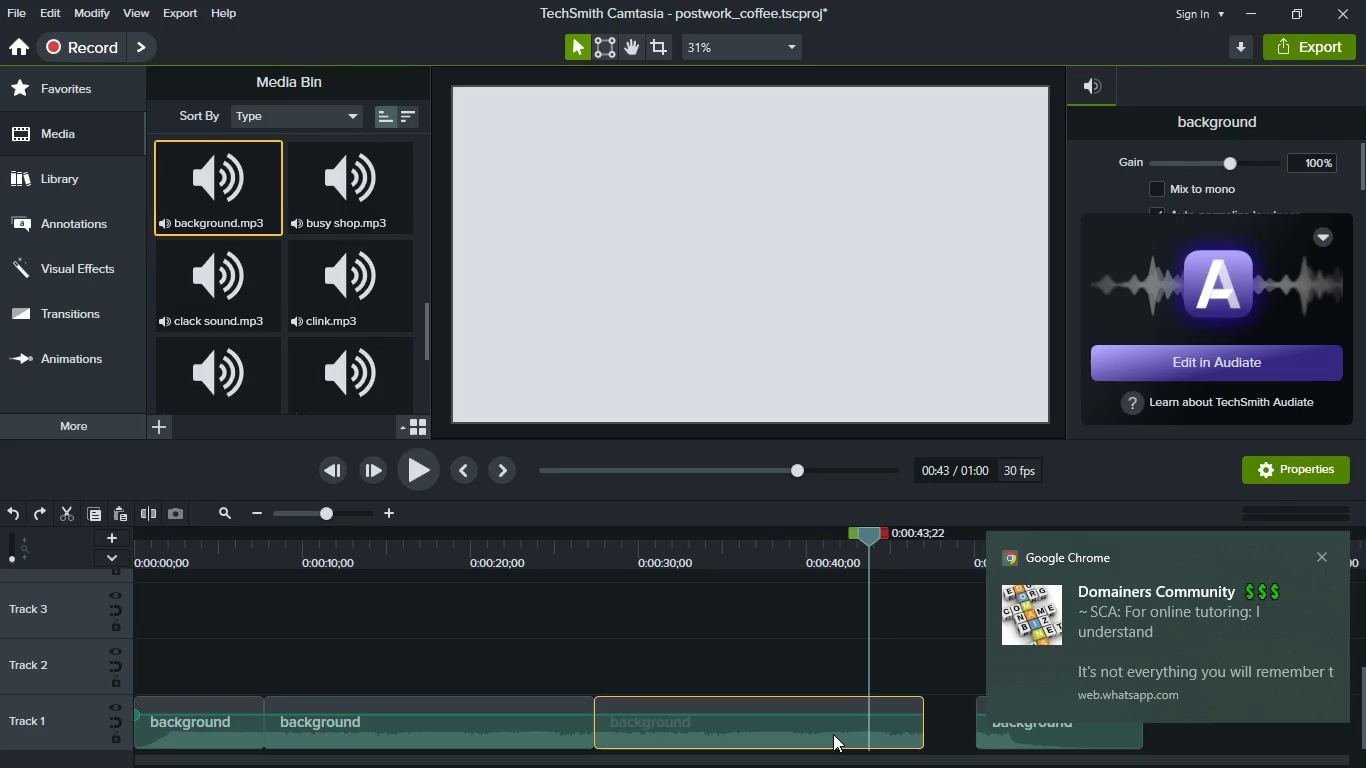 
left_click([833, 734])
 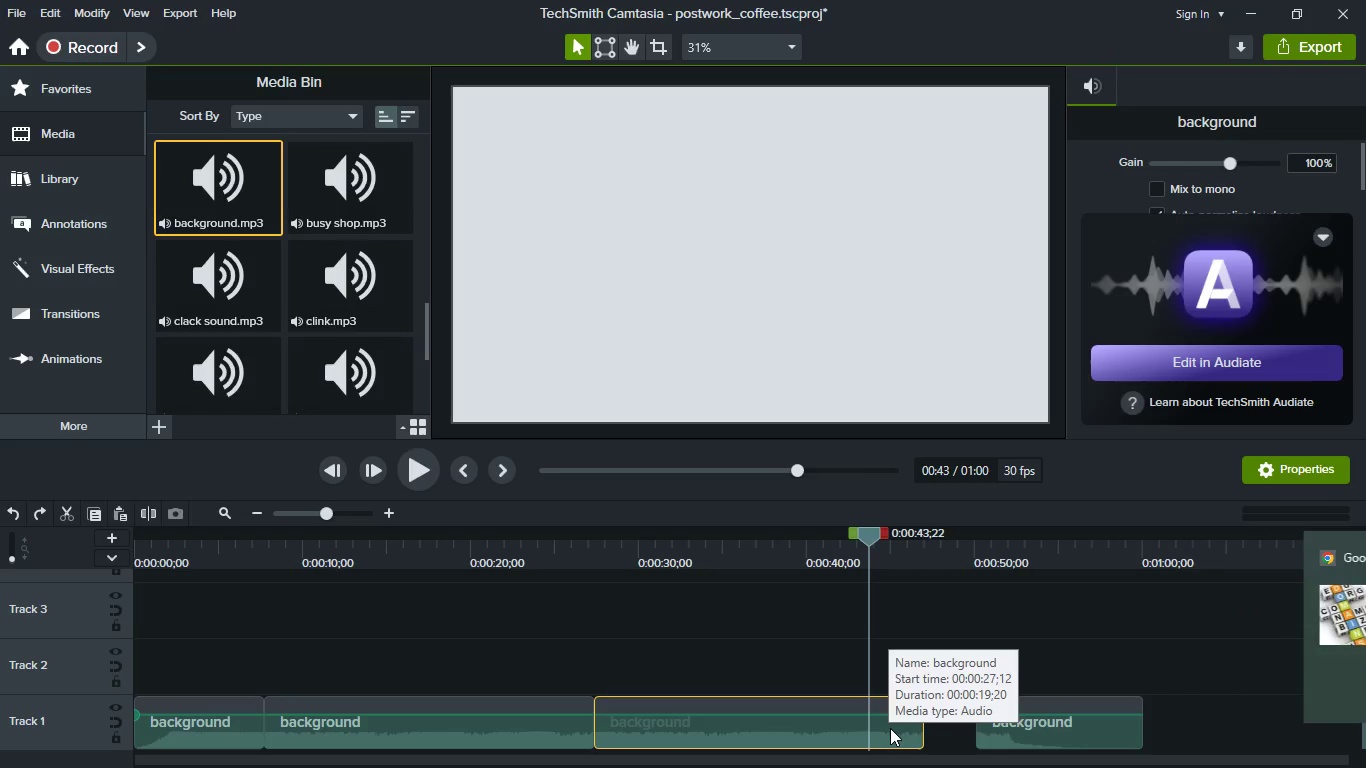 
wait(6.64)
 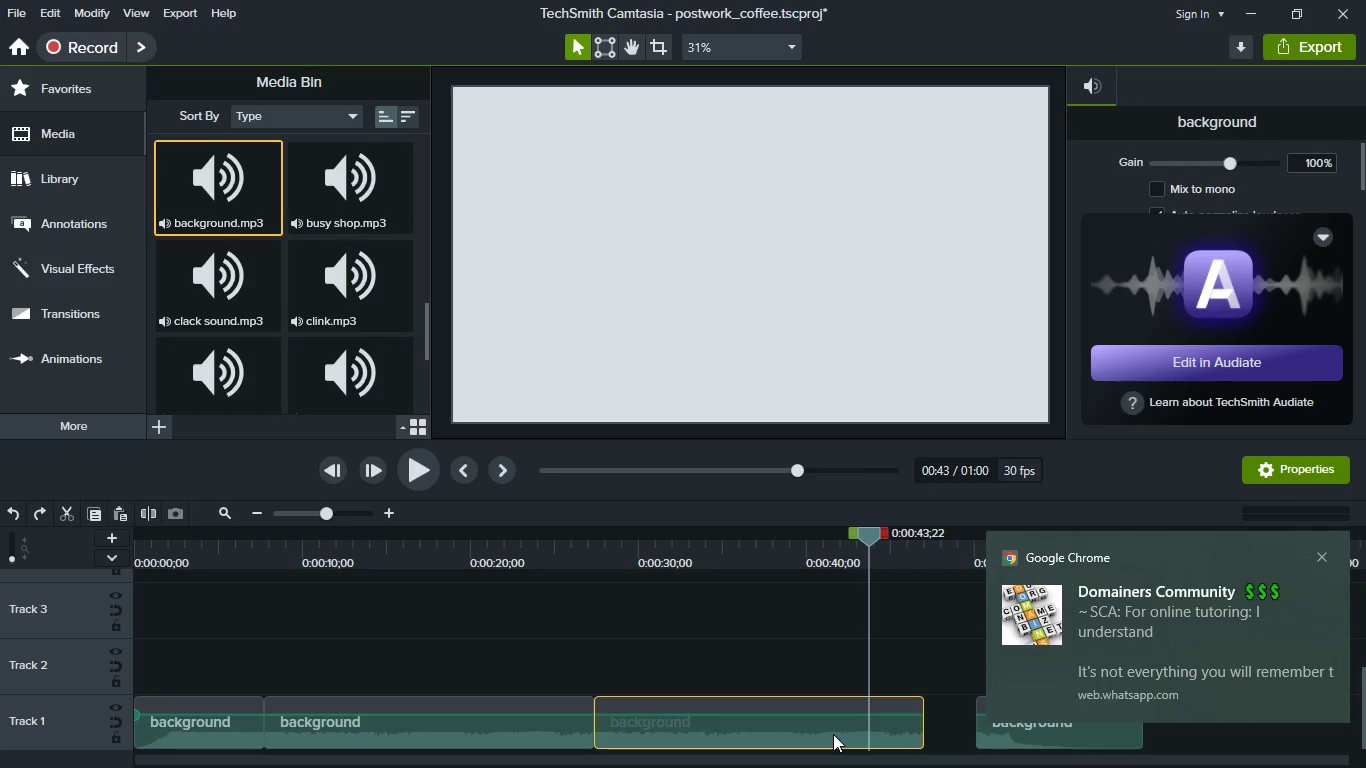 
key(S)
 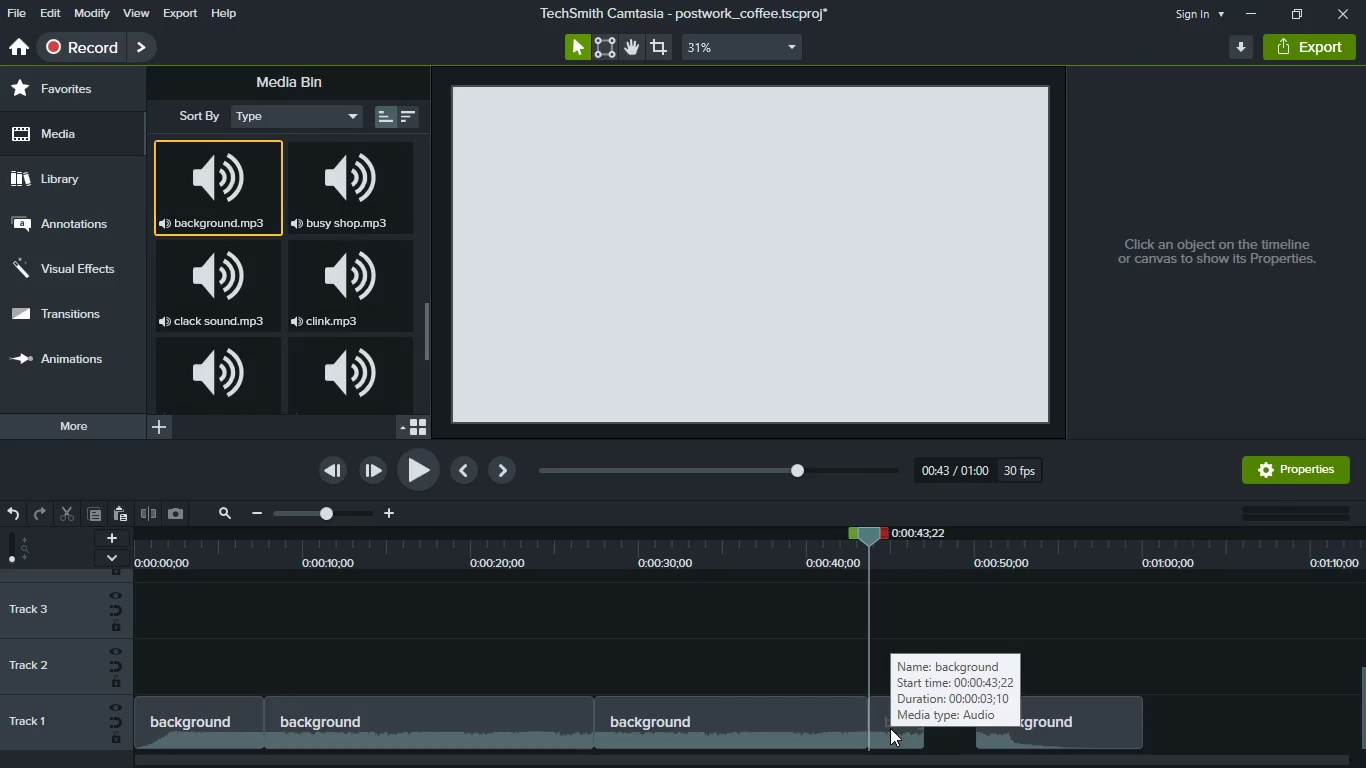 
left_click([890, 728])
 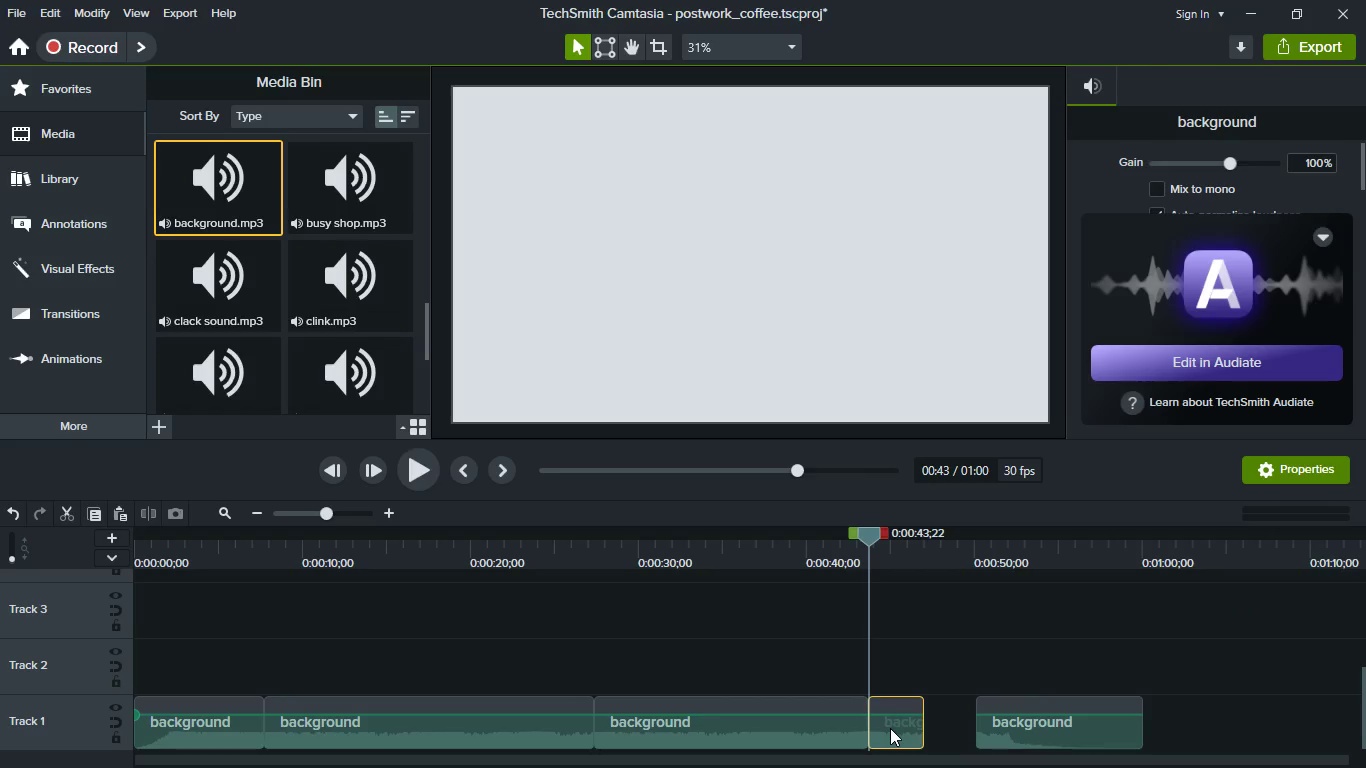 
key(Control+C)
 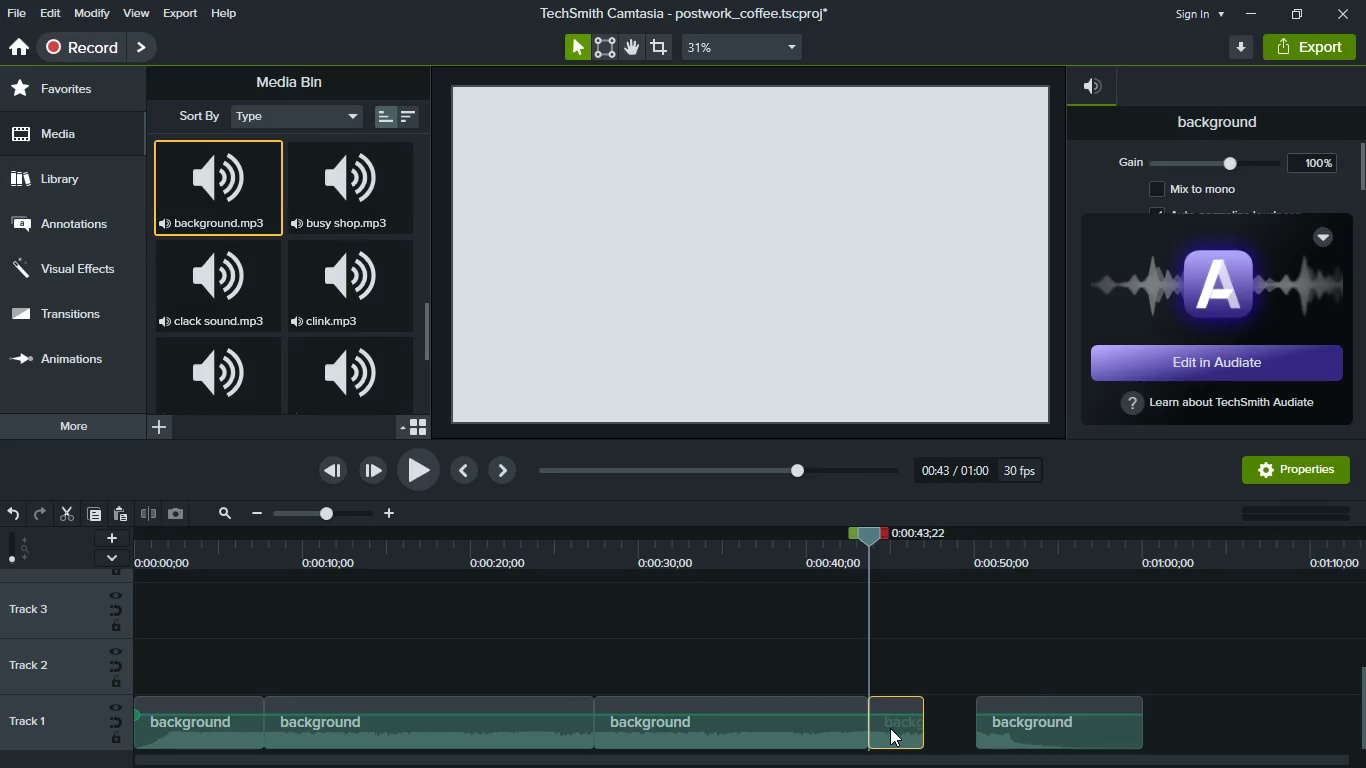 
key(Control+V)
 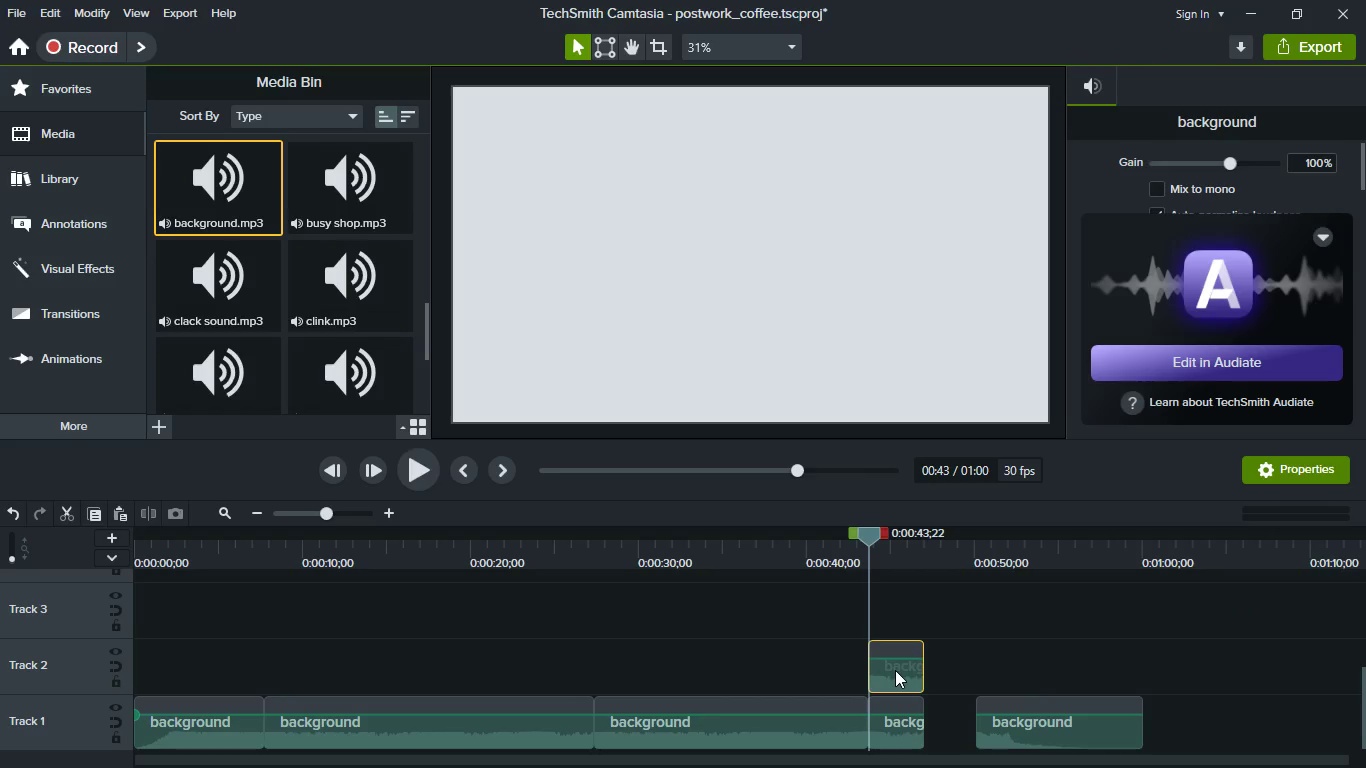 
left_click_drag(start_coordinate=[895, 672], to_coordinate=[946, 678])
 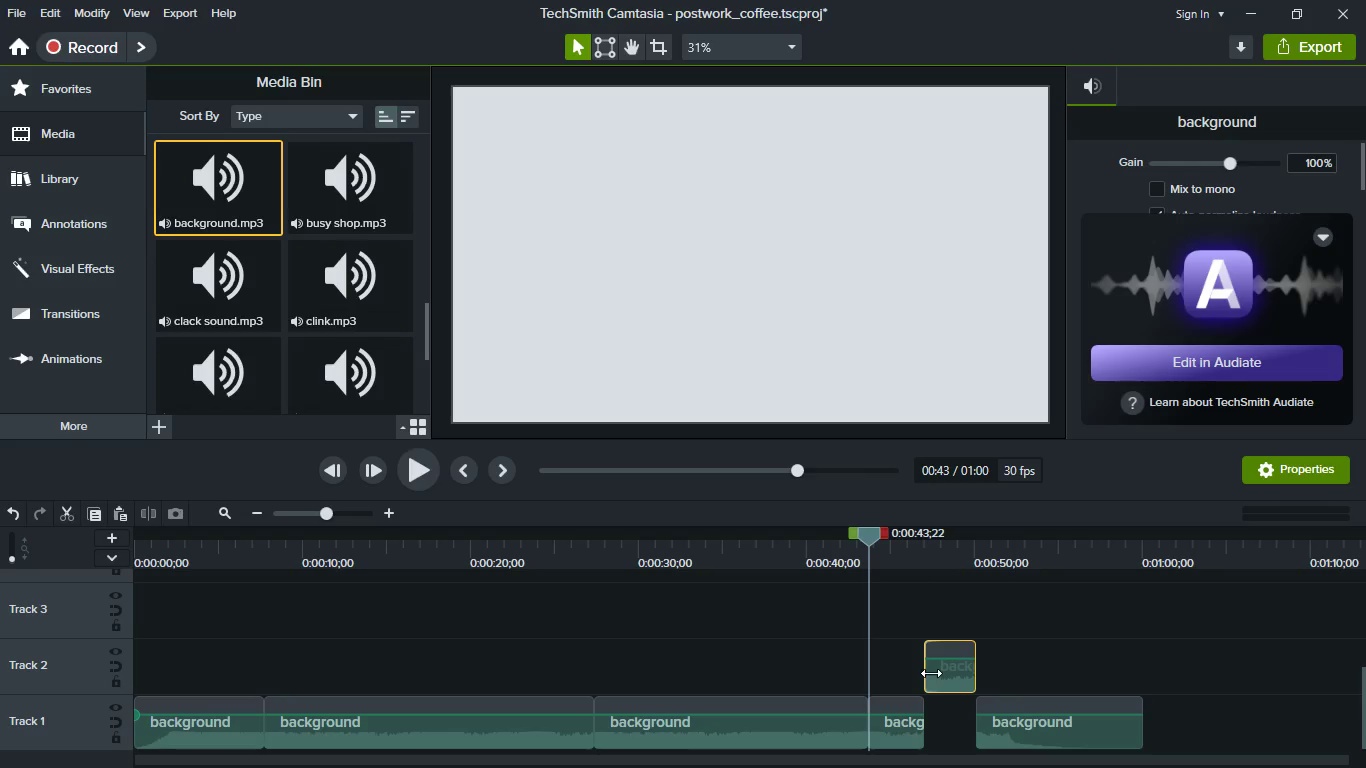 
left_click_drag(start_coordinate=[945, 678], to_coordinate=[945, 752])
 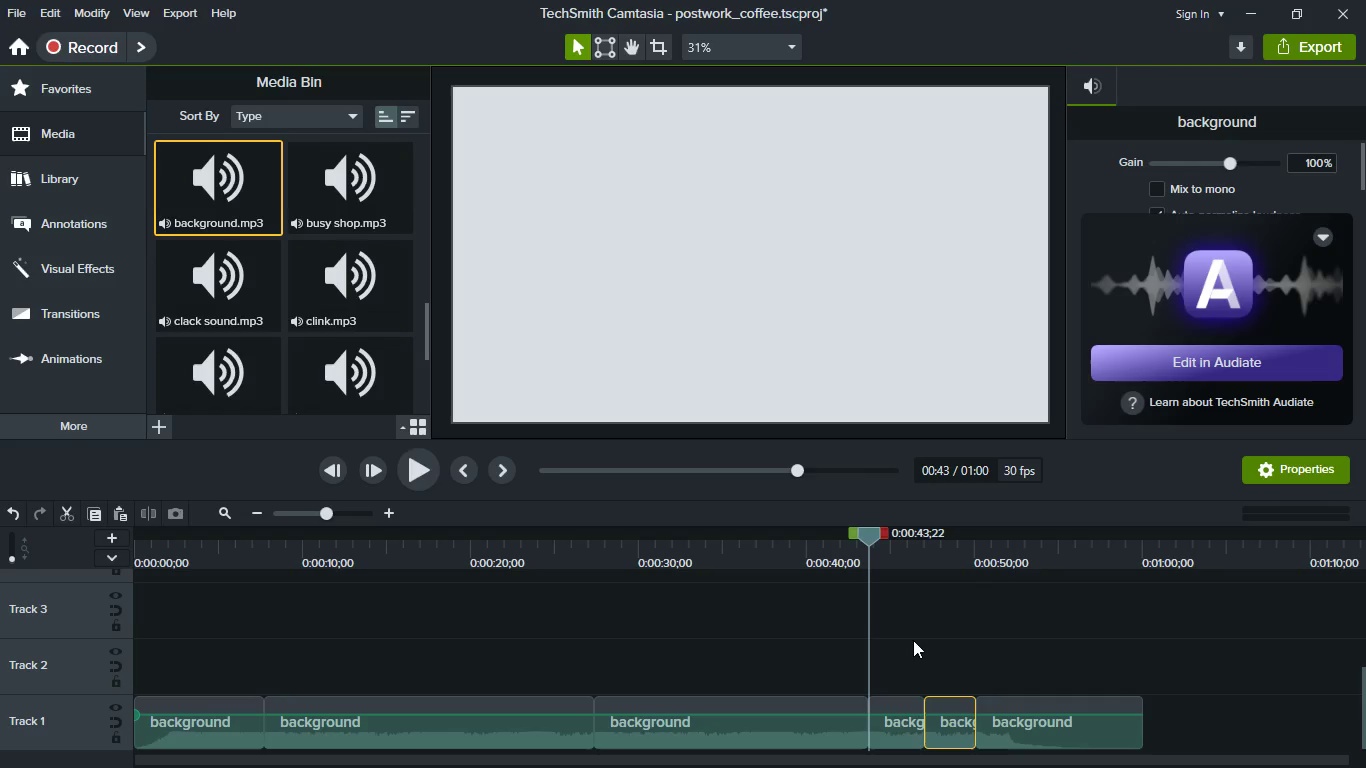 
key(Space)
 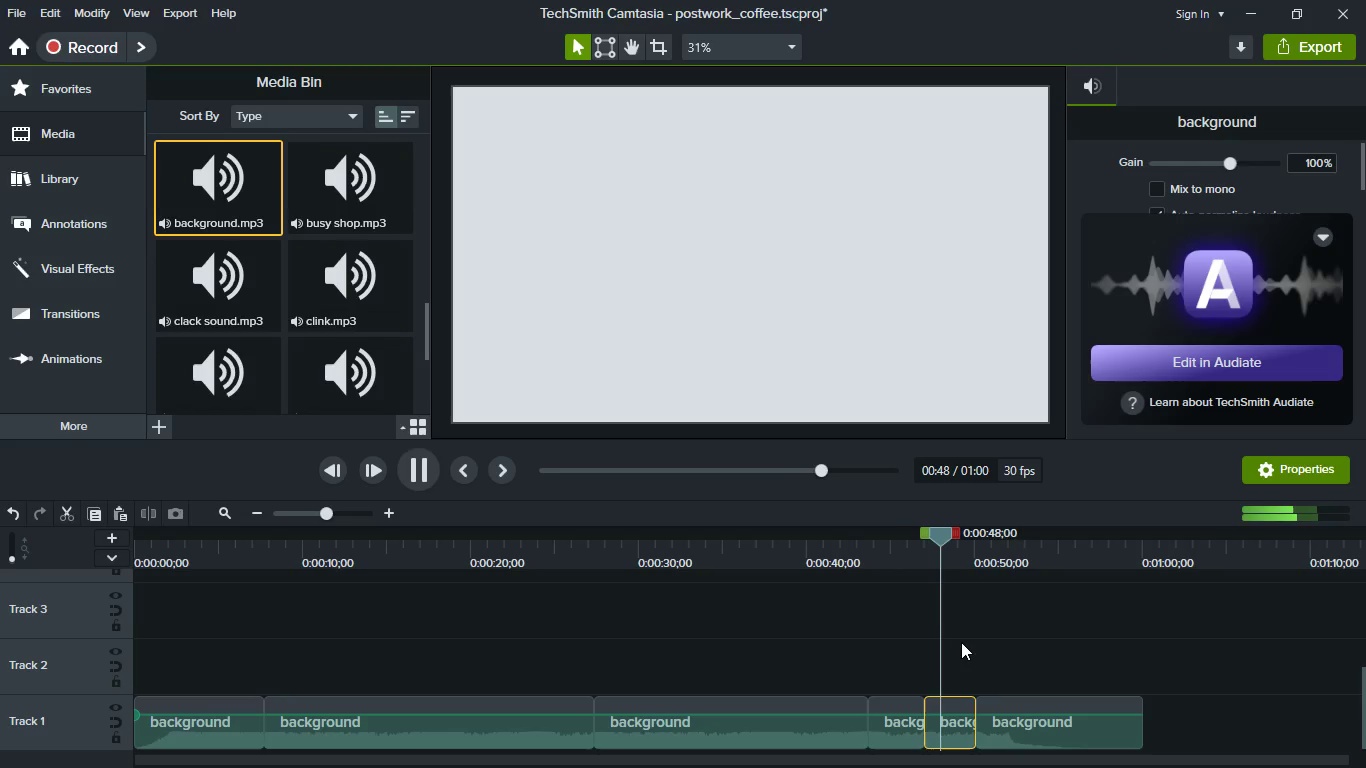 
wait(9.69)
 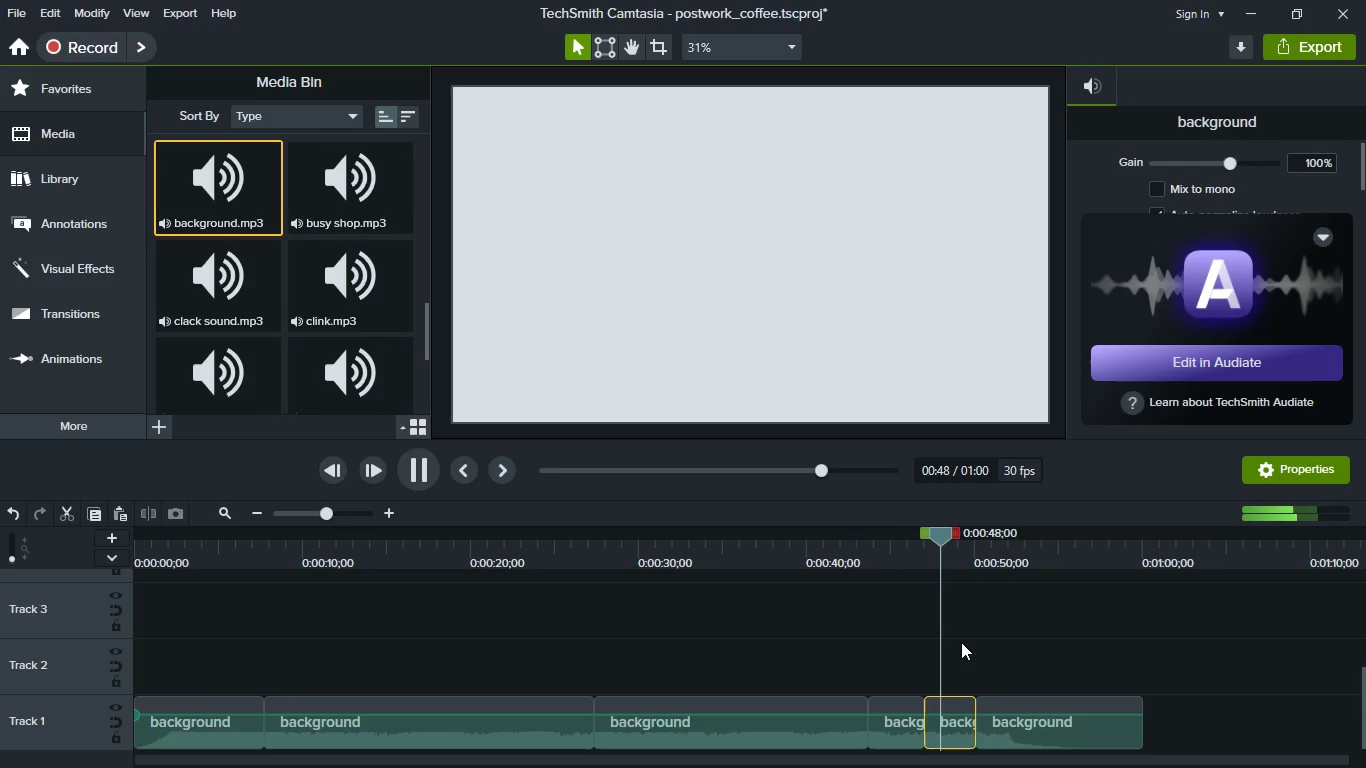 
left_click([961, 642])
 